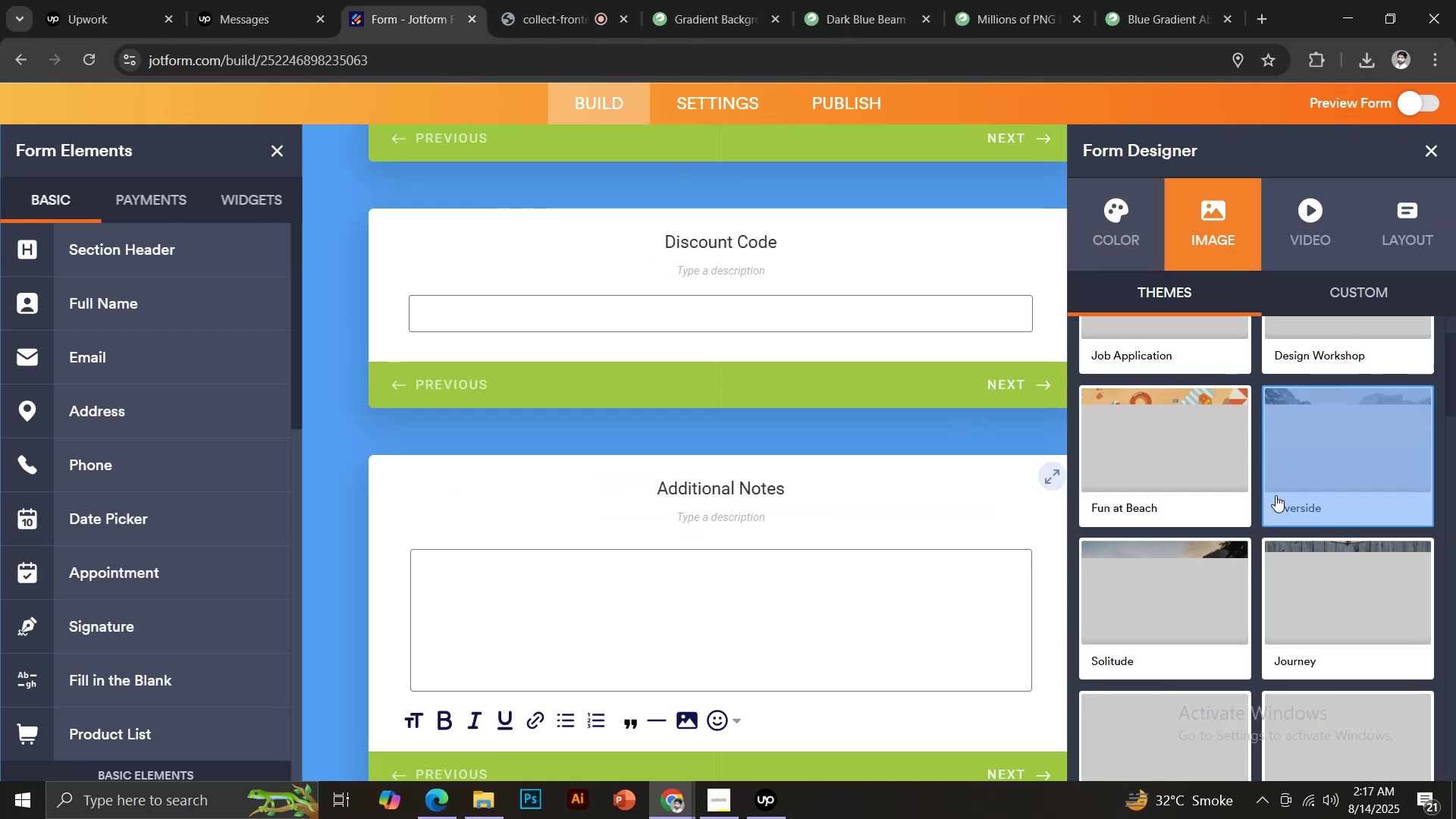 
scroll: coordinate [1276, 494], scroll_direction: up, amount: 4.0
 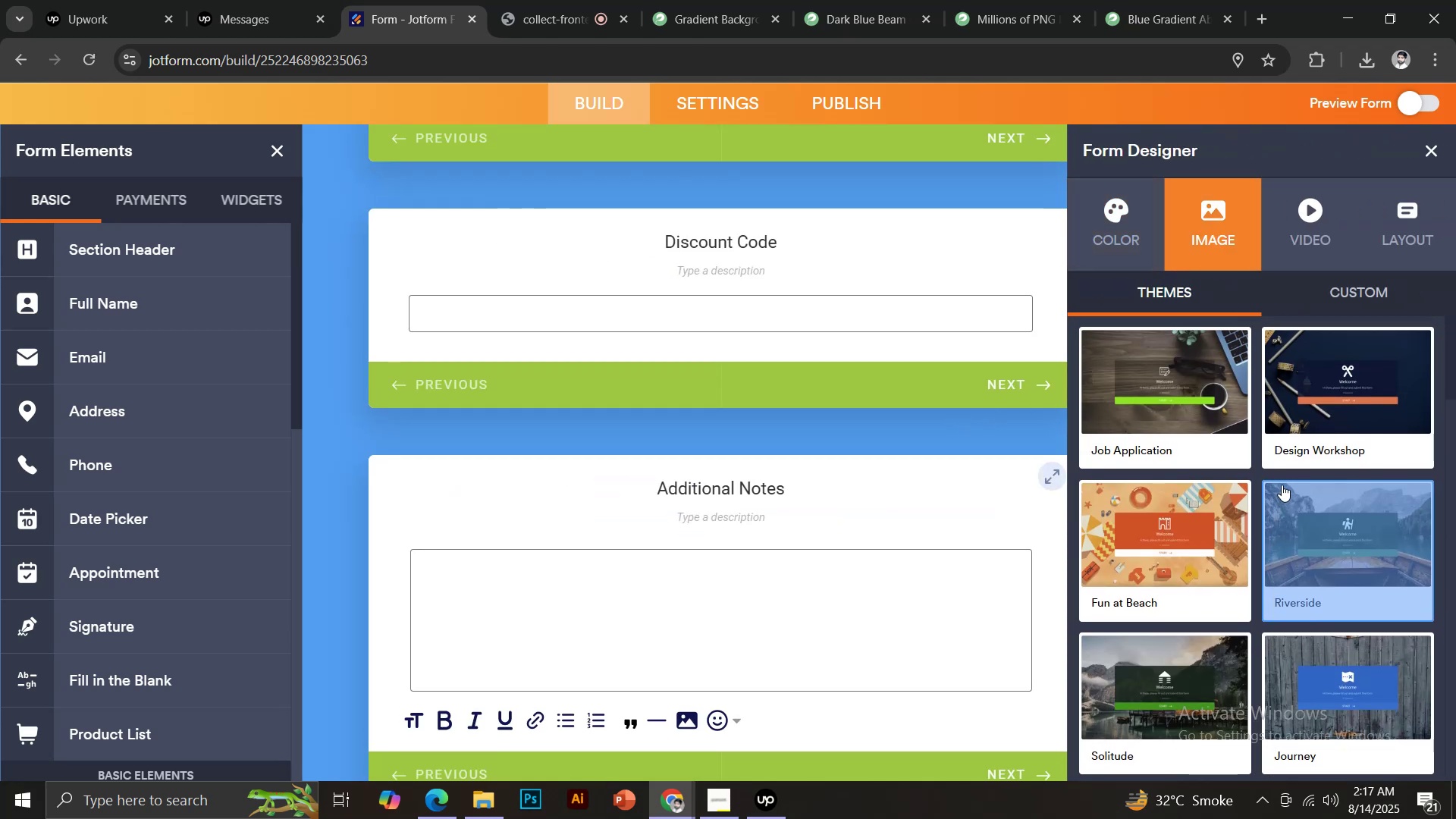 
scroll: coordinate [1289, 470], scroll_direction: down, amount: 12.0
 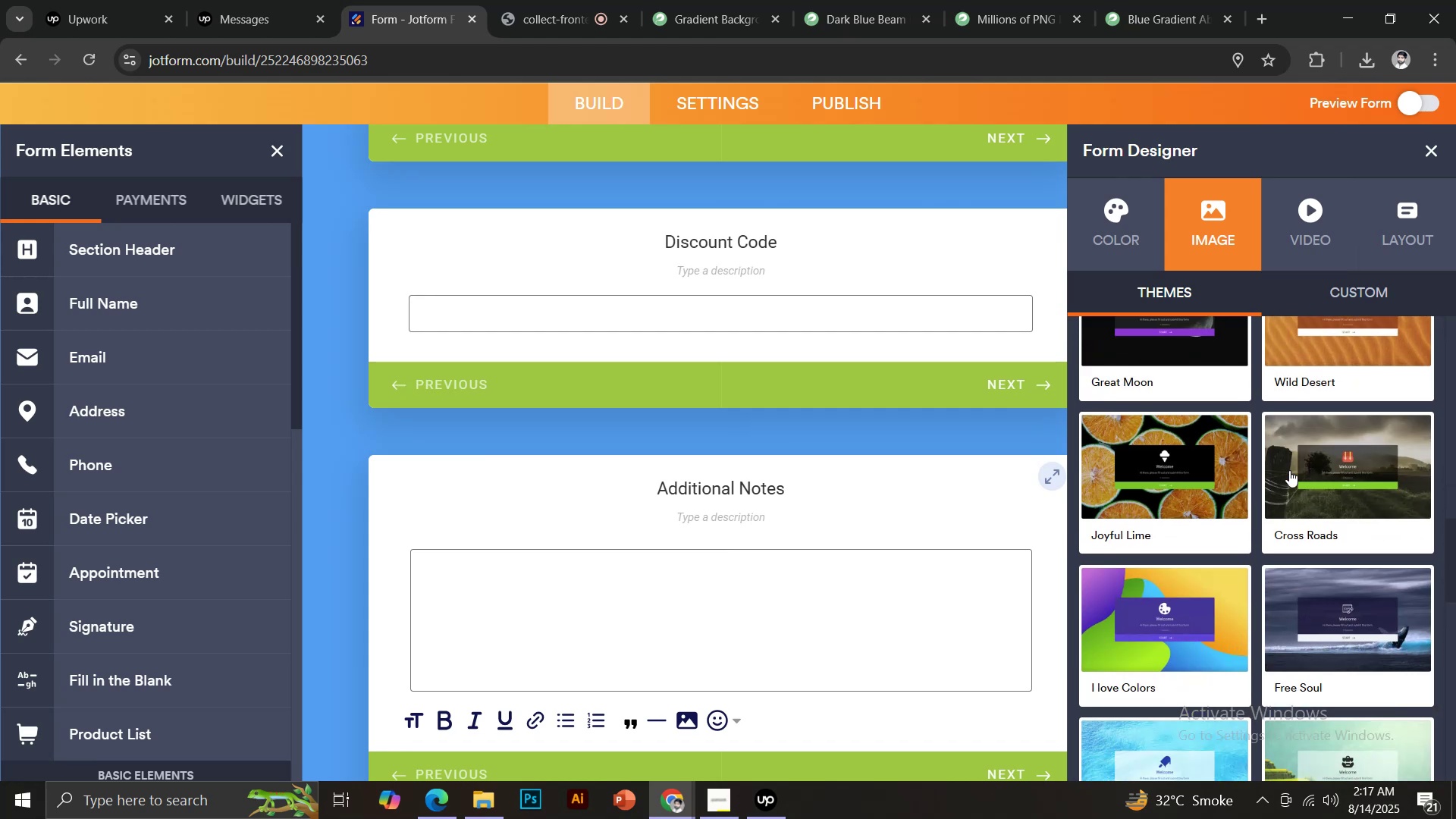 
scroll: coordinate [1289, 470], scroll_direction: up, amount: 2.0
 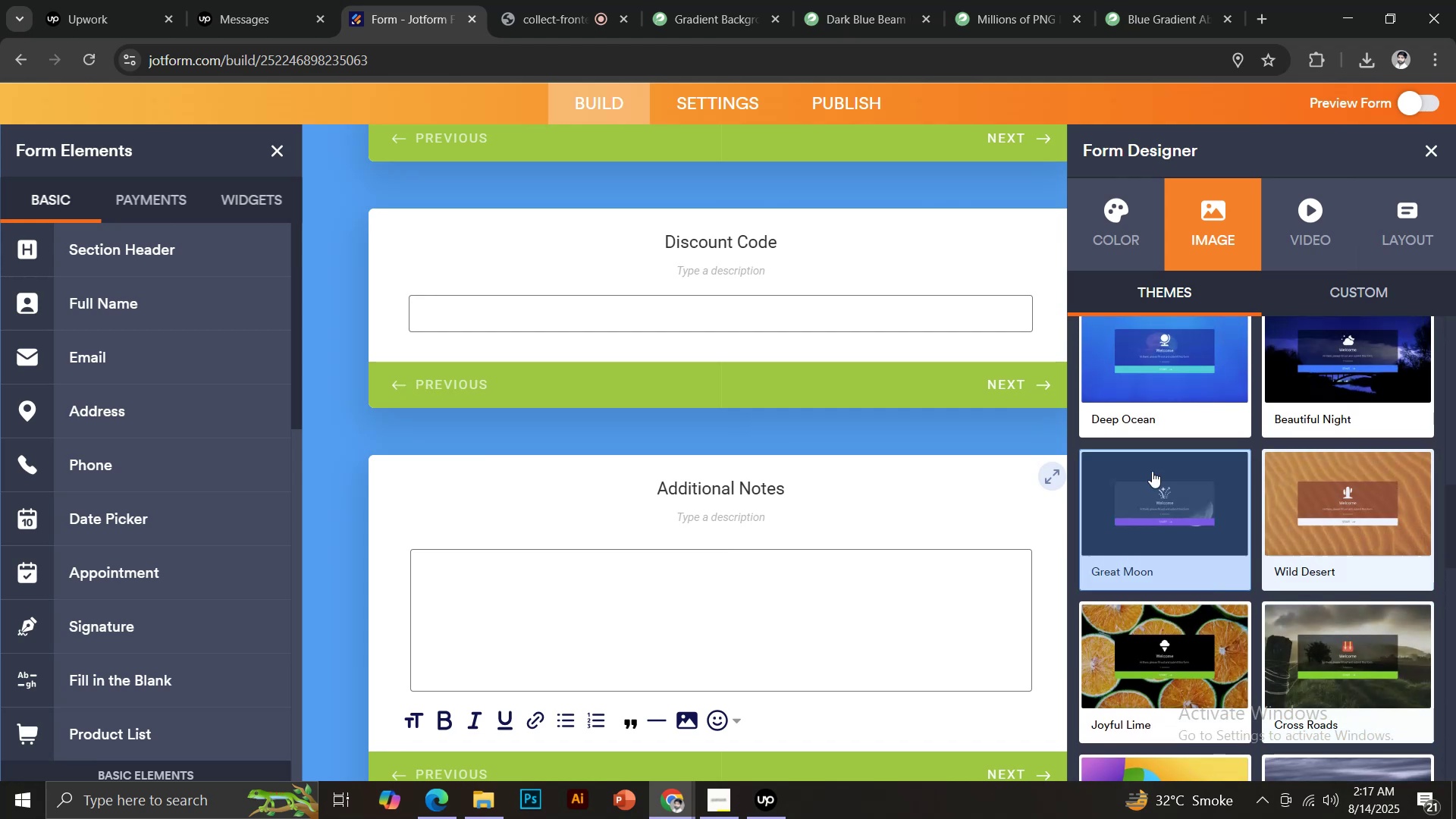 
left_click([1141, 471])
 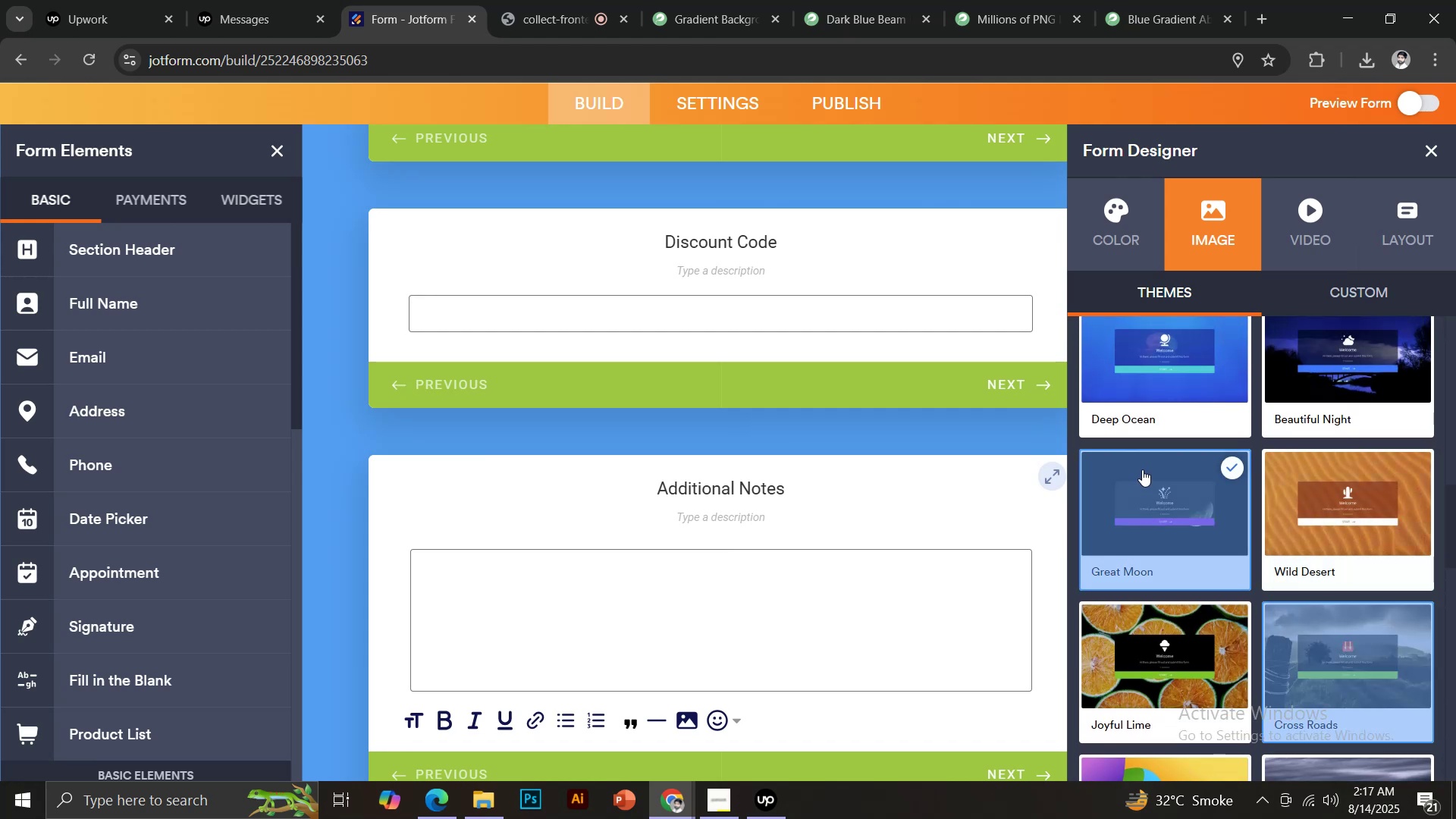 
scroll: coordinate [1184, 500], scroll_direction: down, amount: 10.0
 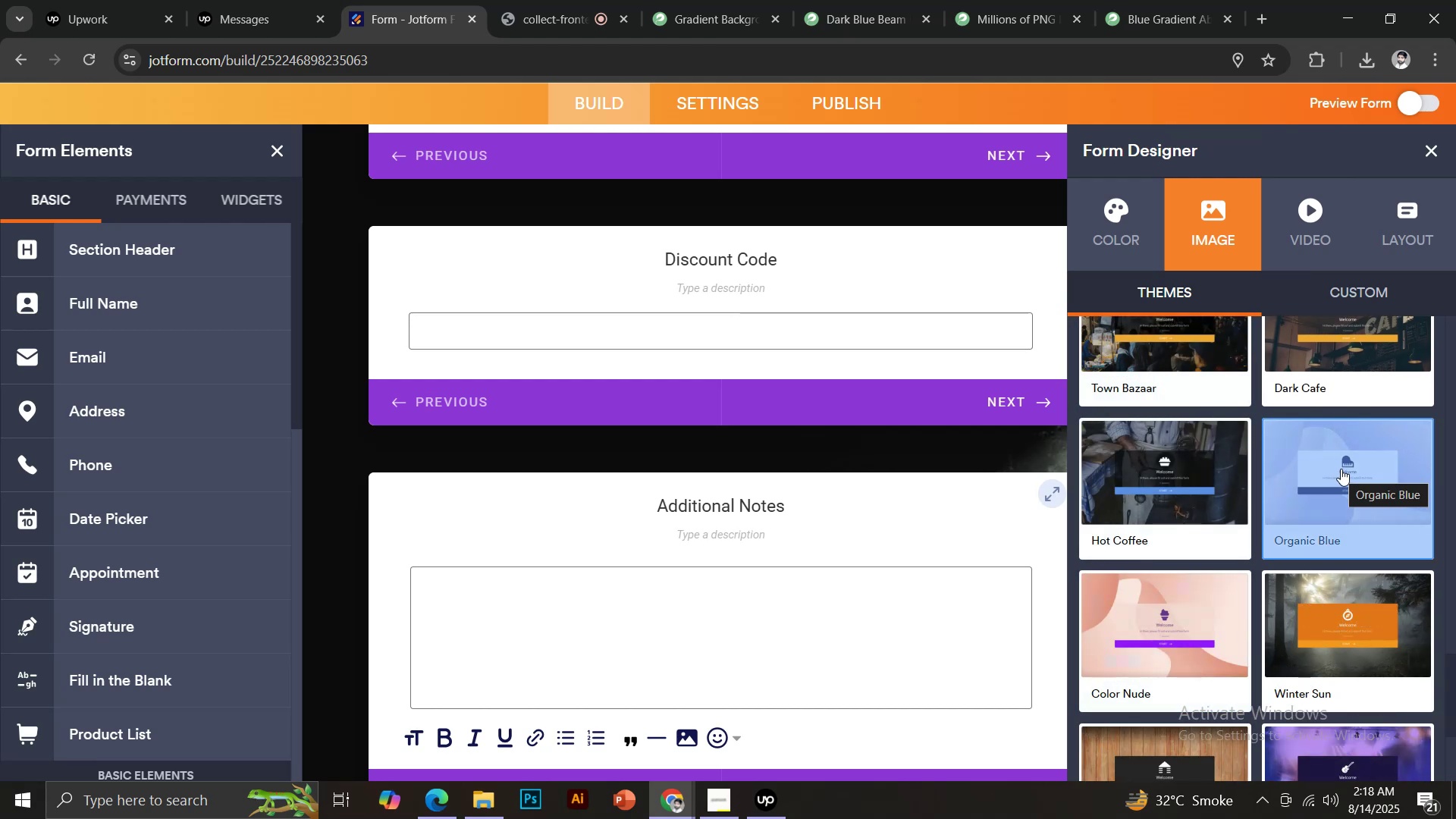 
scroll: coordinate [1341, 469], scroll_direction: down, amount: 3.0
 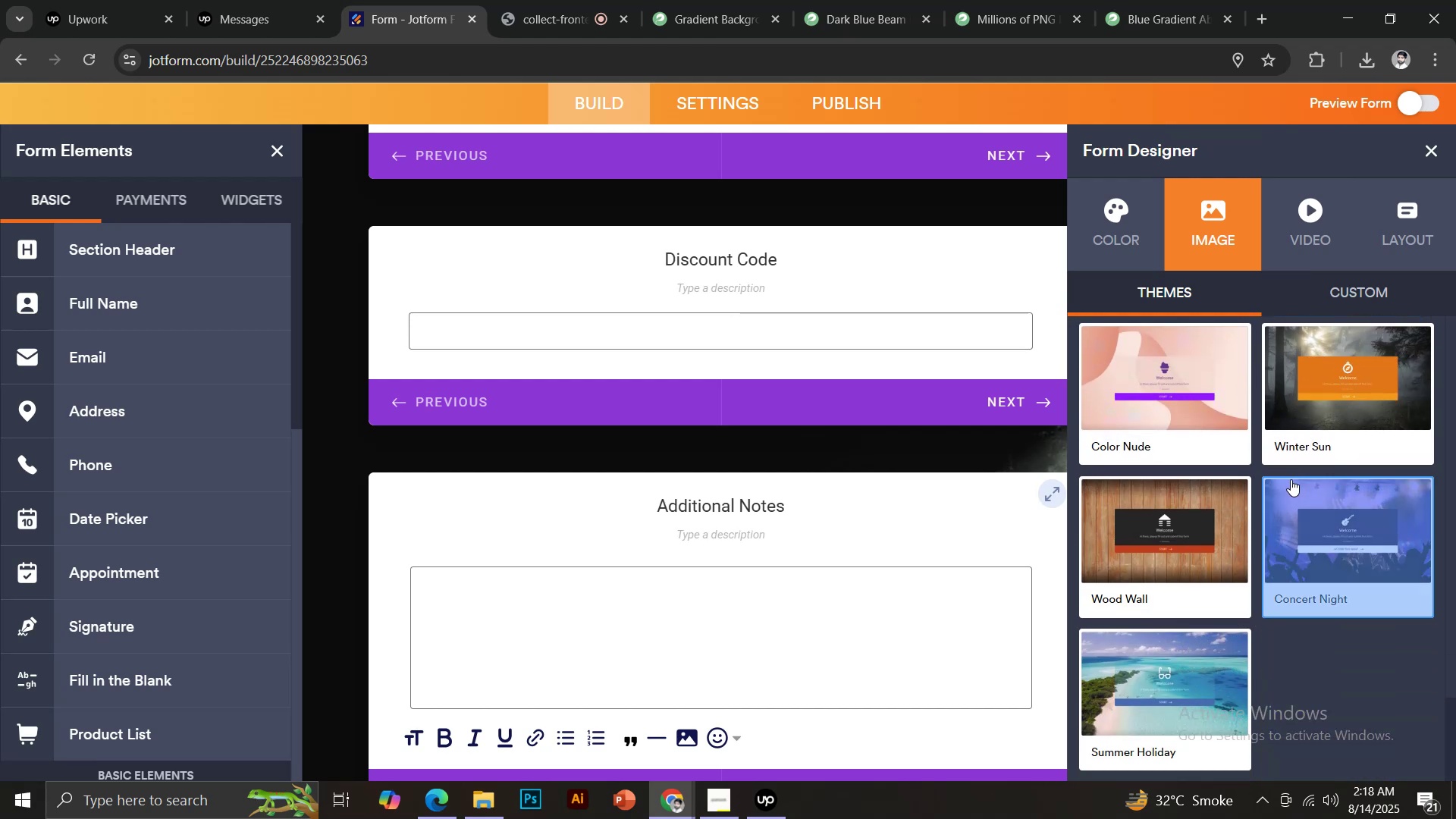 
scroll: coordinate [1298, 507], scroll_direction: up, amount: 4.0
 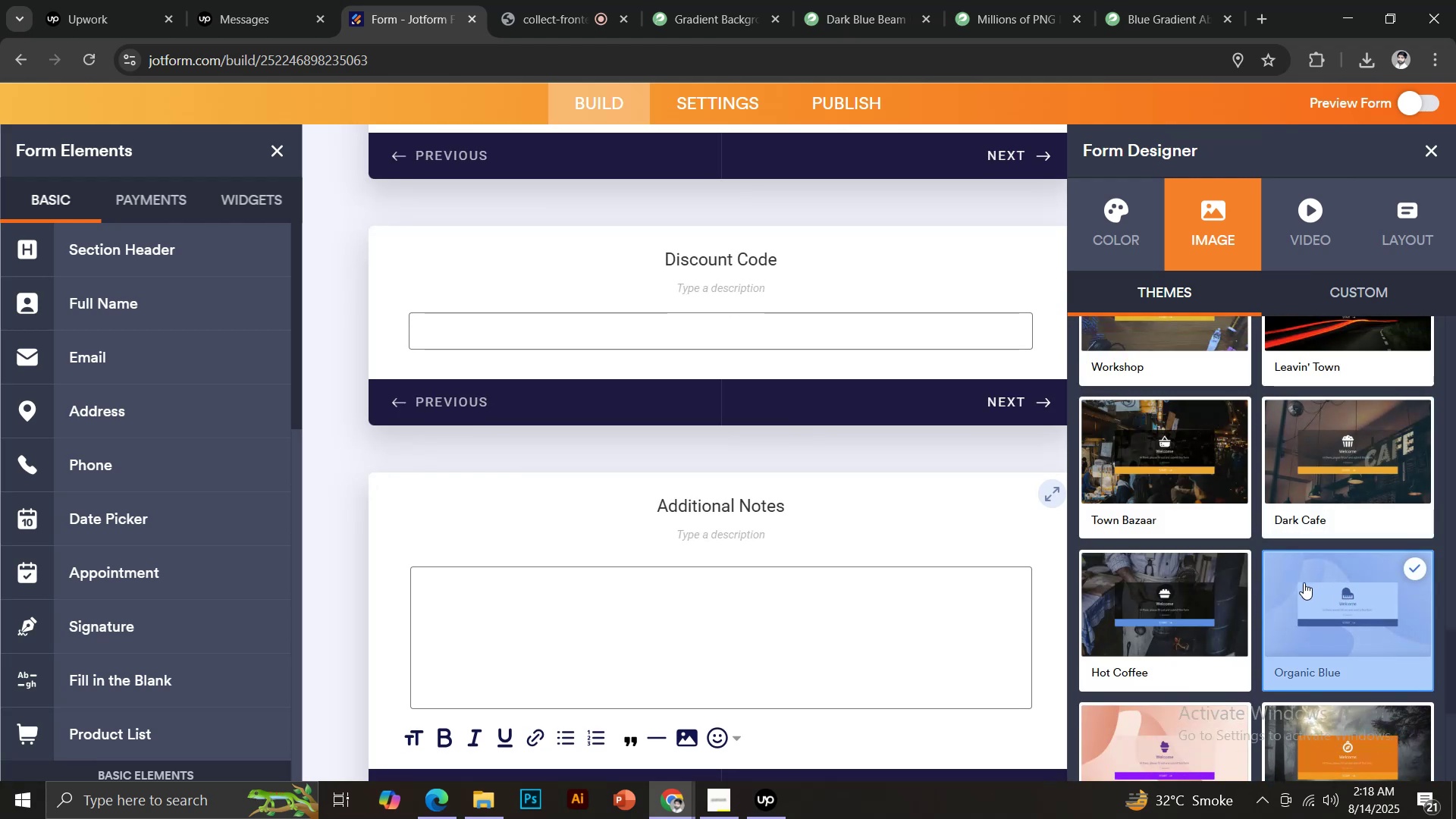 
wait(6.11)
 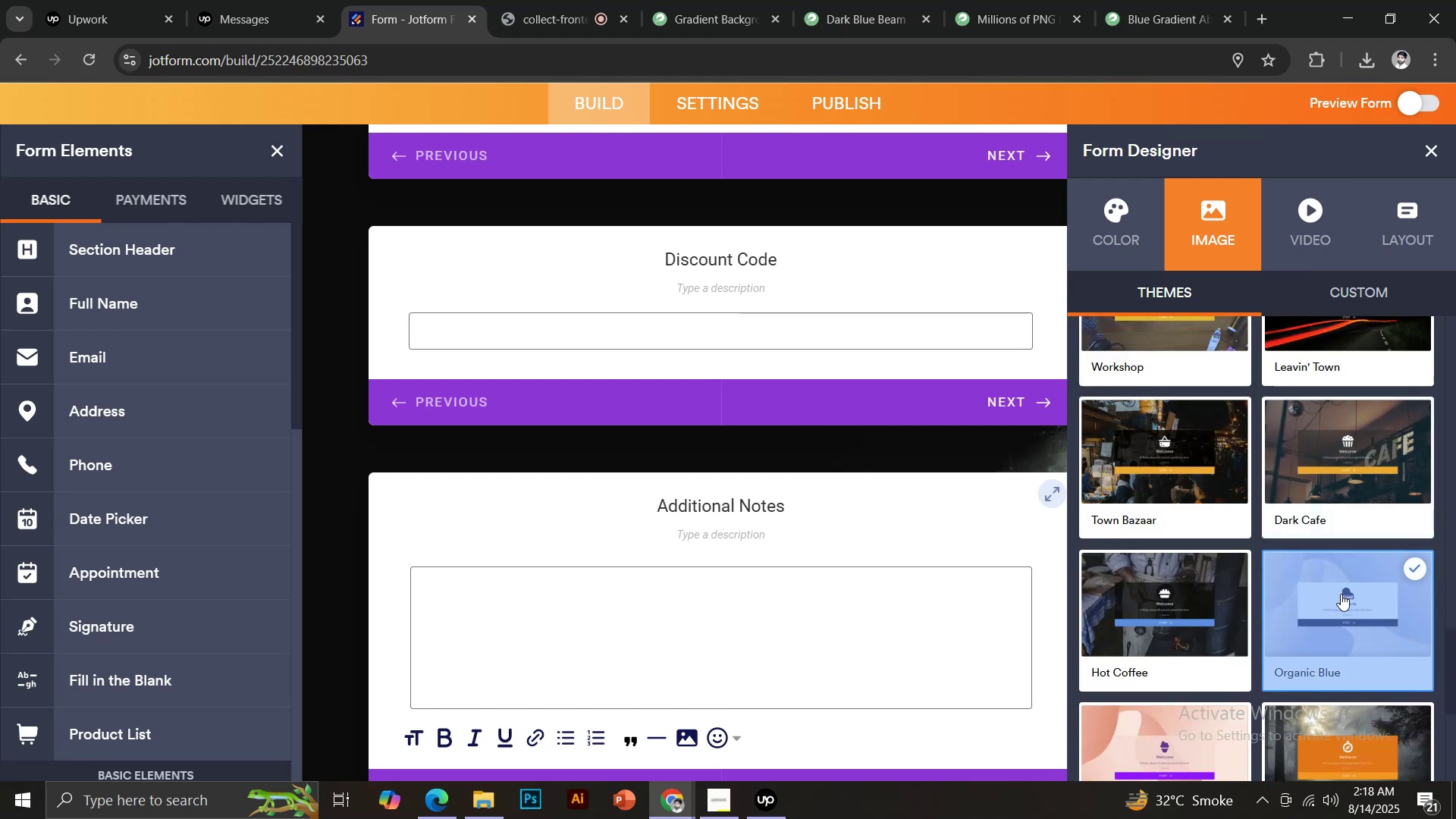 
scroll: coordinate [936, 578], scroll_direction: up, amount: 4.0
 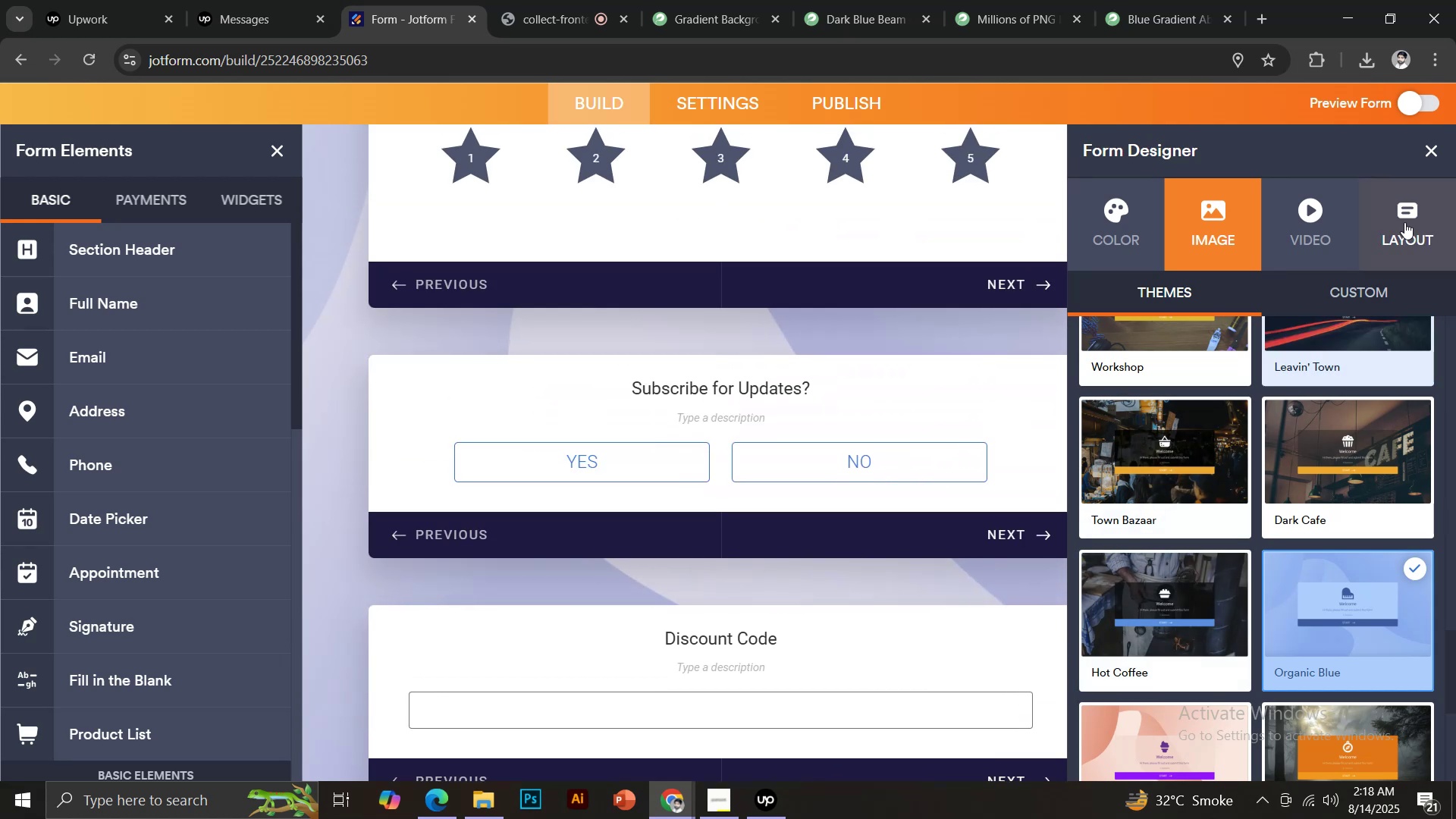 
left_click([1408, 210])
 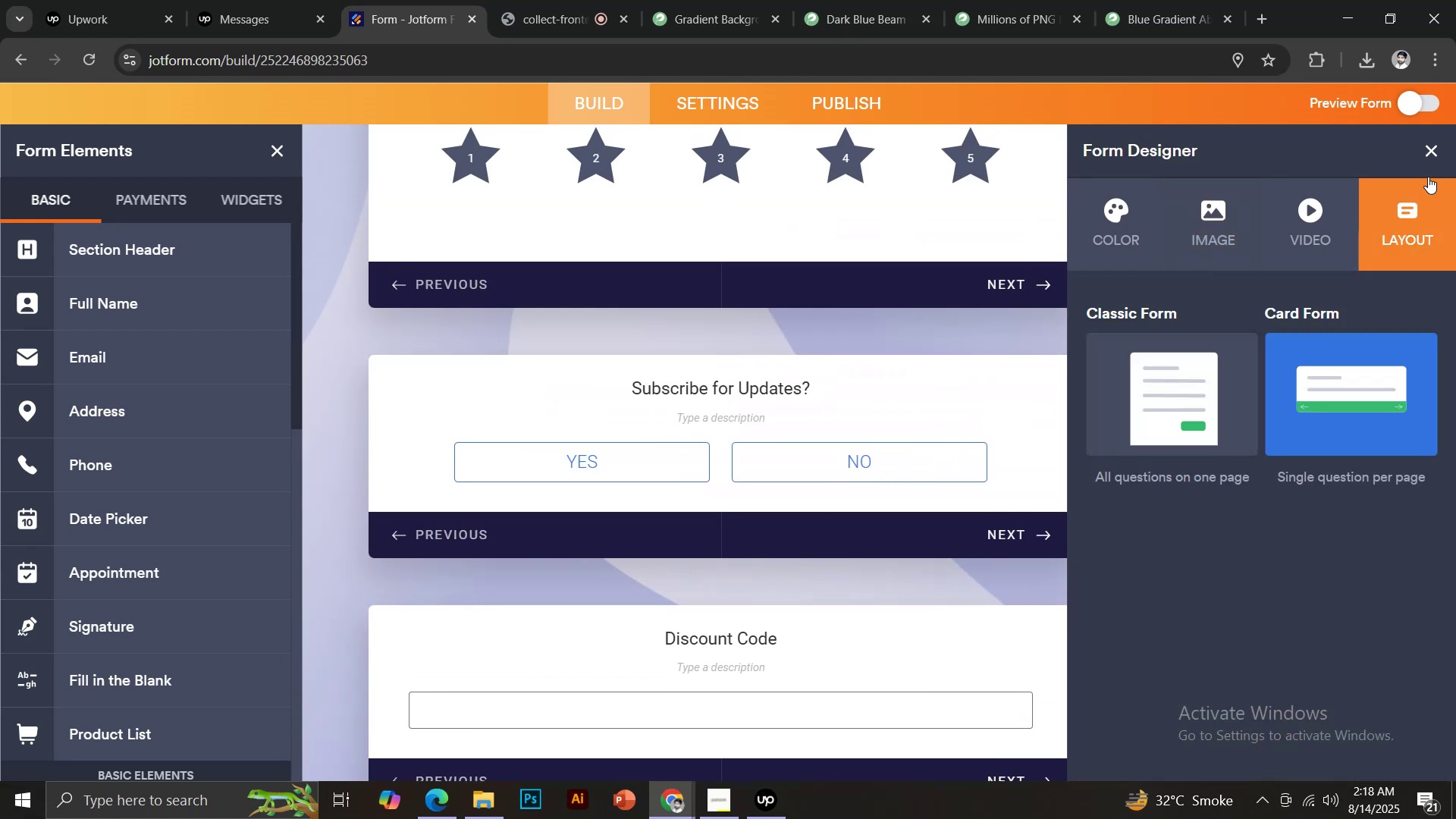 
left_click([1429, 150])
 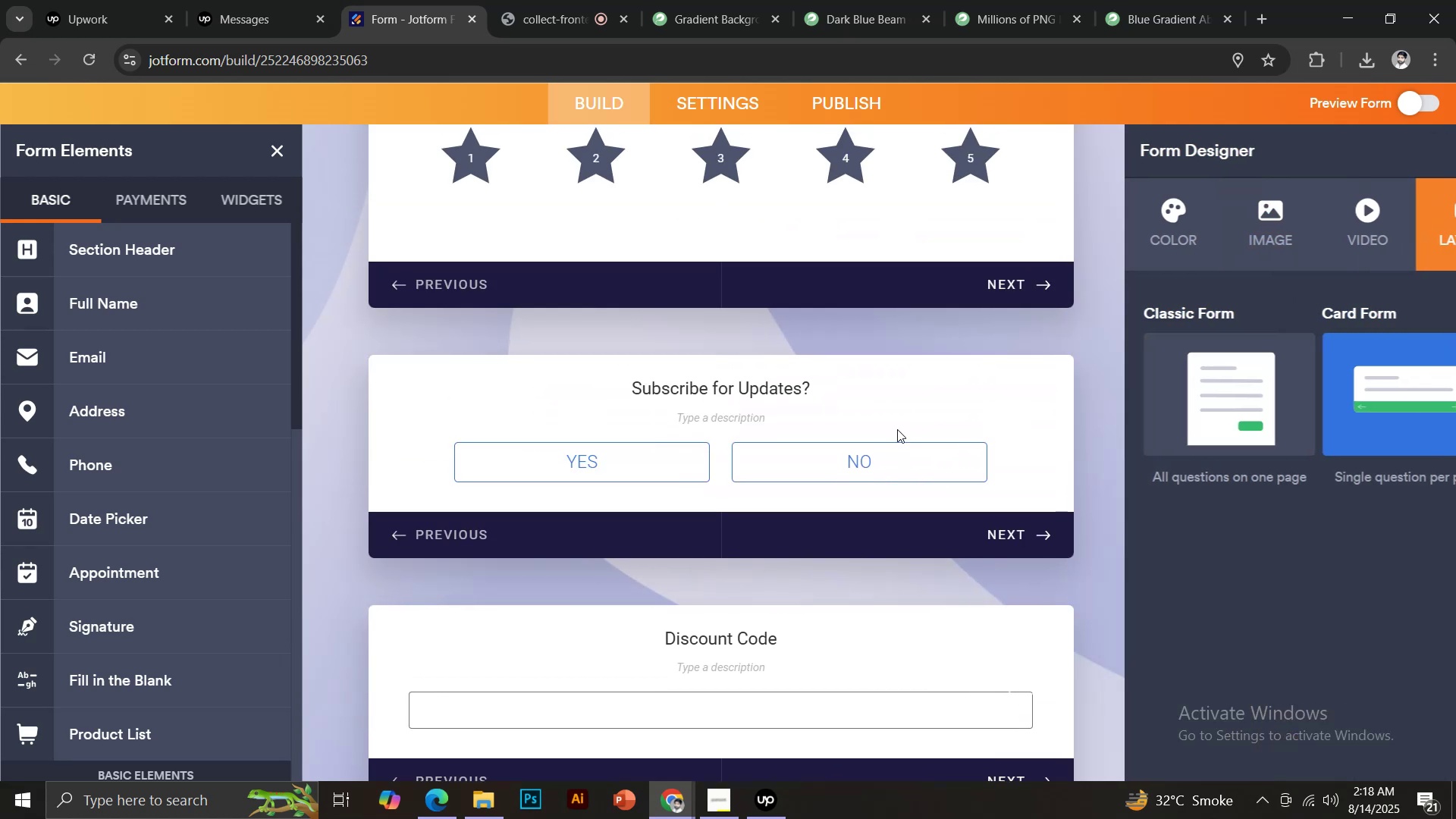 
scroll: coordinate [943, 425], scroll_direction: up, amount: 36.0
 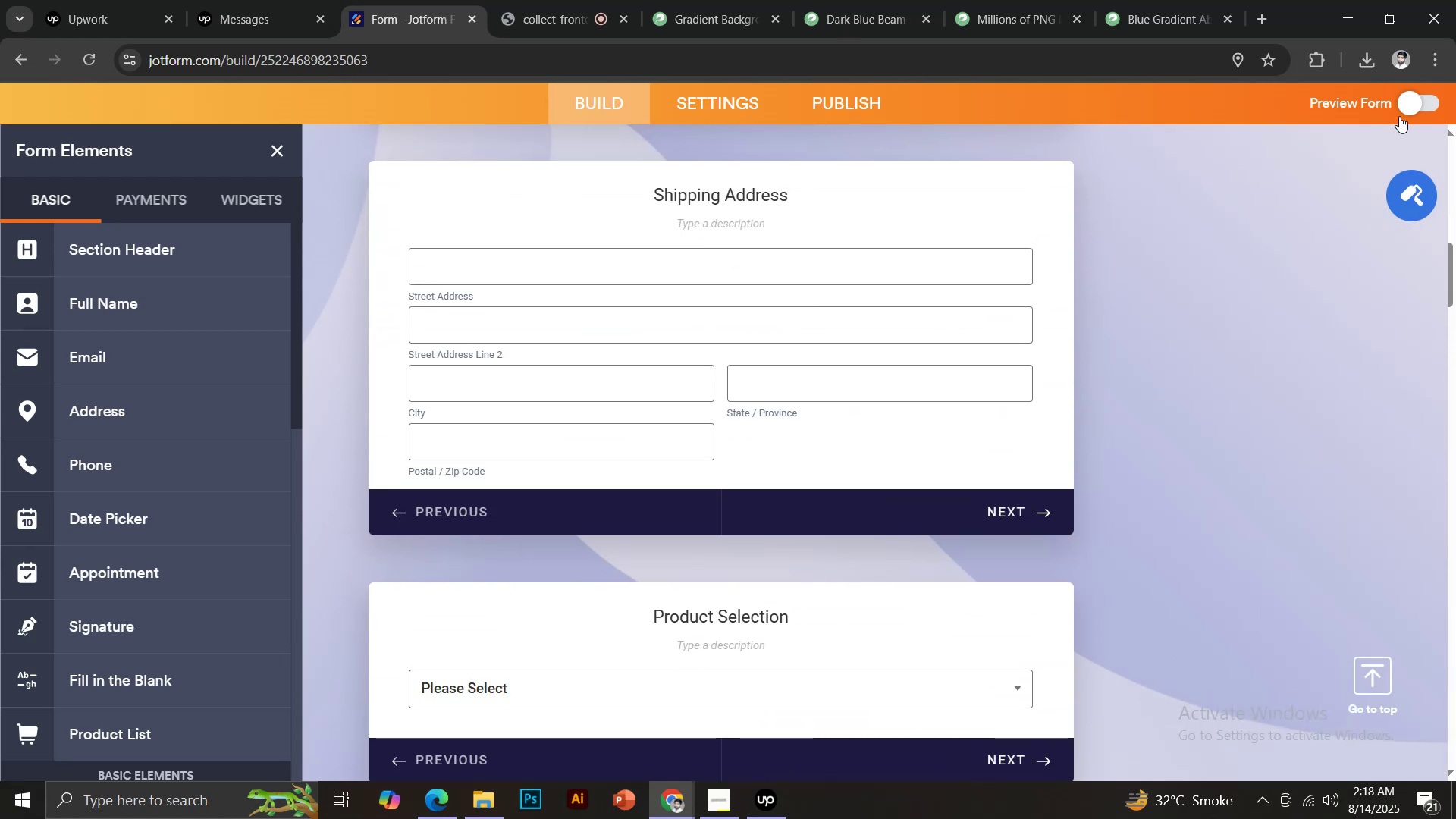 
left_click([1414, 97])
 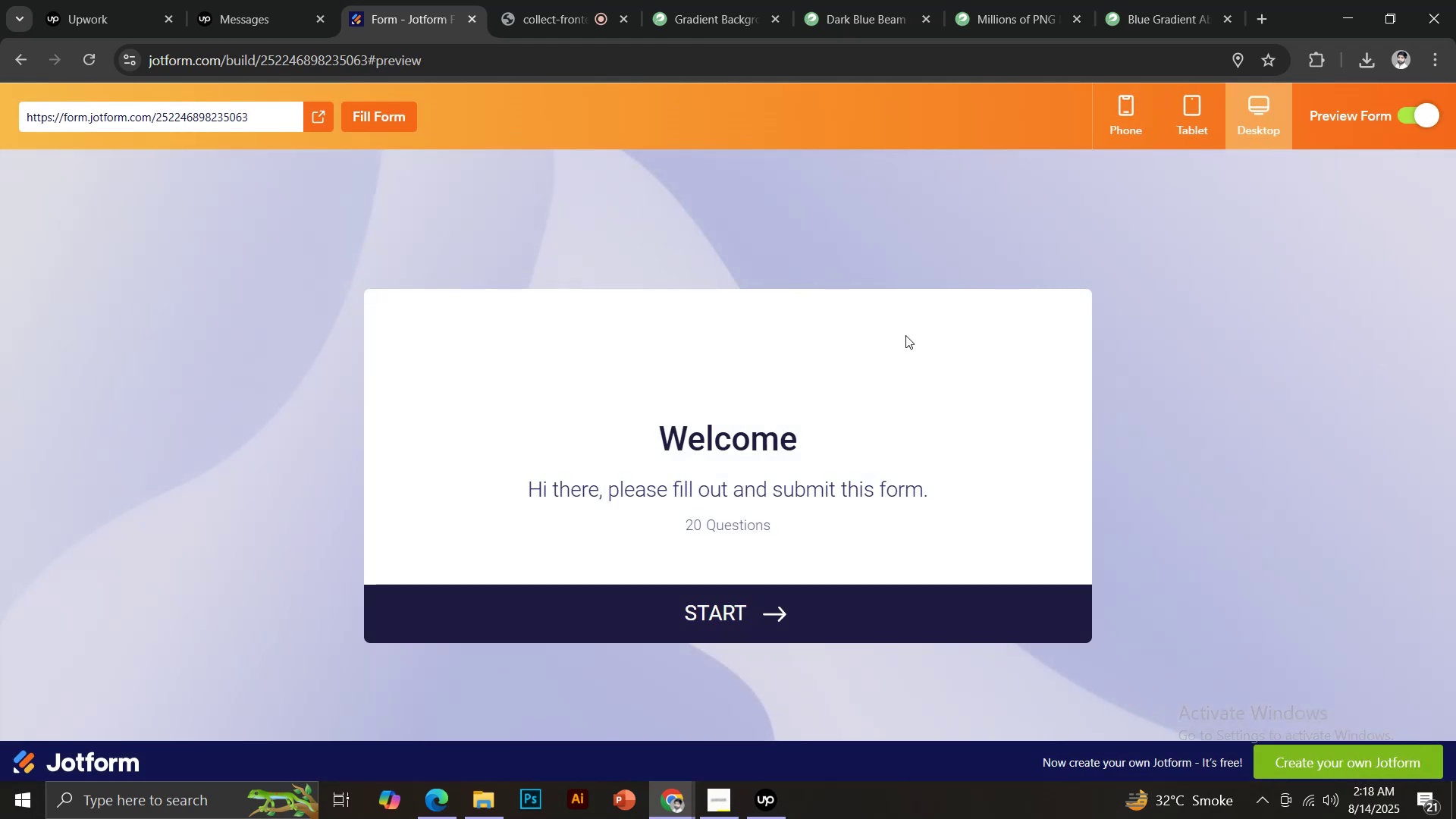 
left_click([739, 613])
 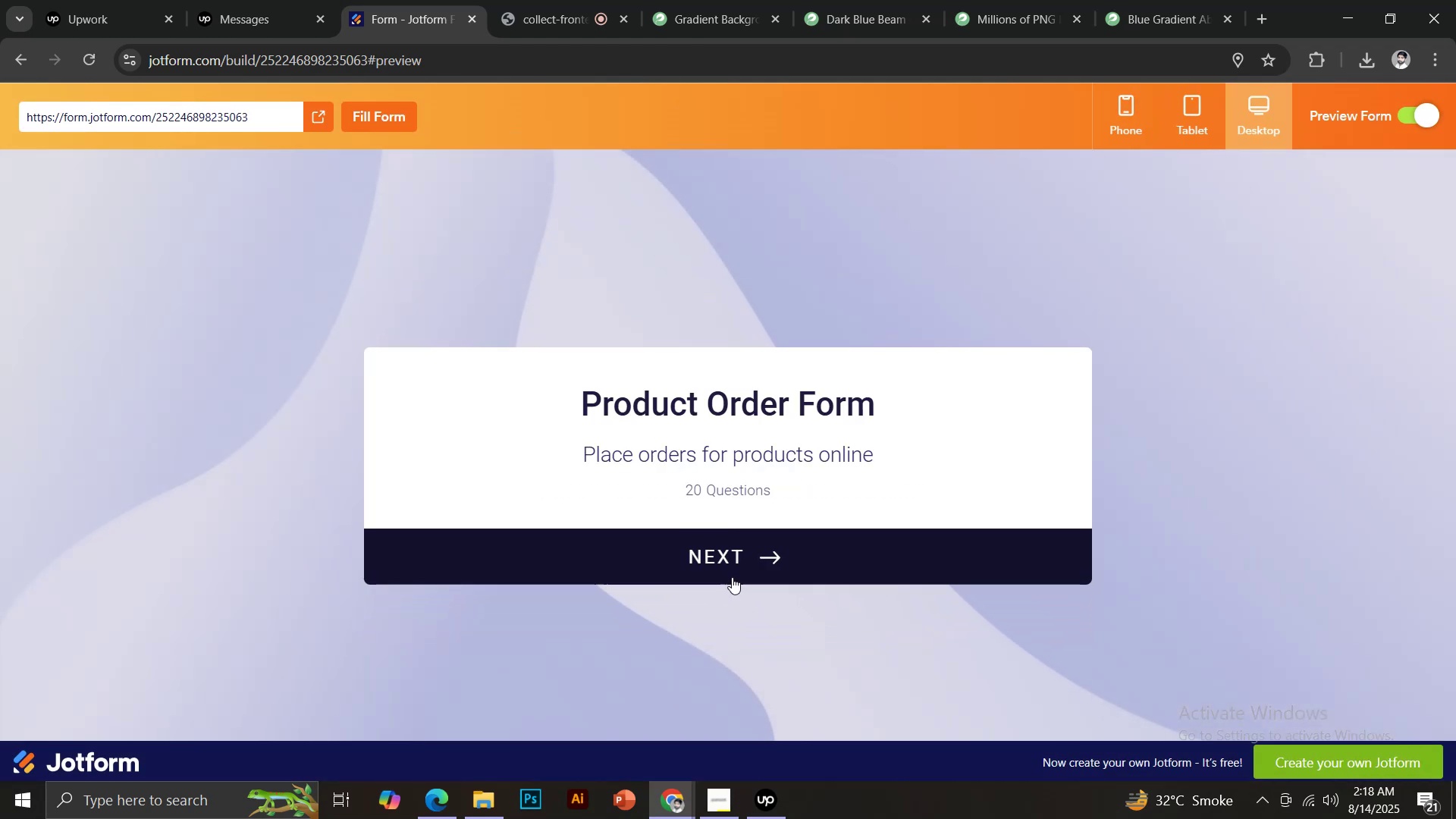 
left_click([721, 567])
 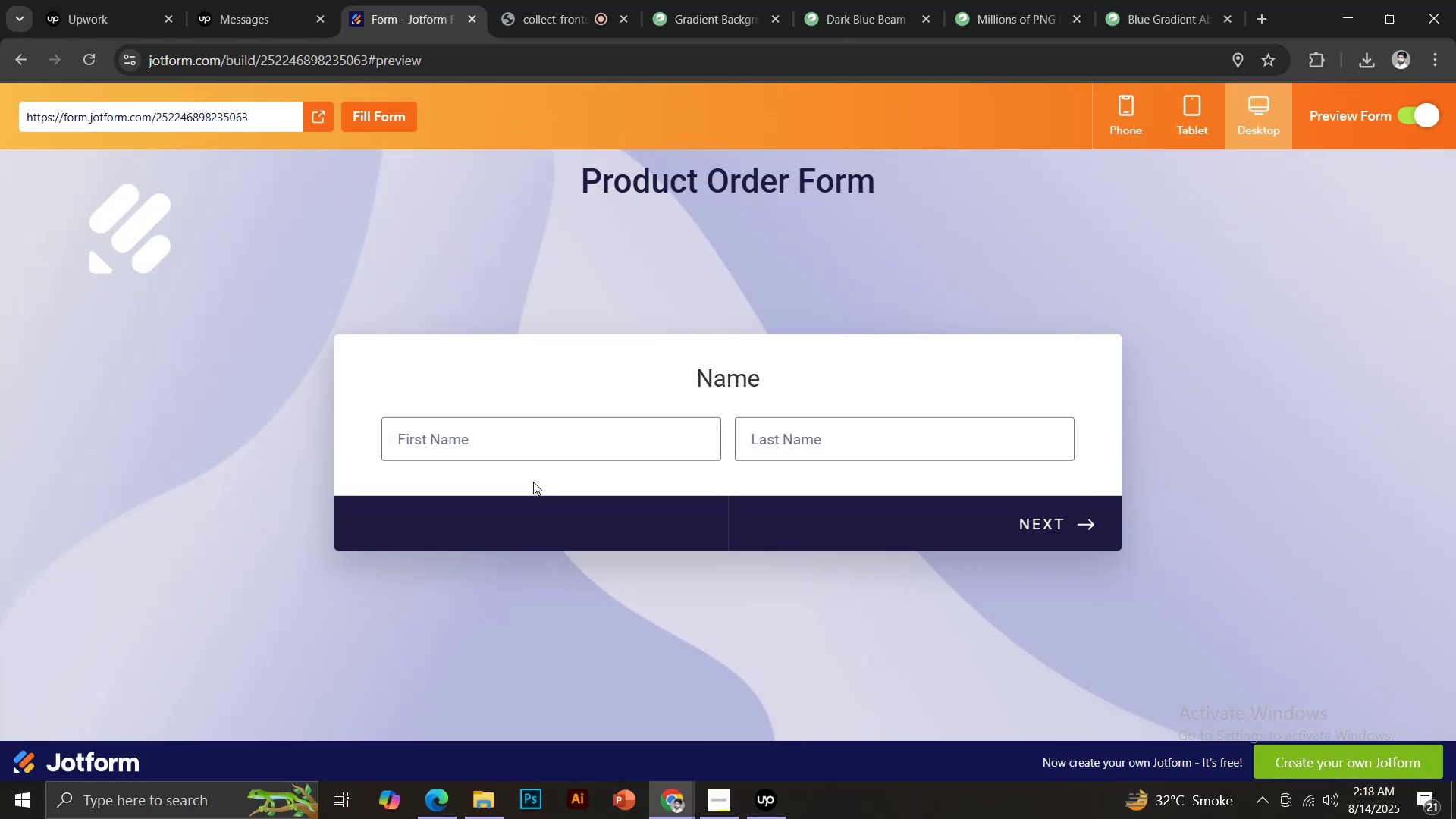 
left_click([493, 440])
 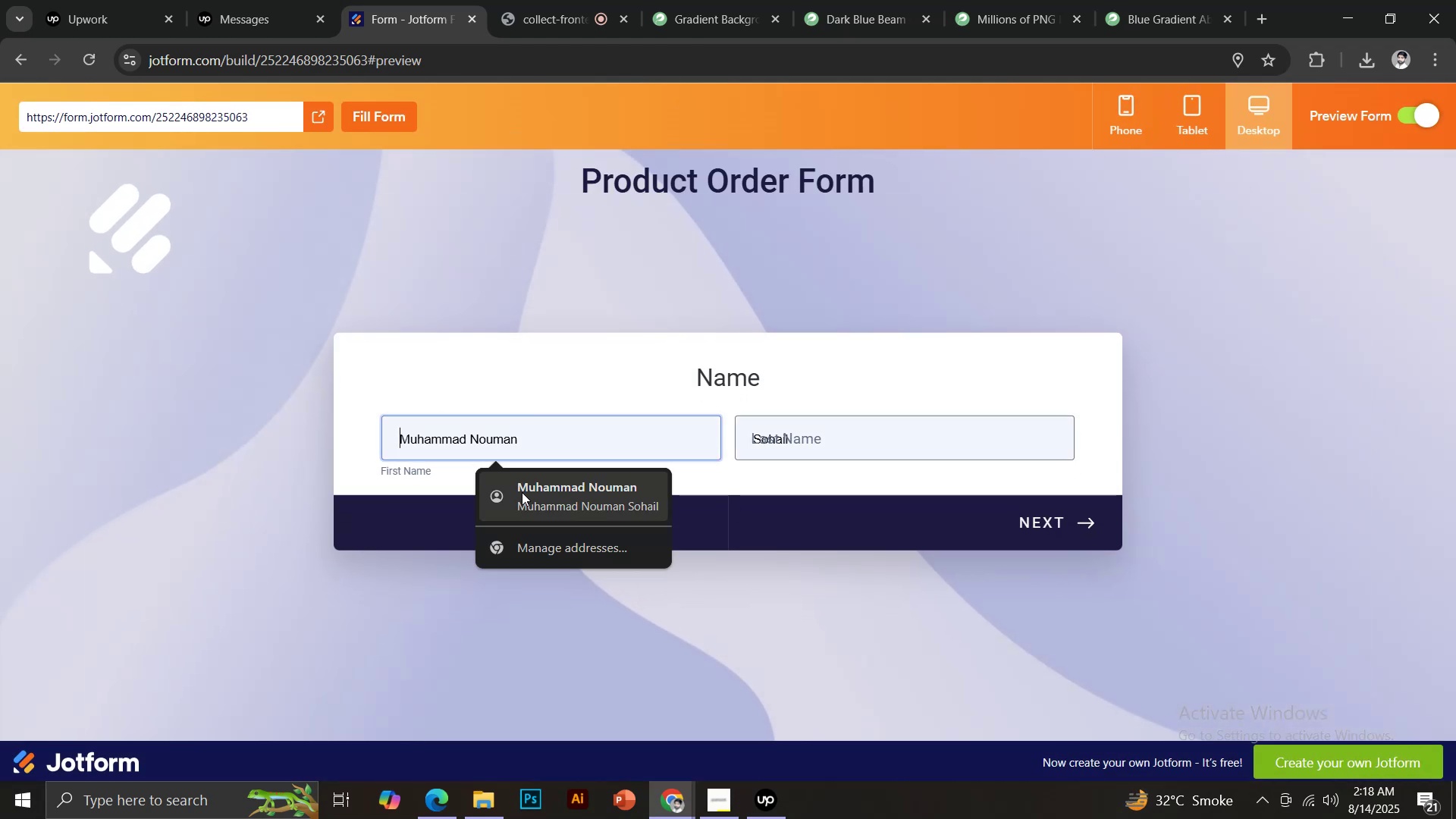 
left_click([522, 494])
 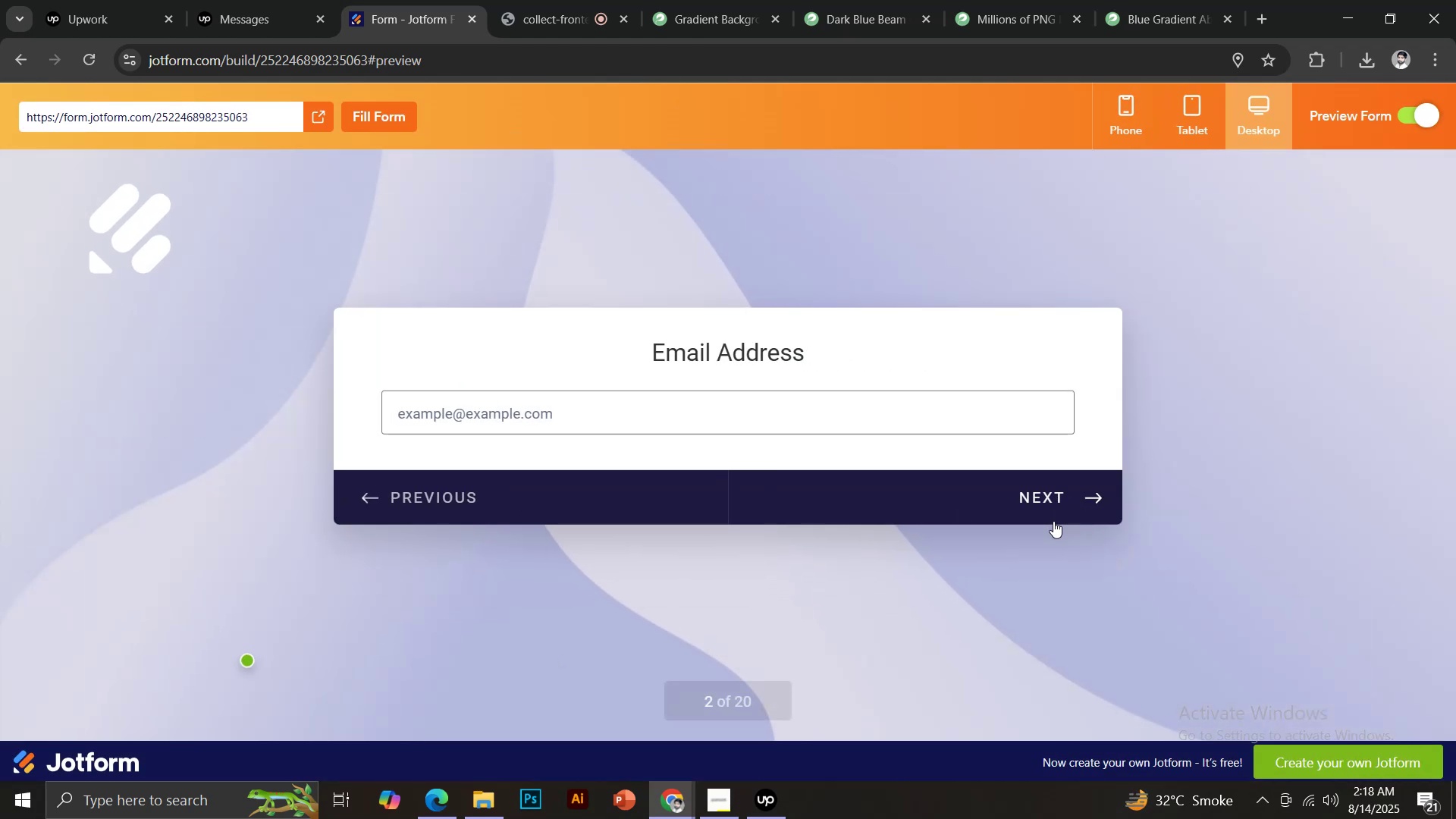 
left_click([603, 414])
 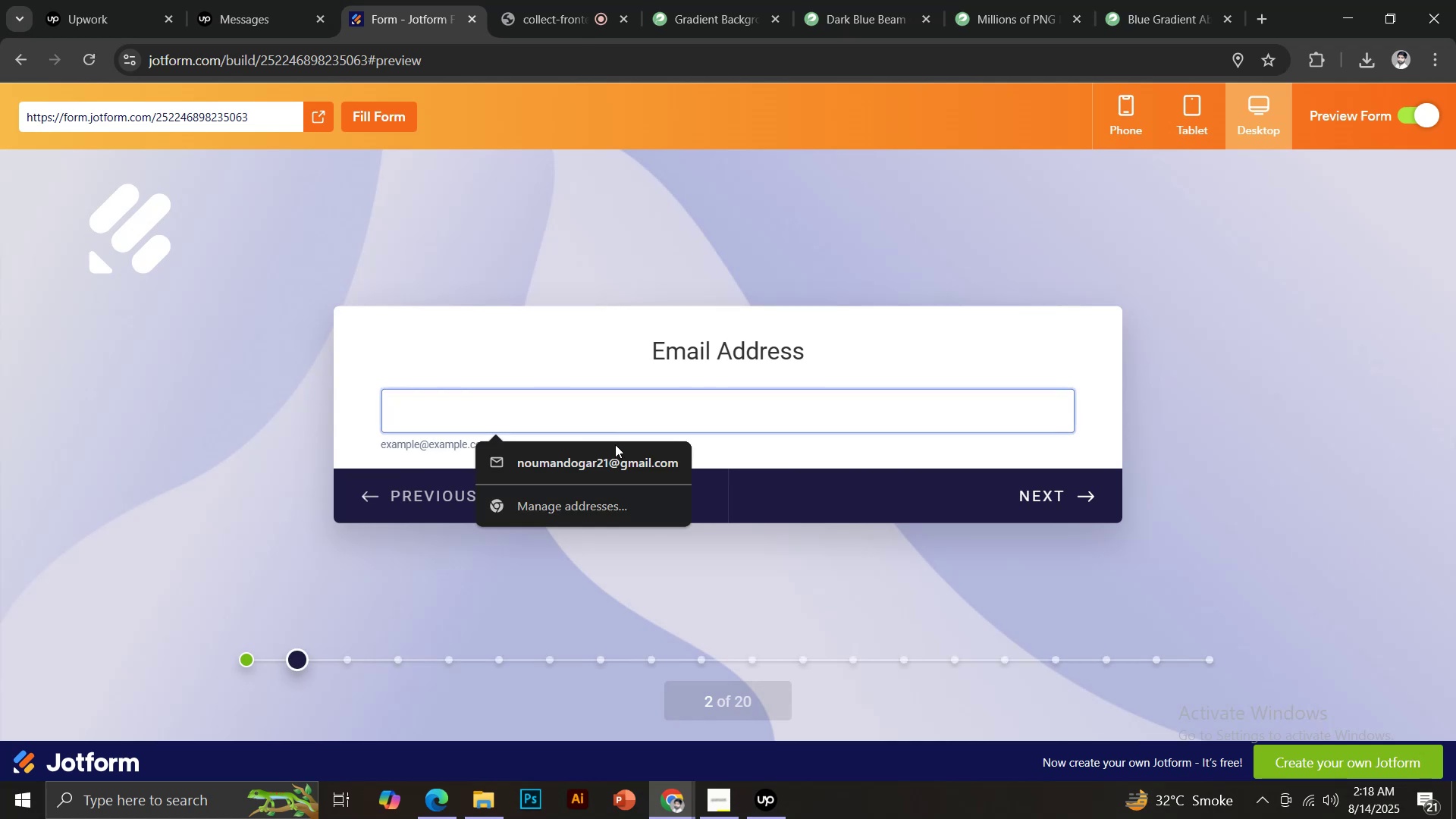 
left_click([608, 454])
 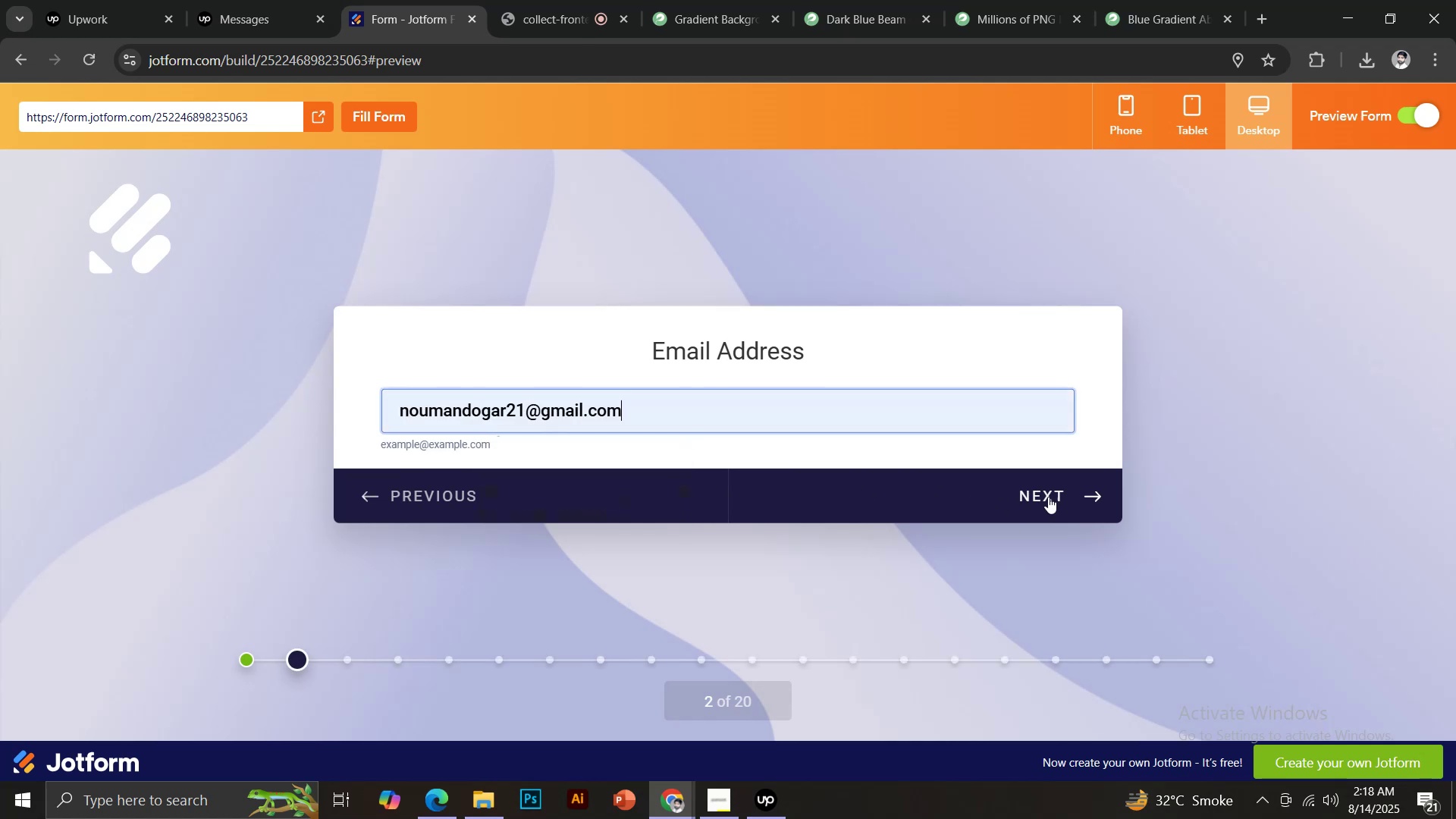 
left_click([1052, 494])
 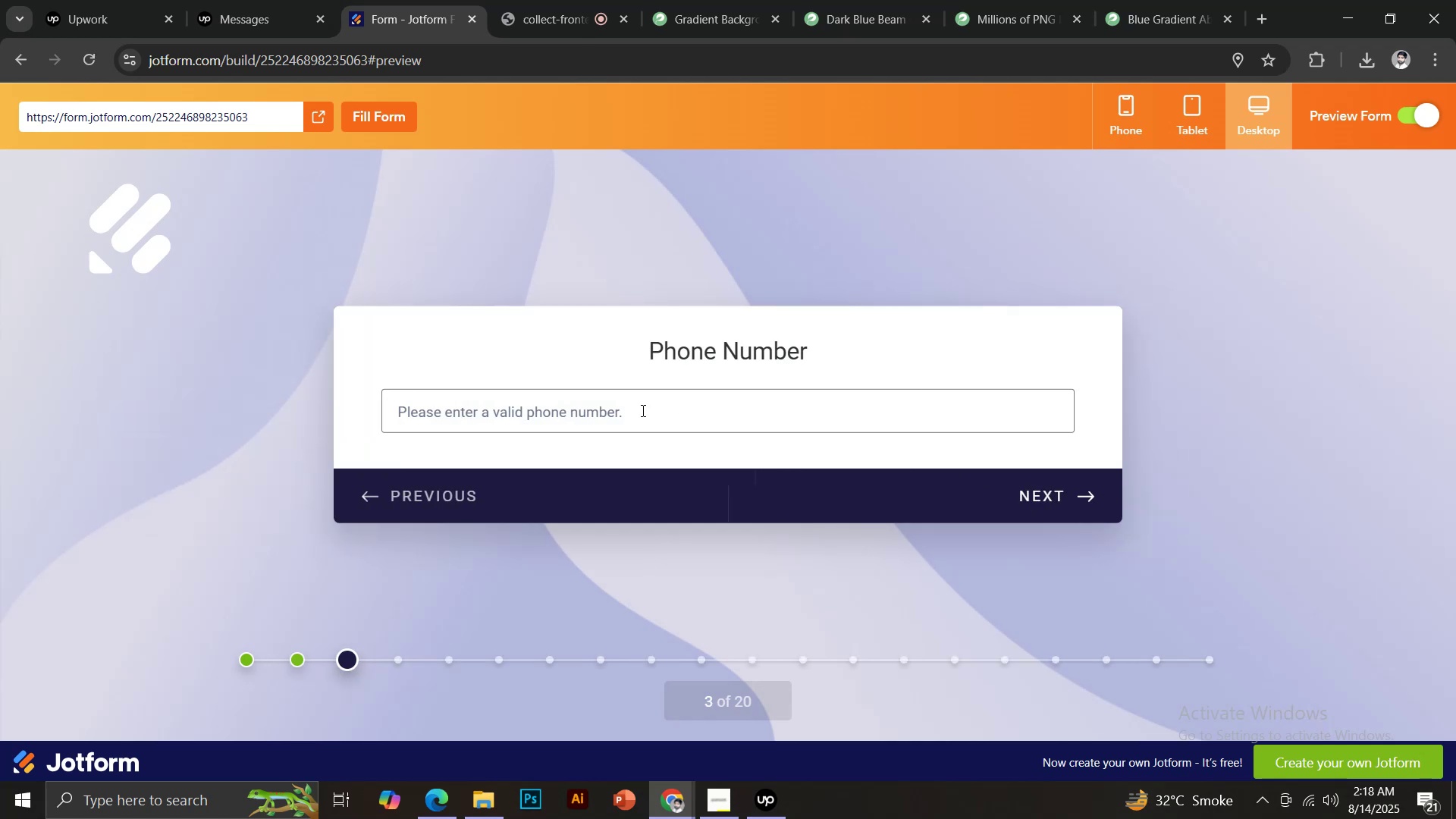 
left_click([638, 409])
 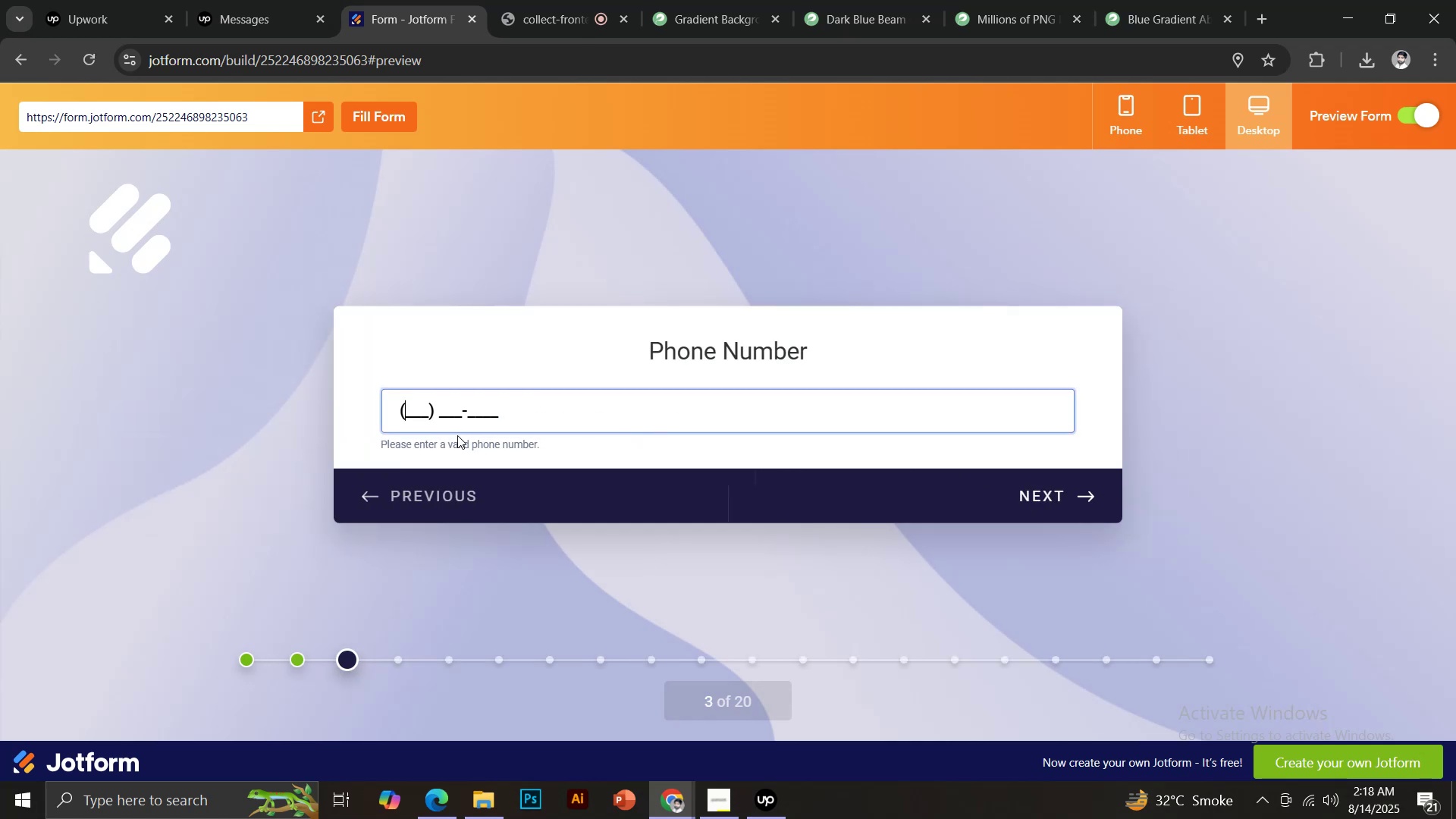 
type(3400530885)
 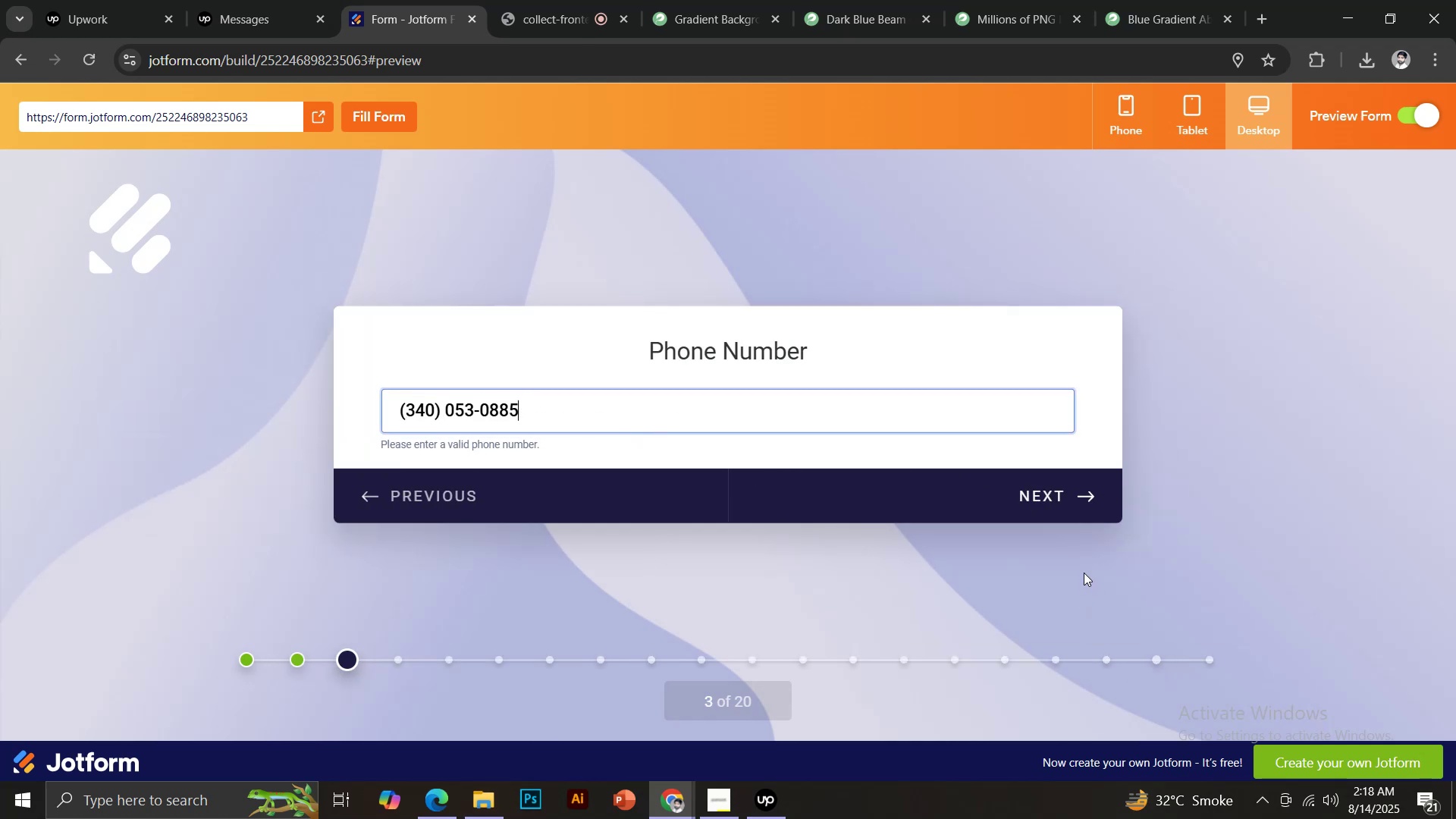 
left_click([1056, 479])
 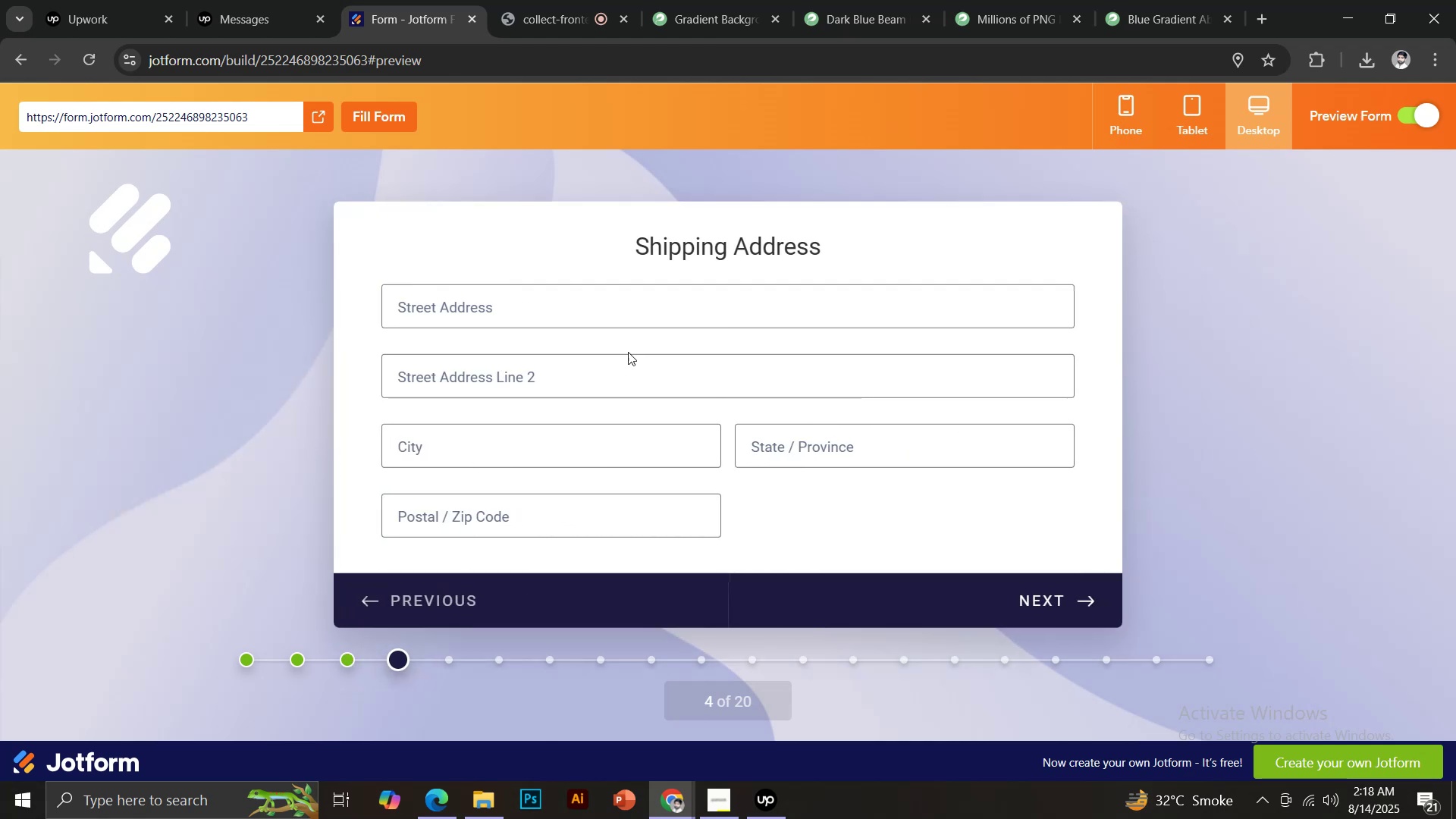 
left_click([578, 312])
 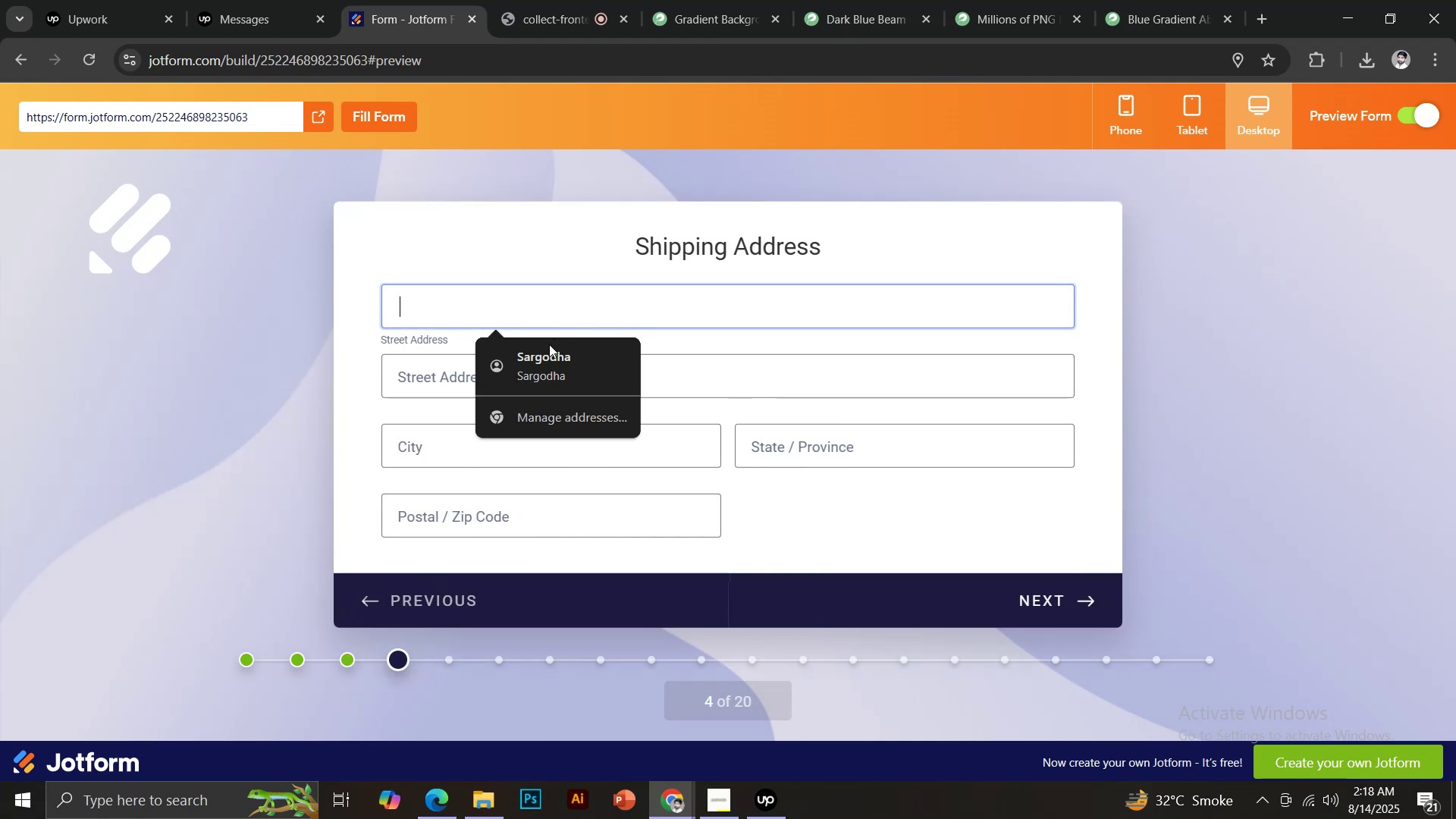 
left_click([546, 352])
 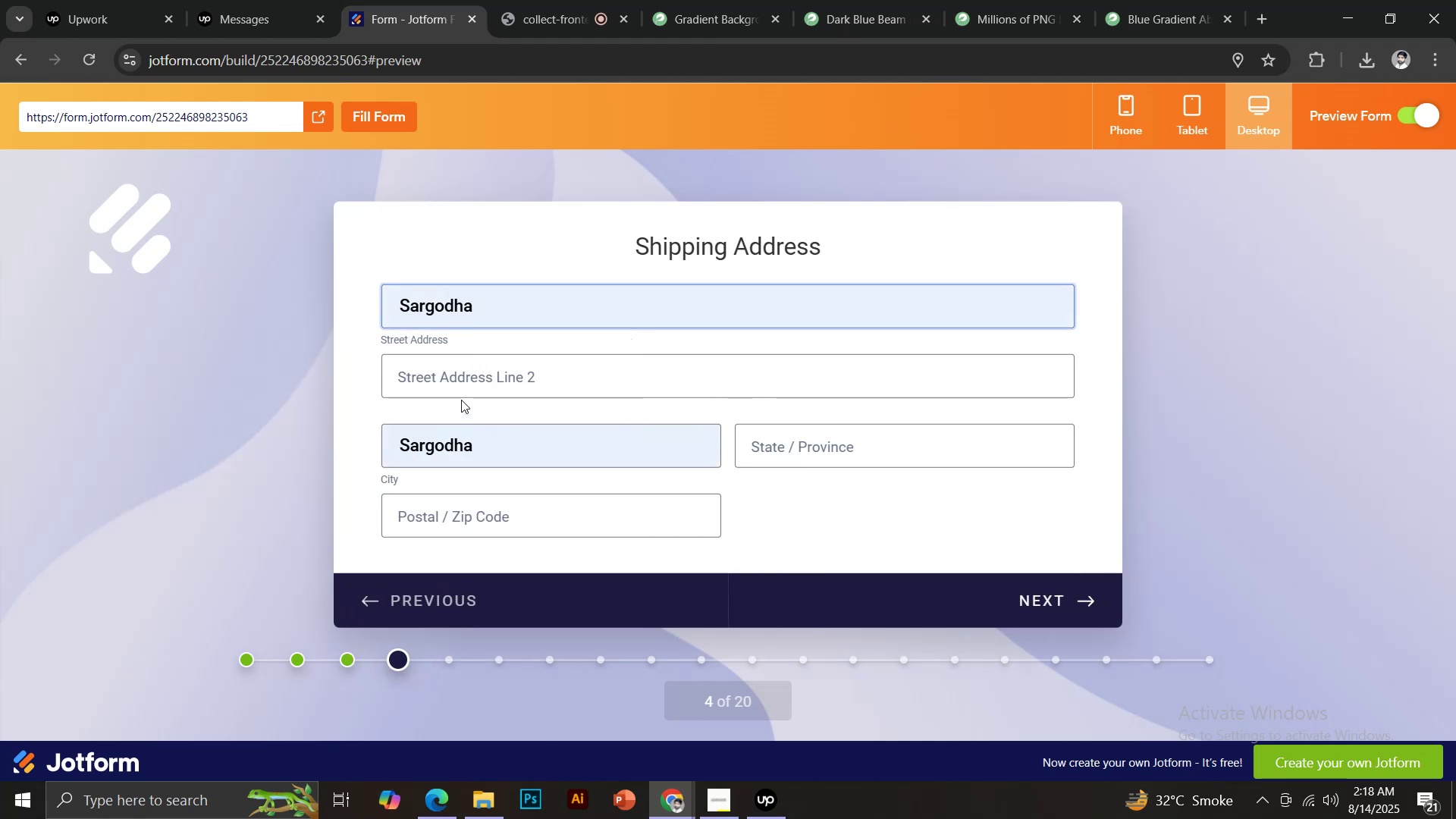 
left_click([475, 386])
 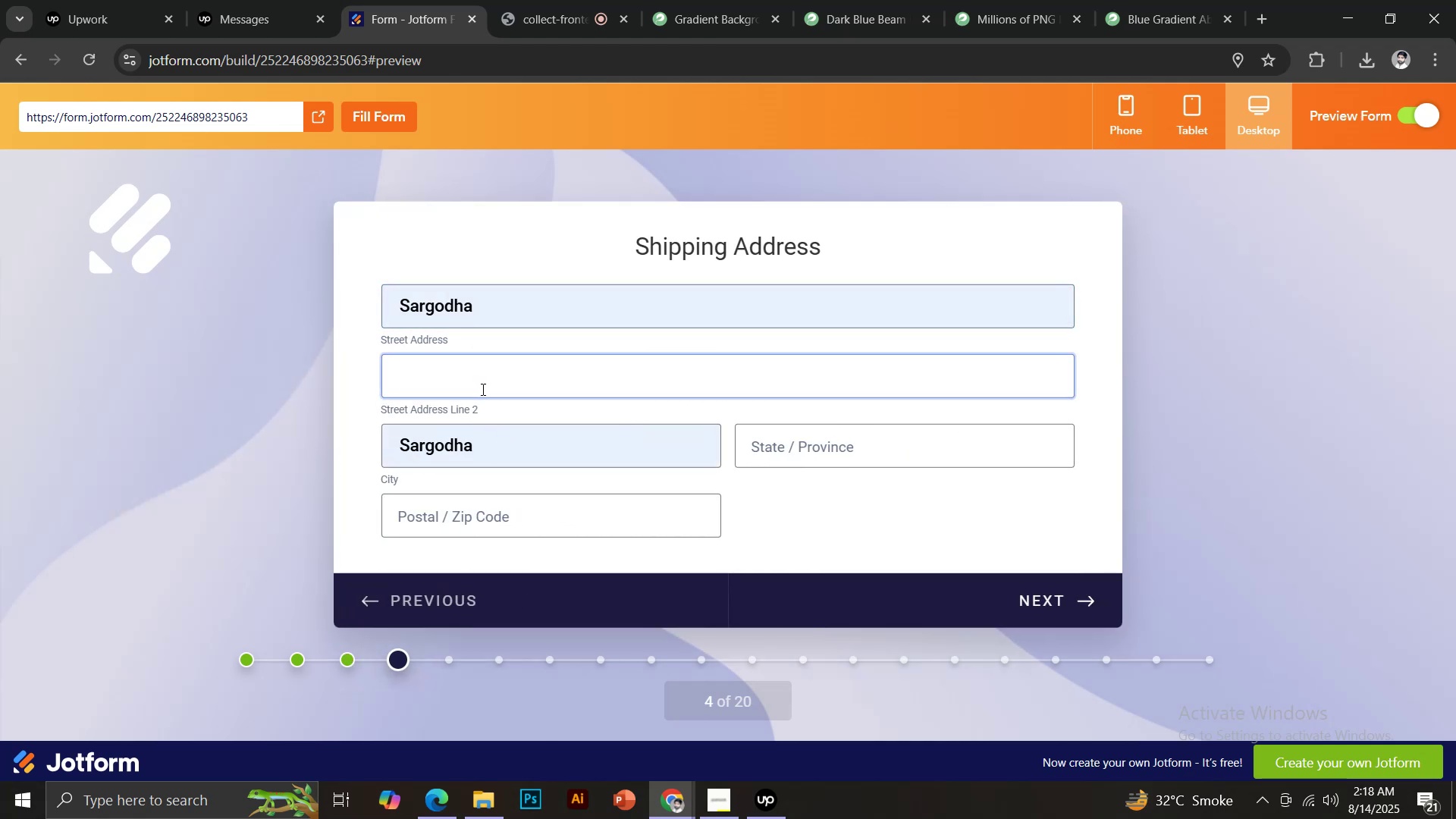 
wait(5.22)
 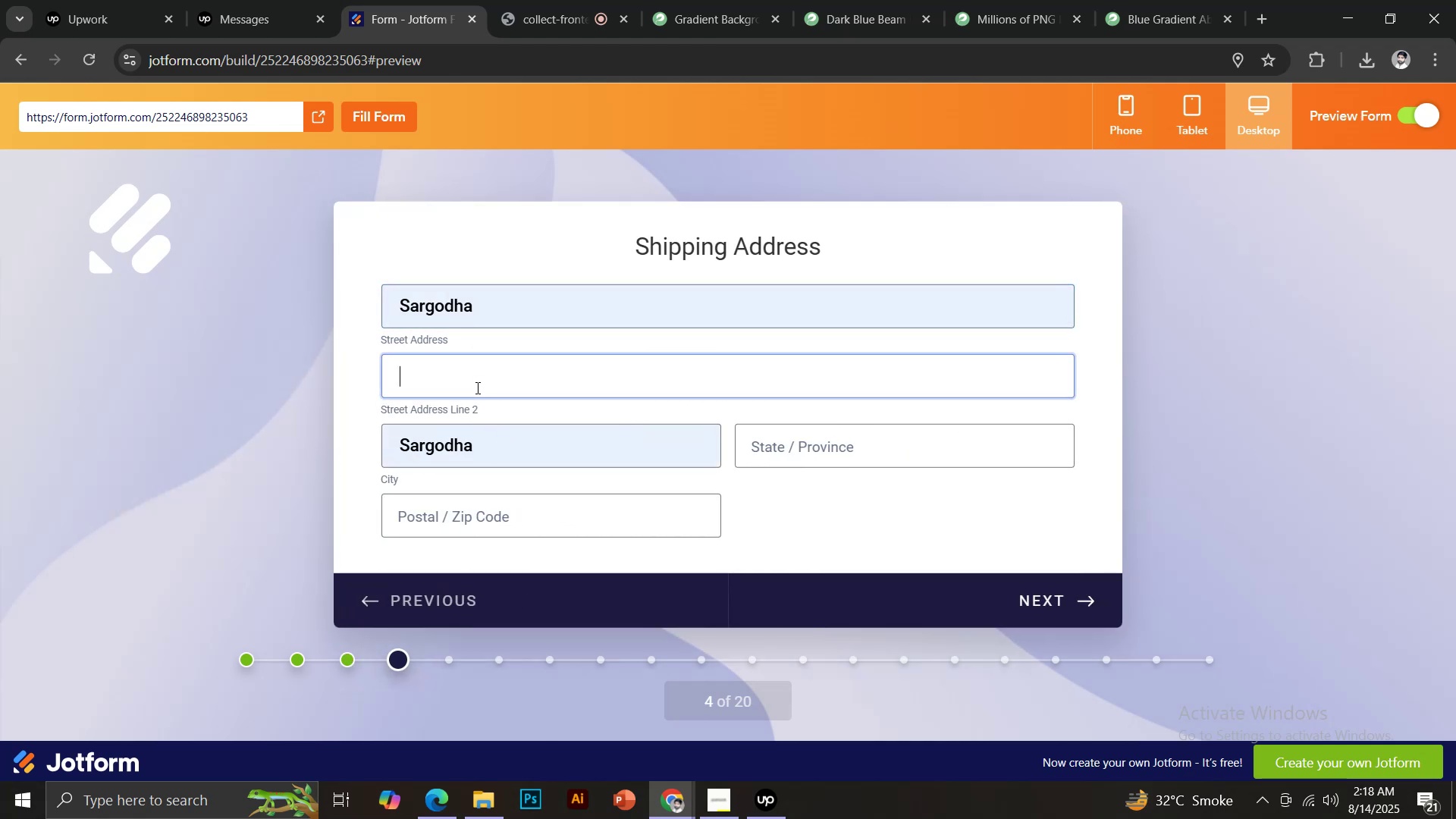 
type(abc)
 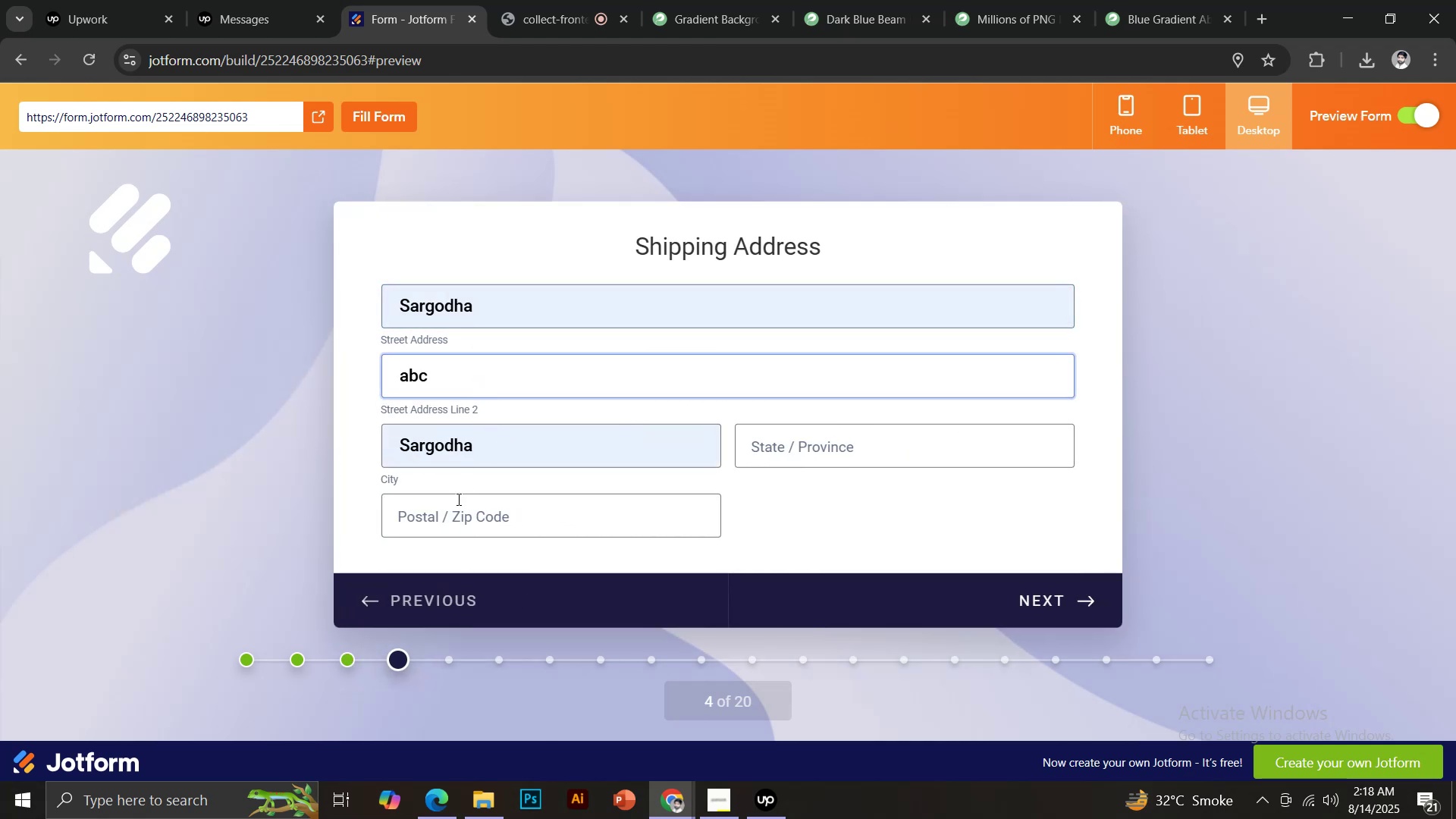 
left_click([458, 510])
 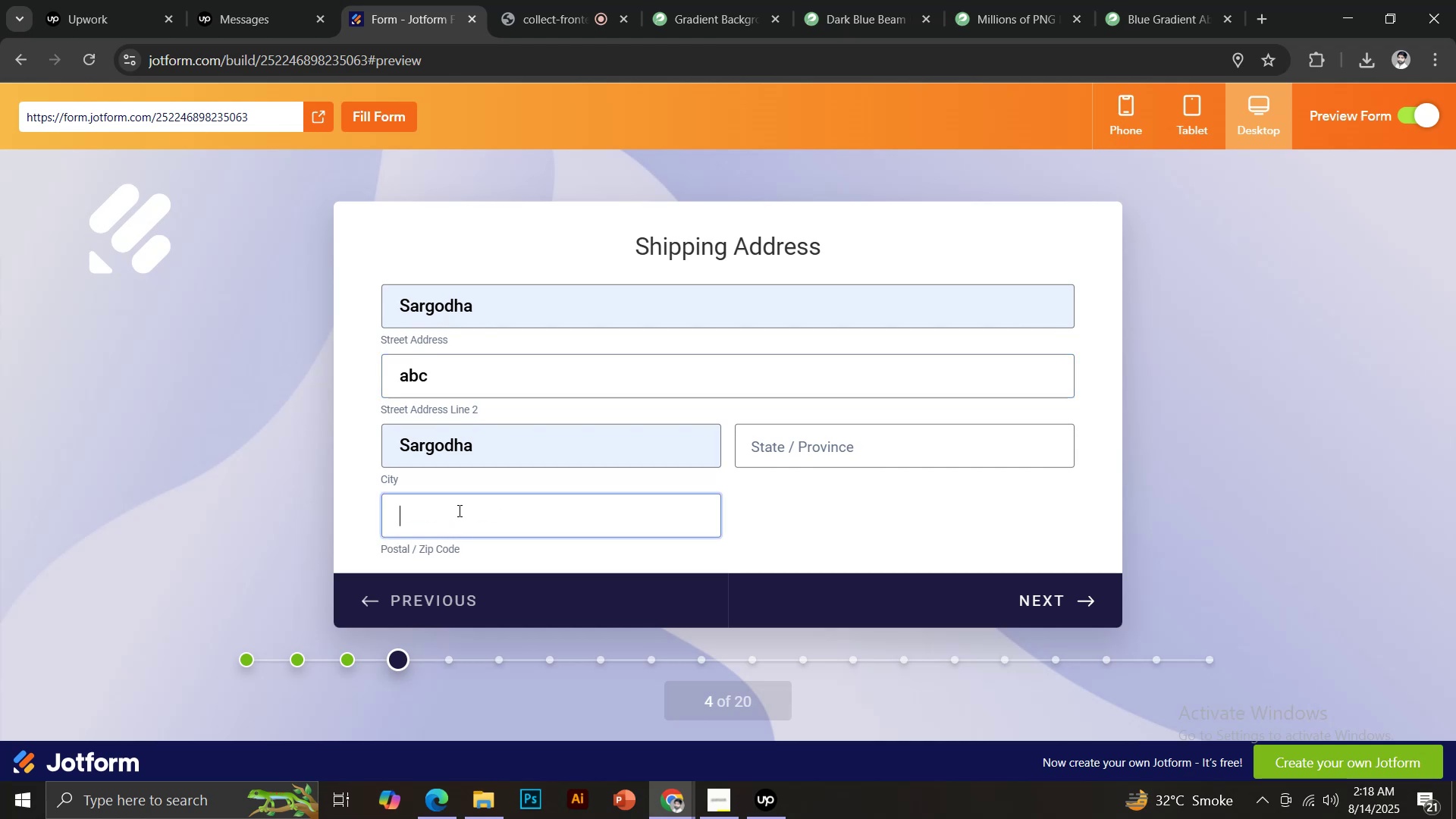 
type(abc)
 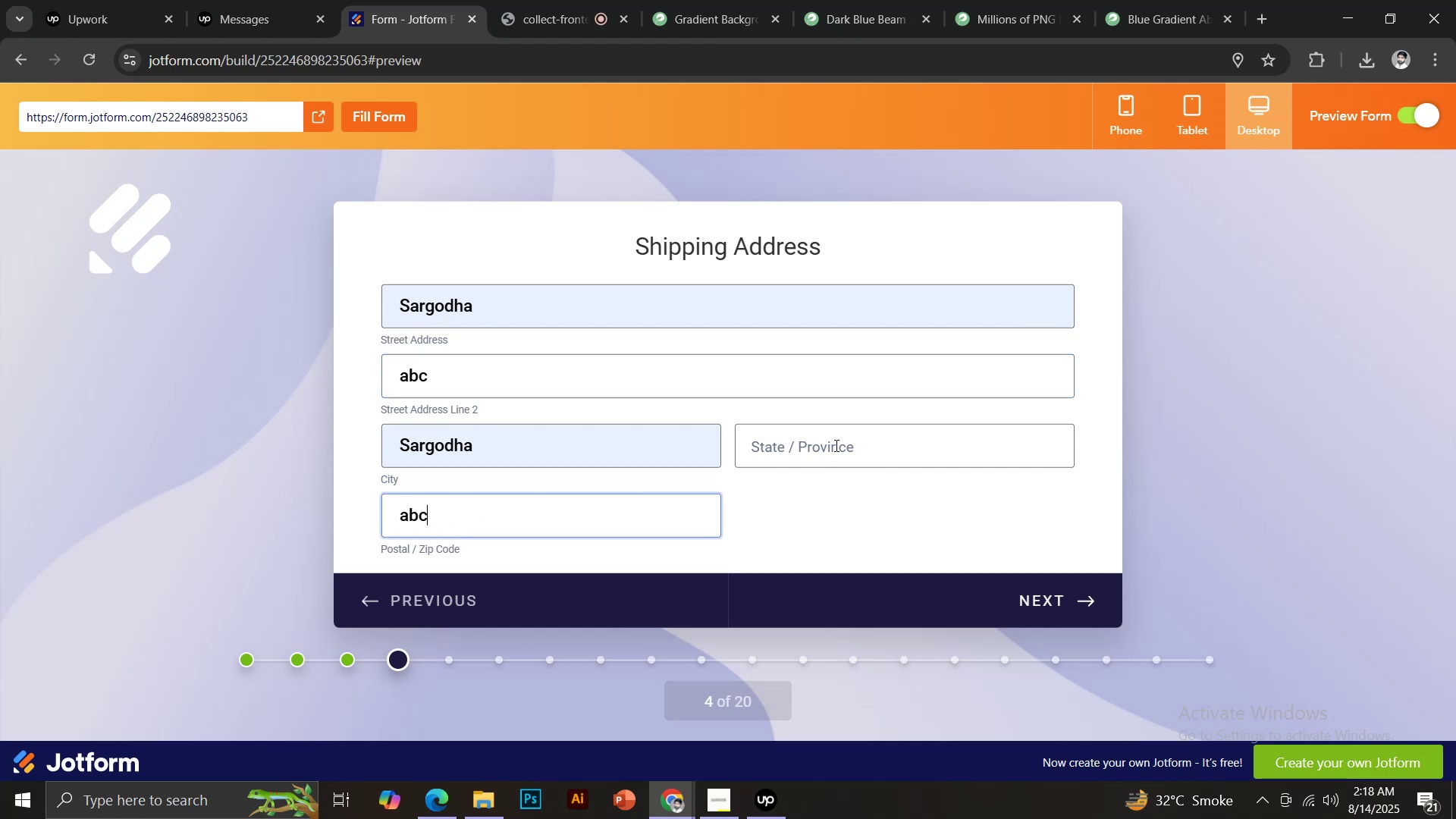 
left_click([839, 442])
 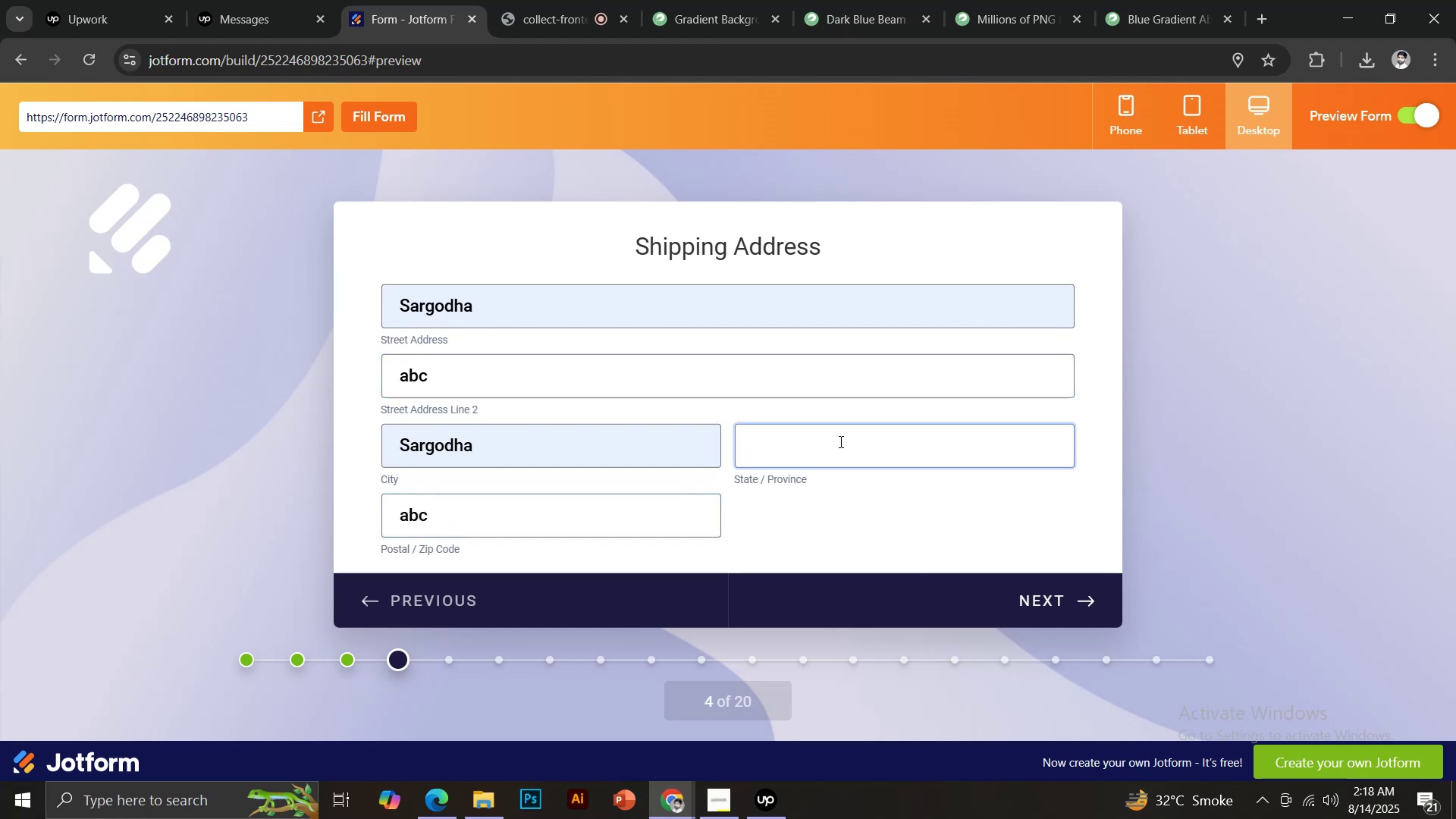 
type(abxc)
 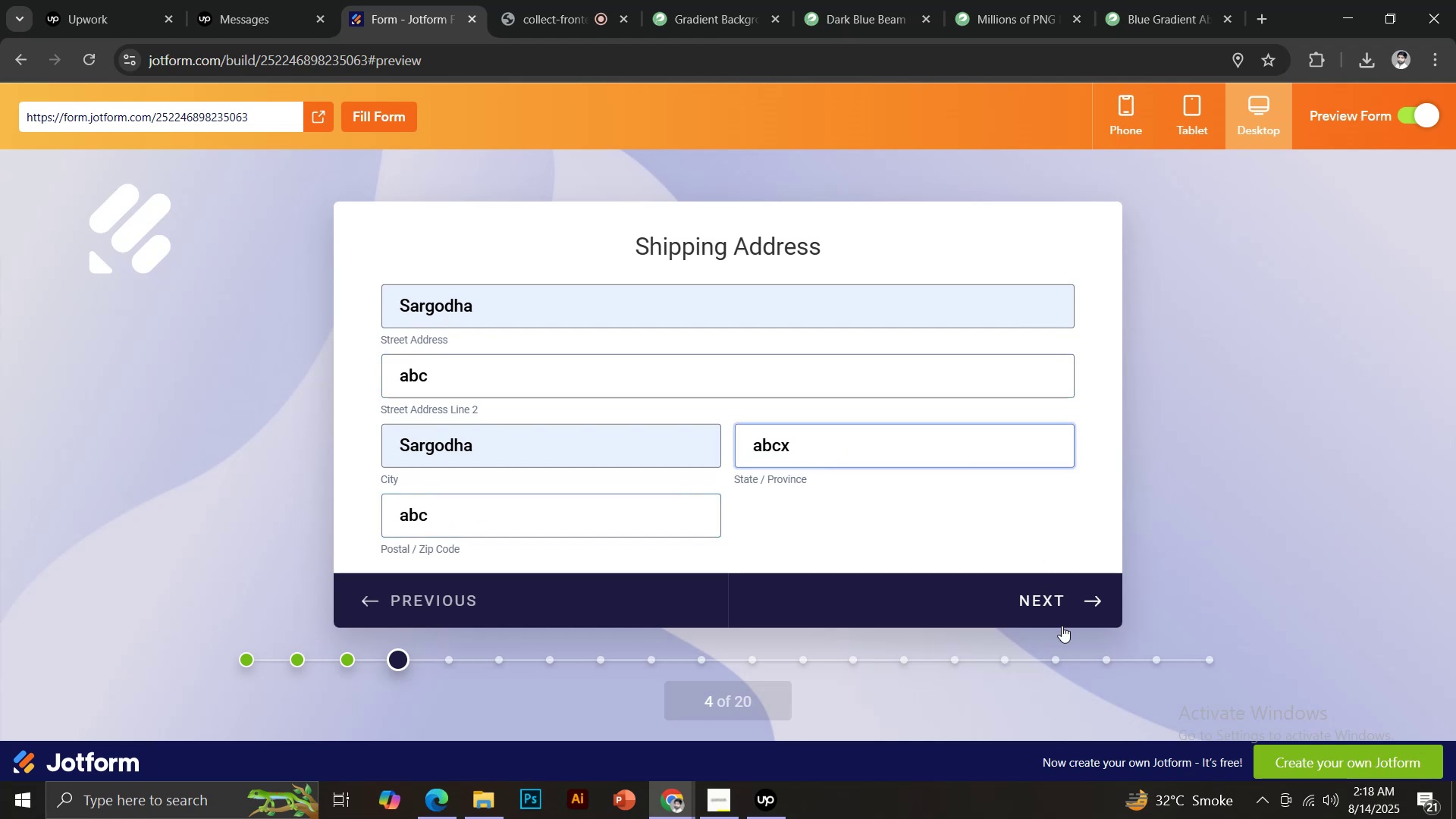 
left_click([1050, 597])
 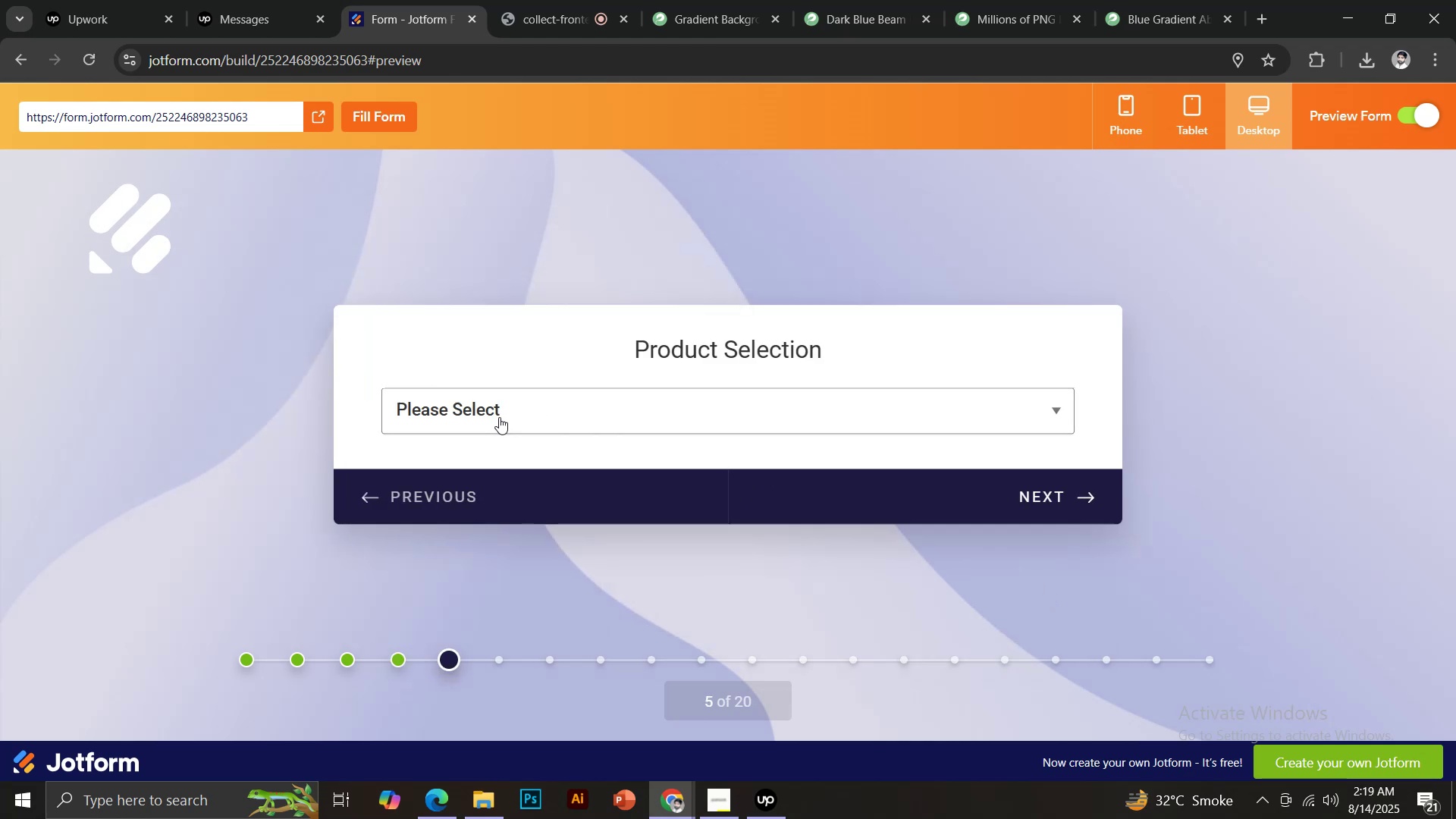 
left_click([493, 417])
 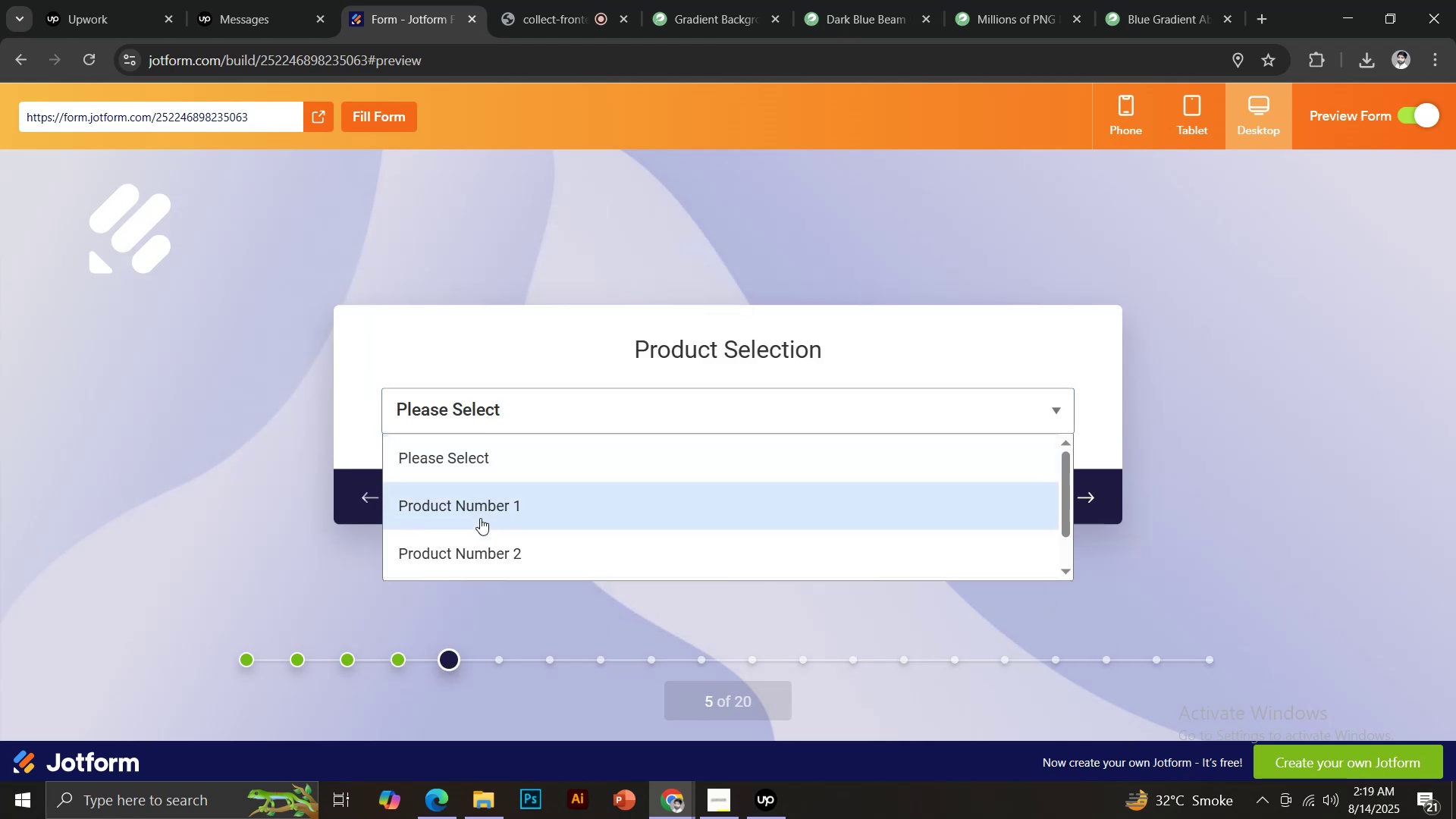 
left_click([482, 507])
 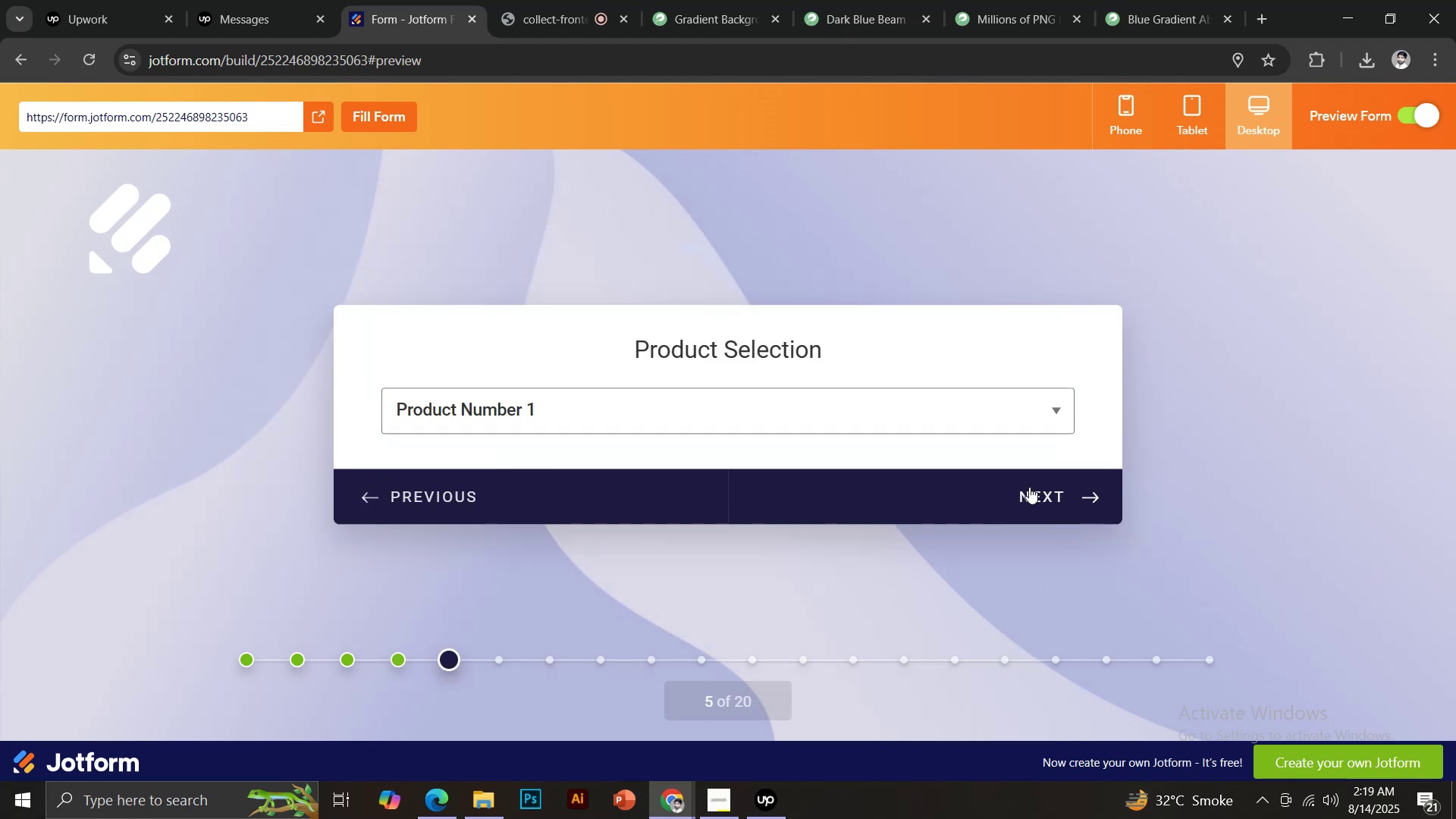 
left_click([1059, 497])
 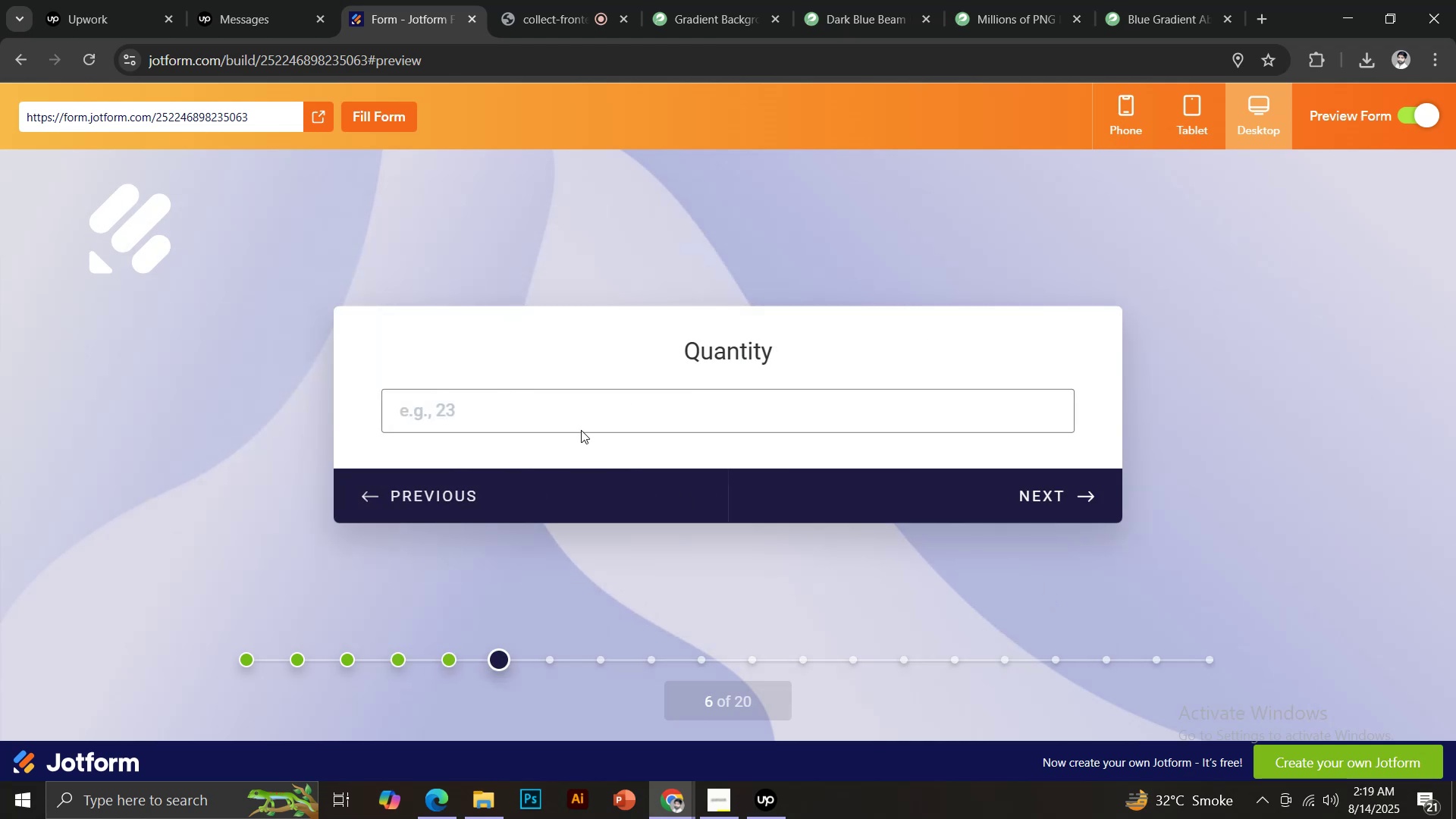 
left_click([563, 418])
 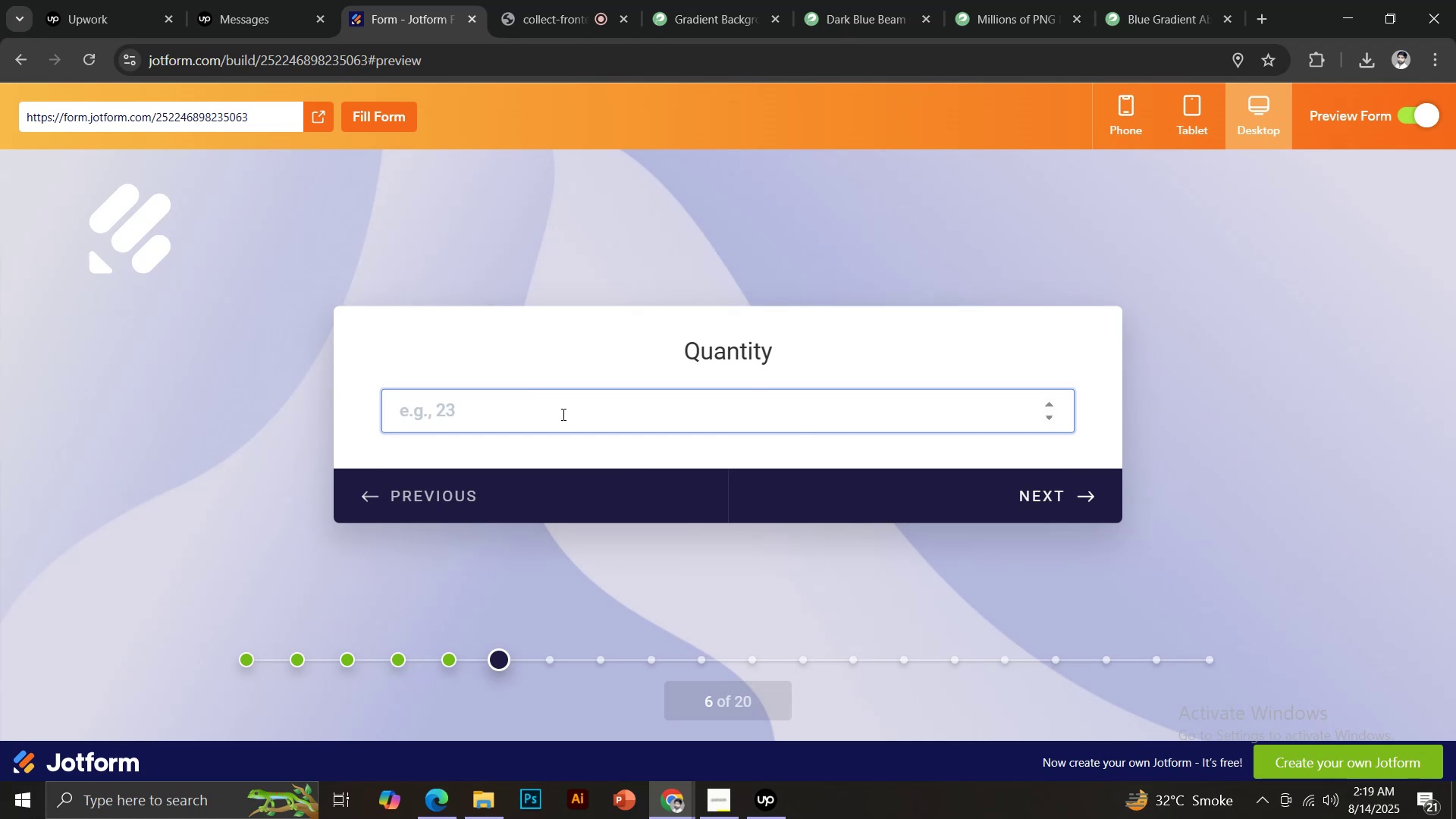 
key(2)
 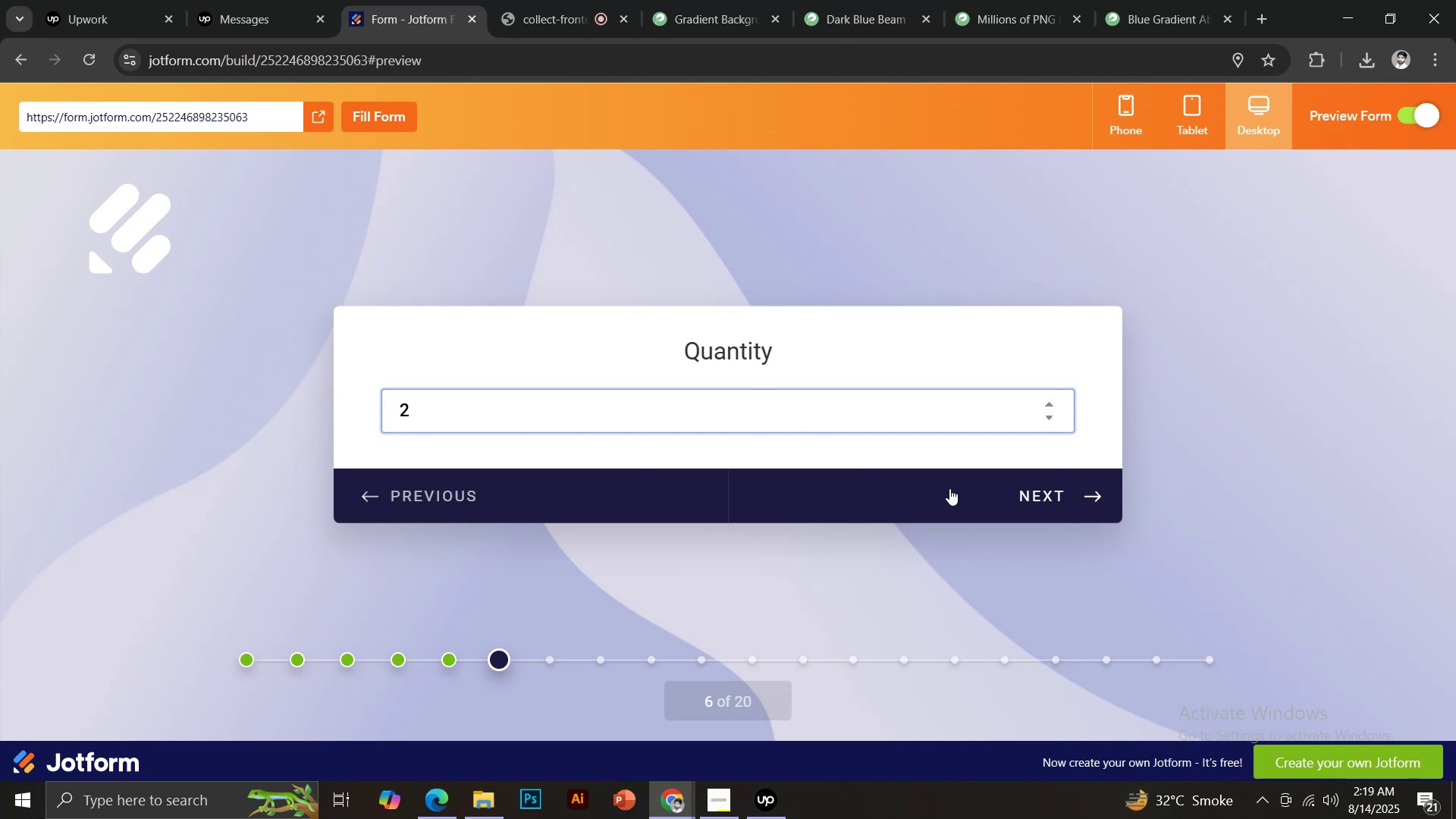 
left_click([1014, 479])
 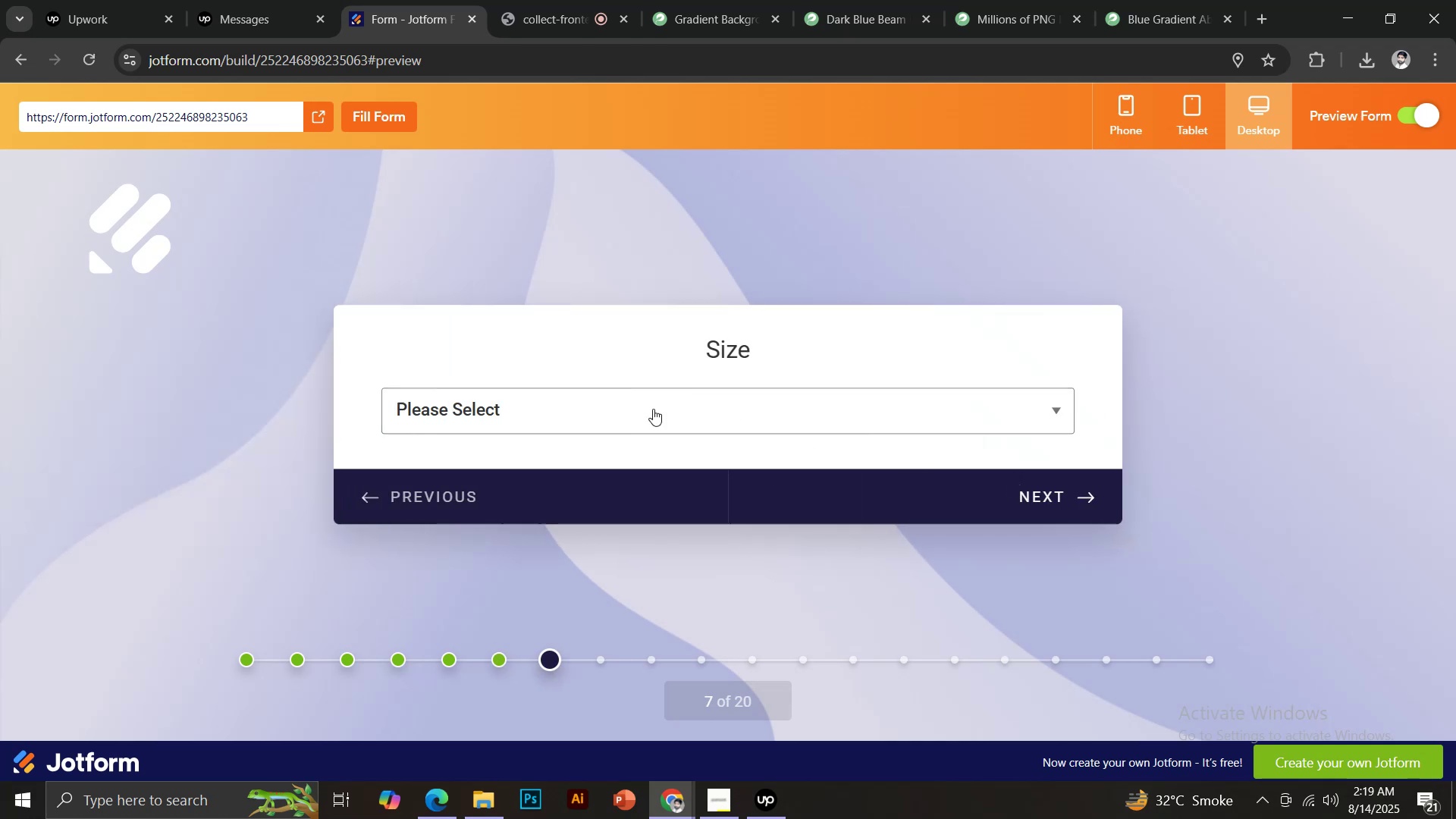 
left_click([531, 405])
 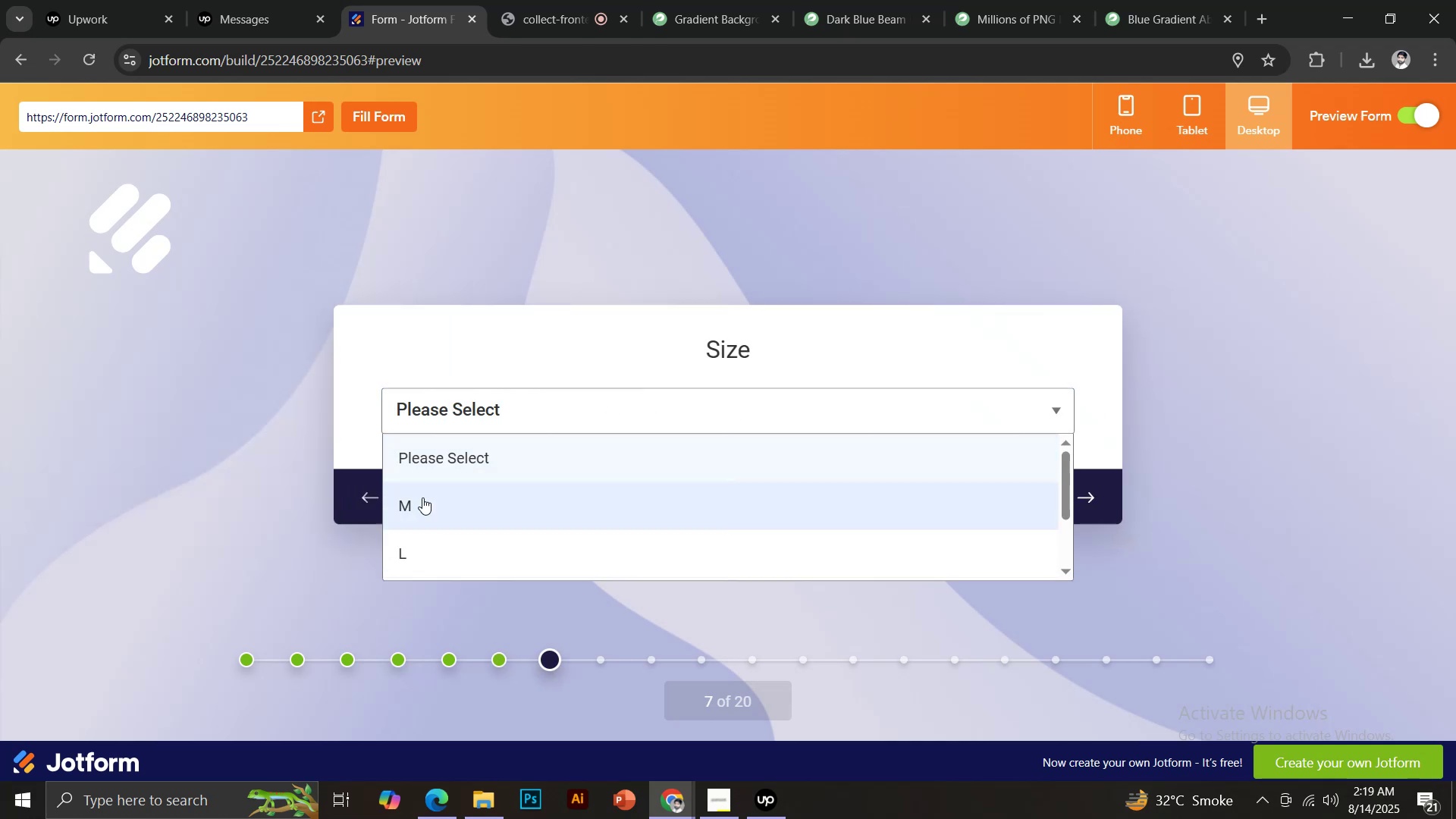 
scroll: coordinate [426, 511], scroll_direction: down, amount: 2.0
 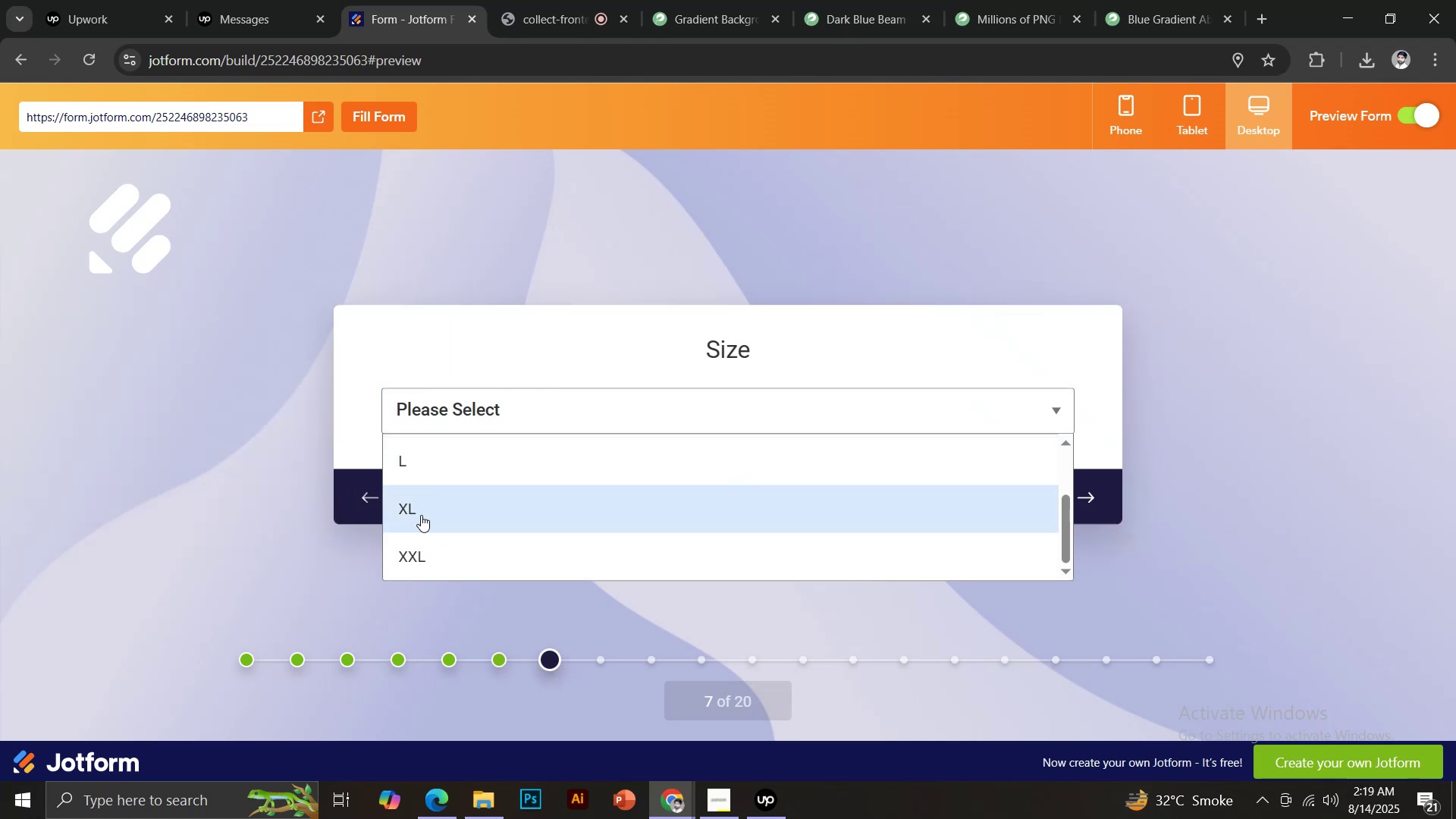 
left_click([418, 513])
 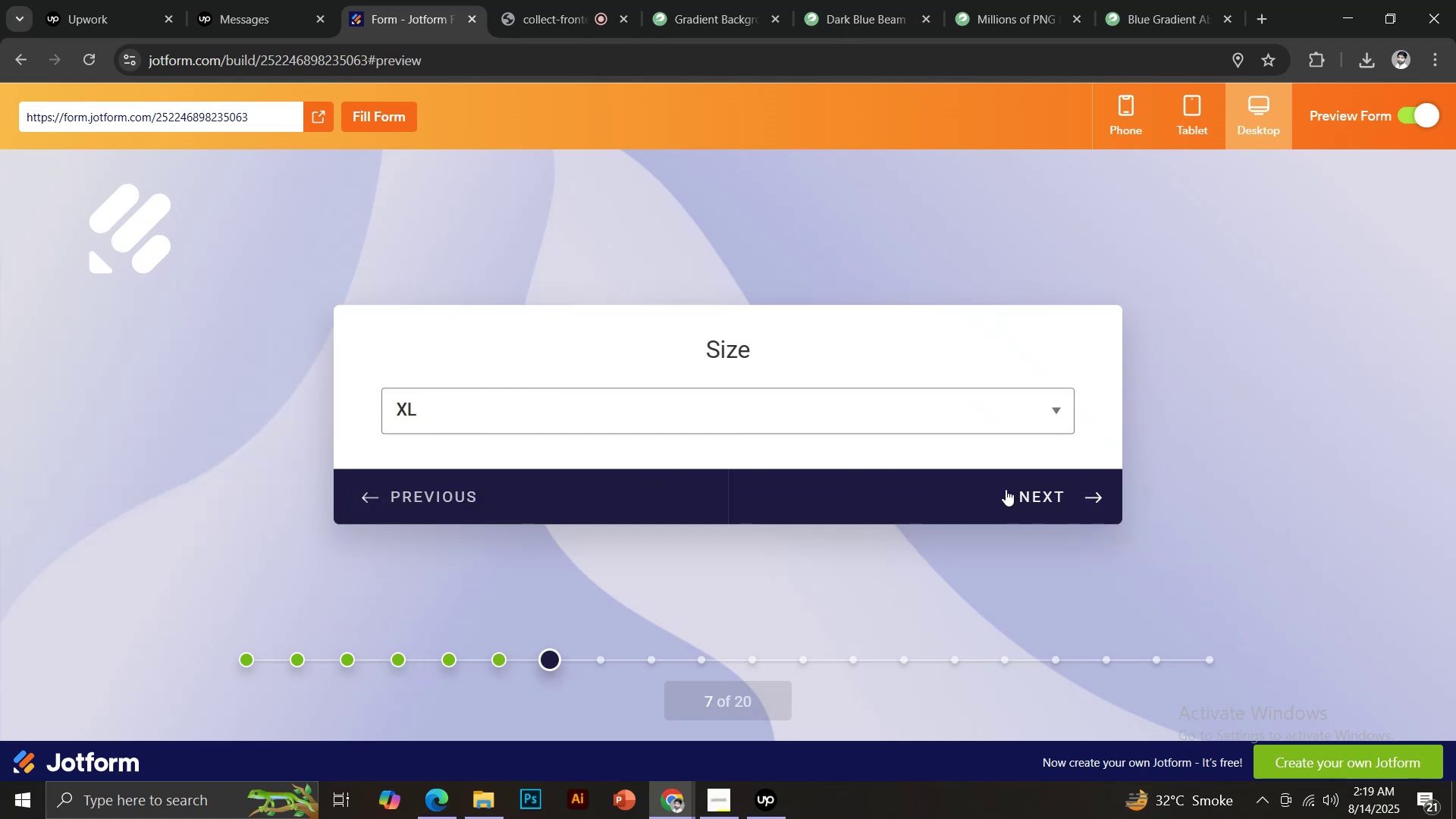 
left_click([1030, 488])
 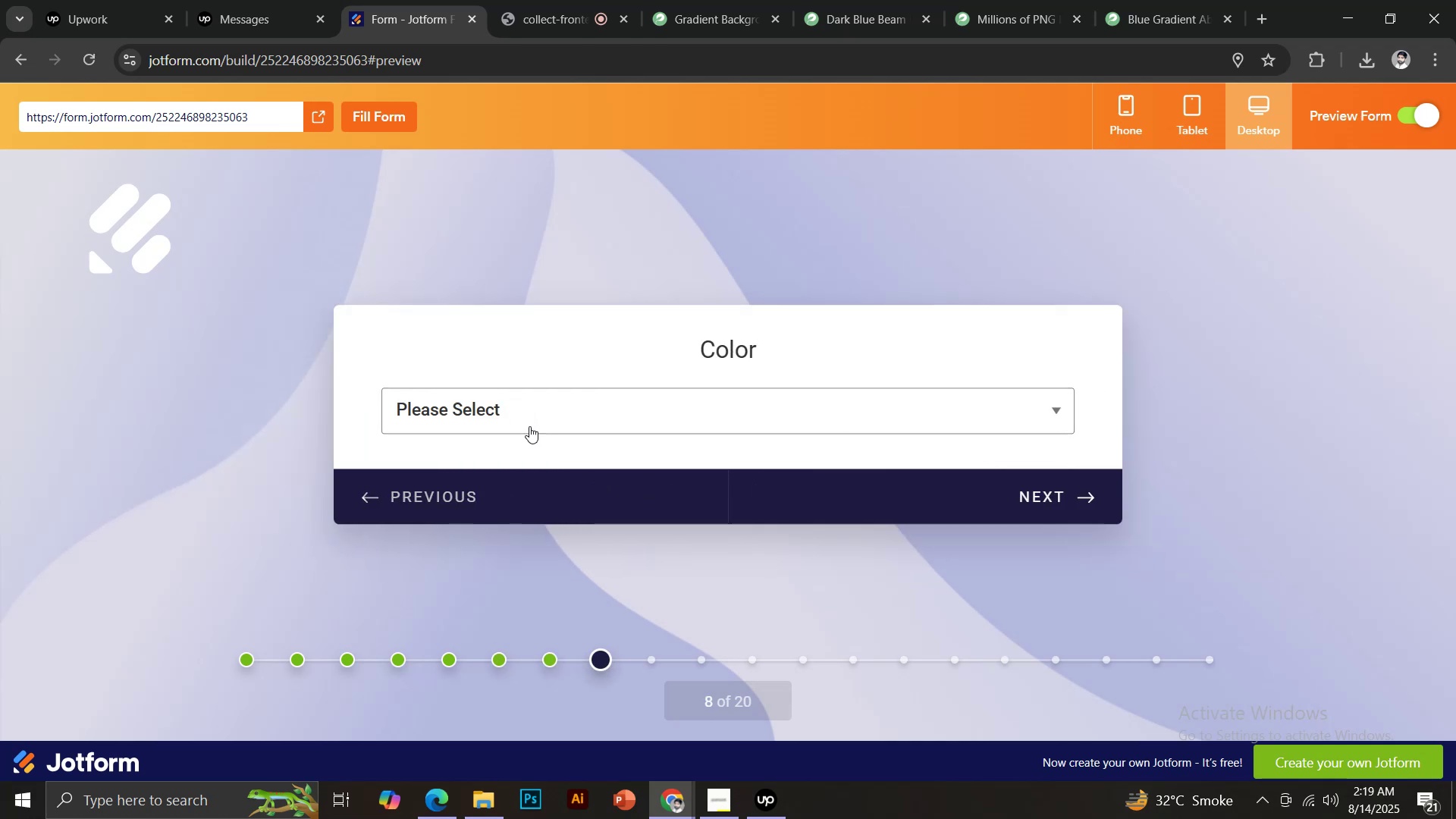 
left_click([523, 410])
 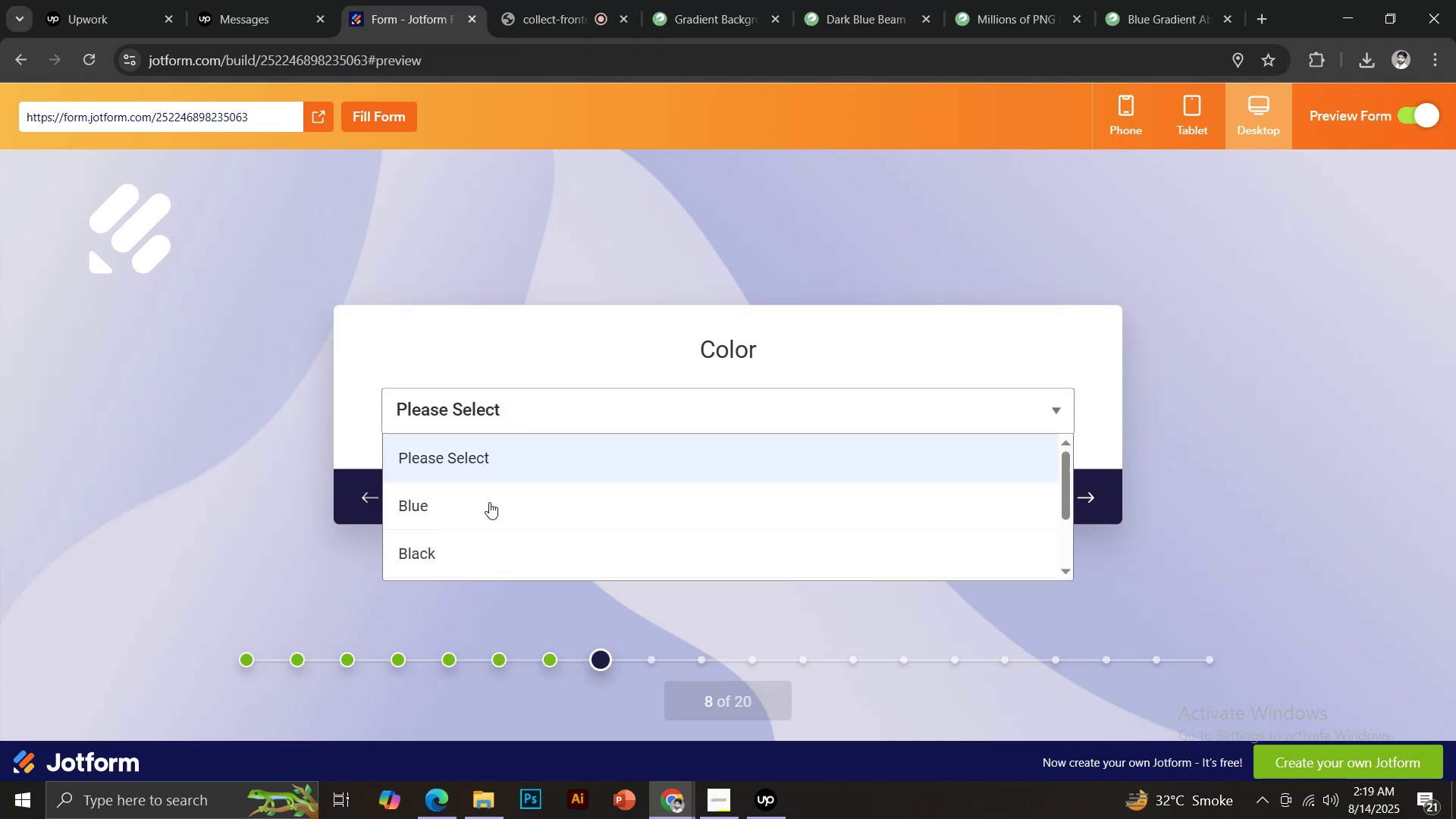 
scroll: coordinate [477, 513], scroll_direction: down, amount: 3.0
 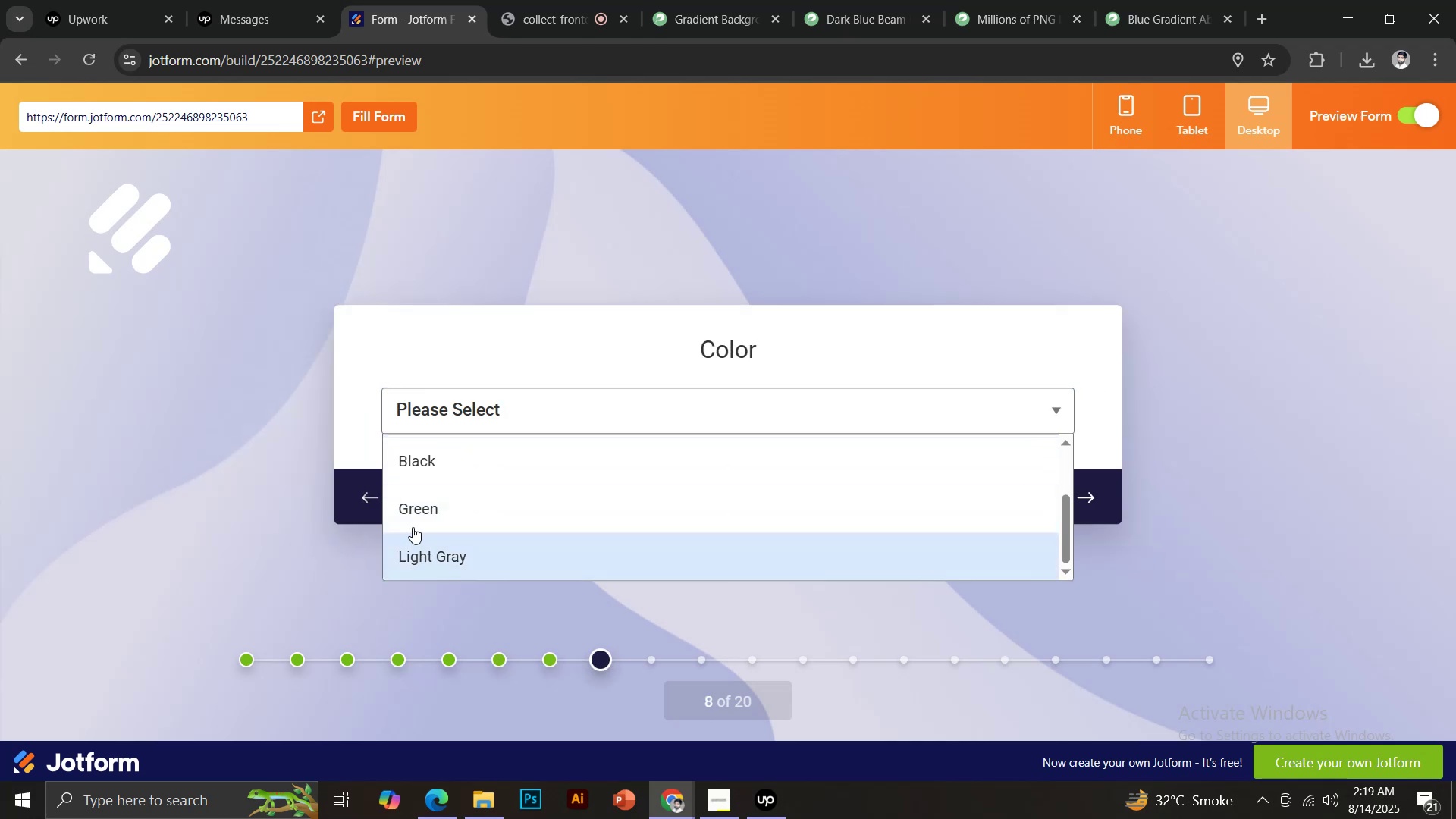 
left_click([401, 505])
 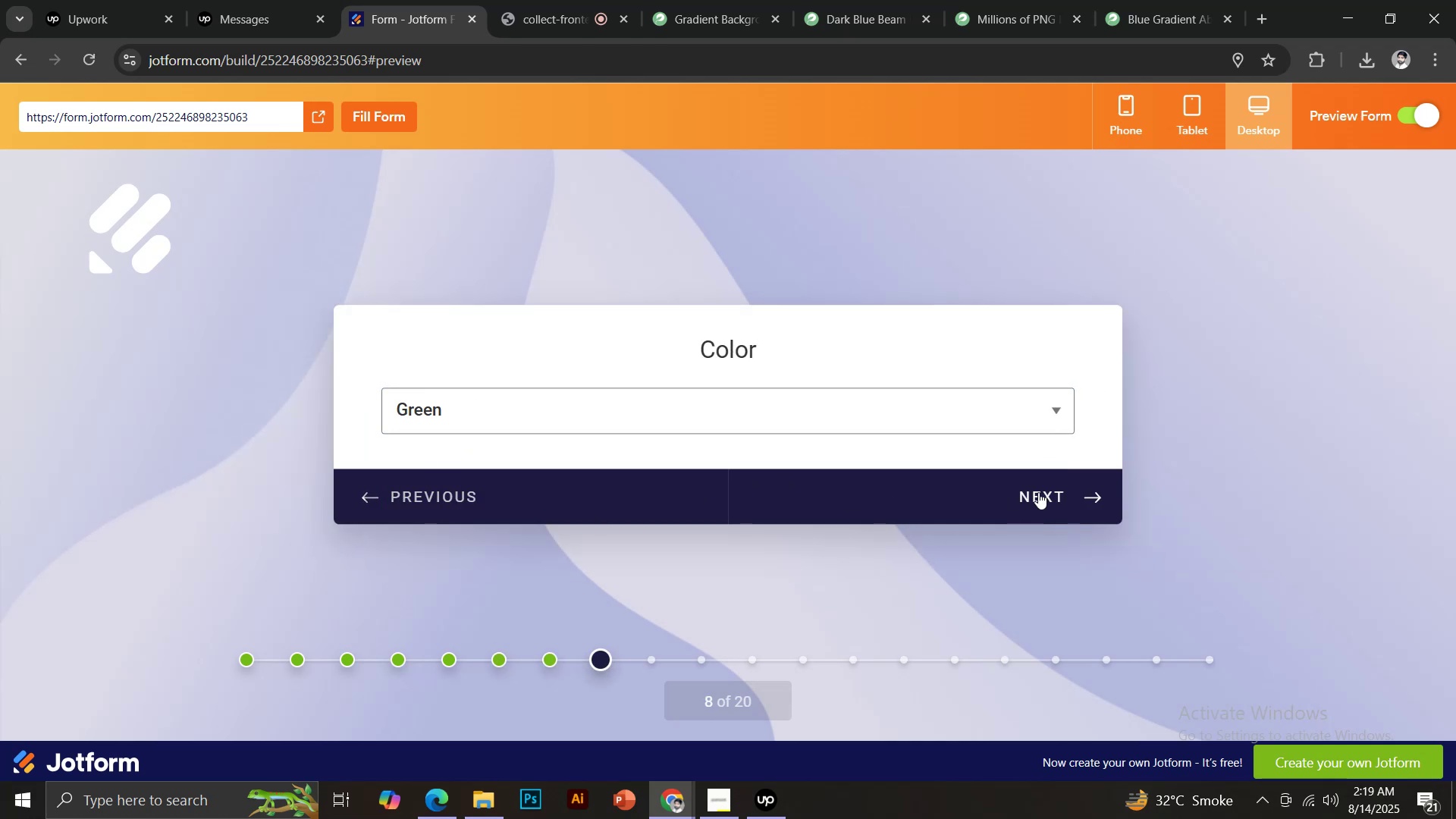 
left_click([1050, 501])
 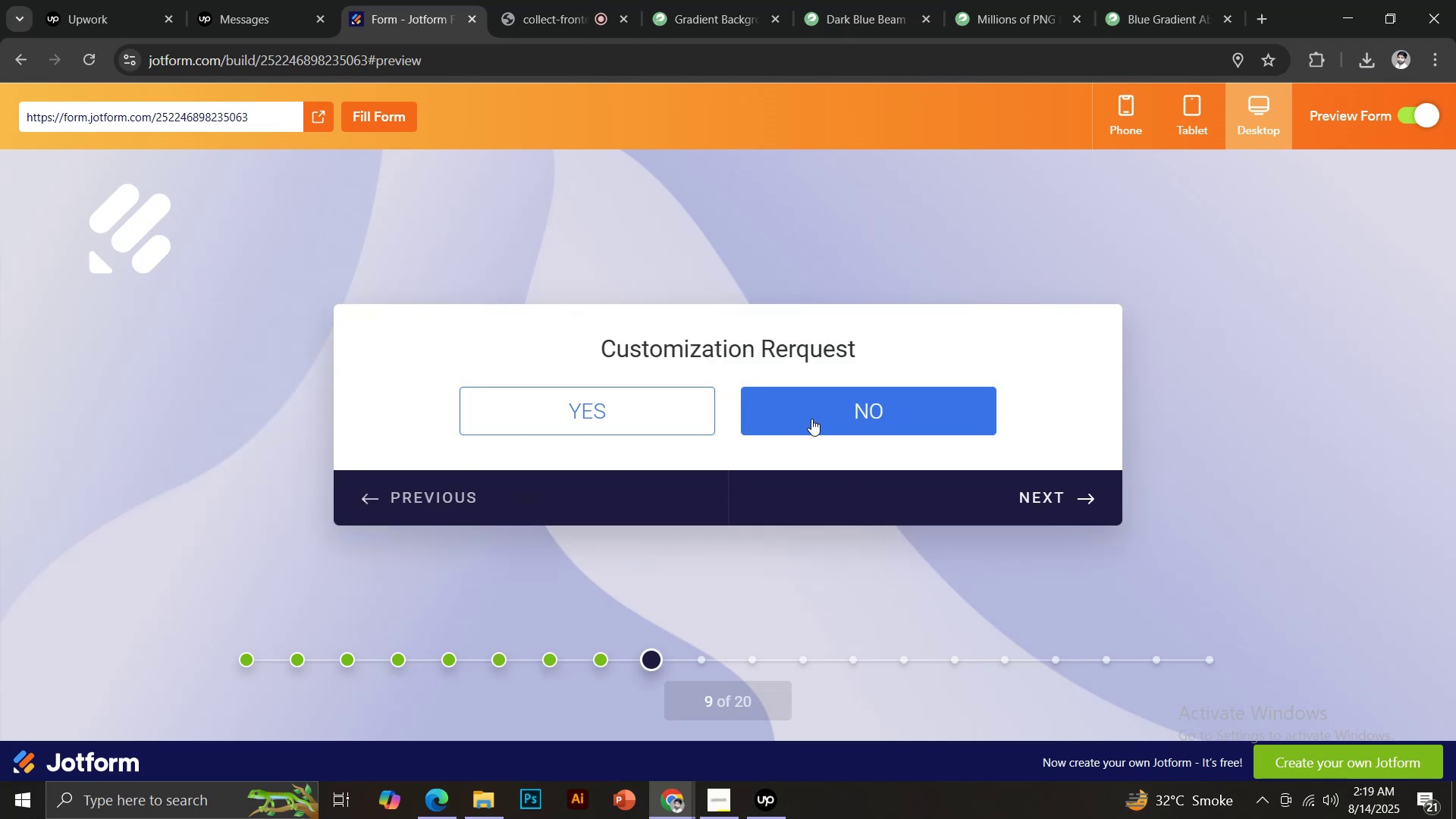 
left_click([620, 410])
 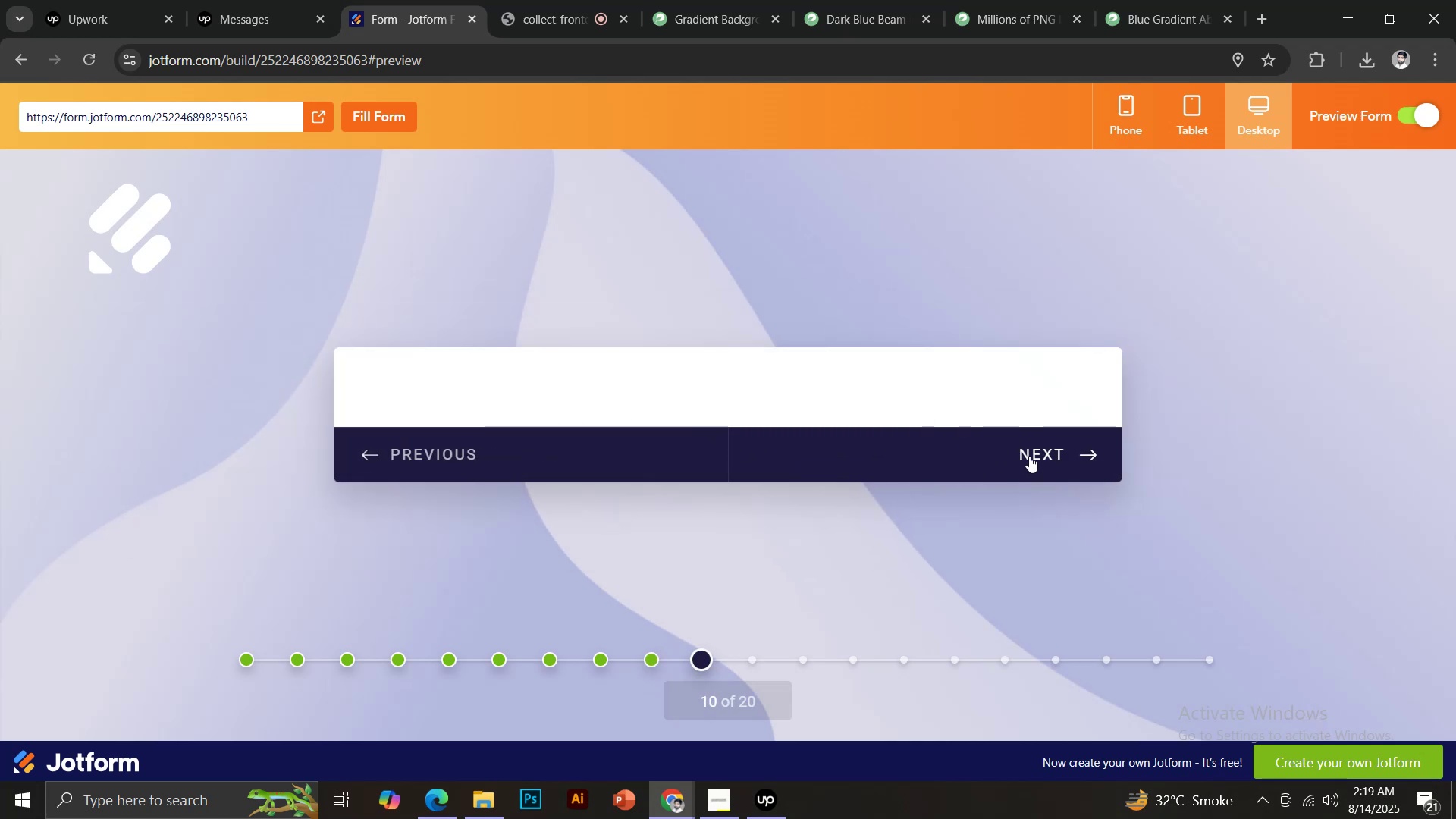 
left_click([740, 384])
 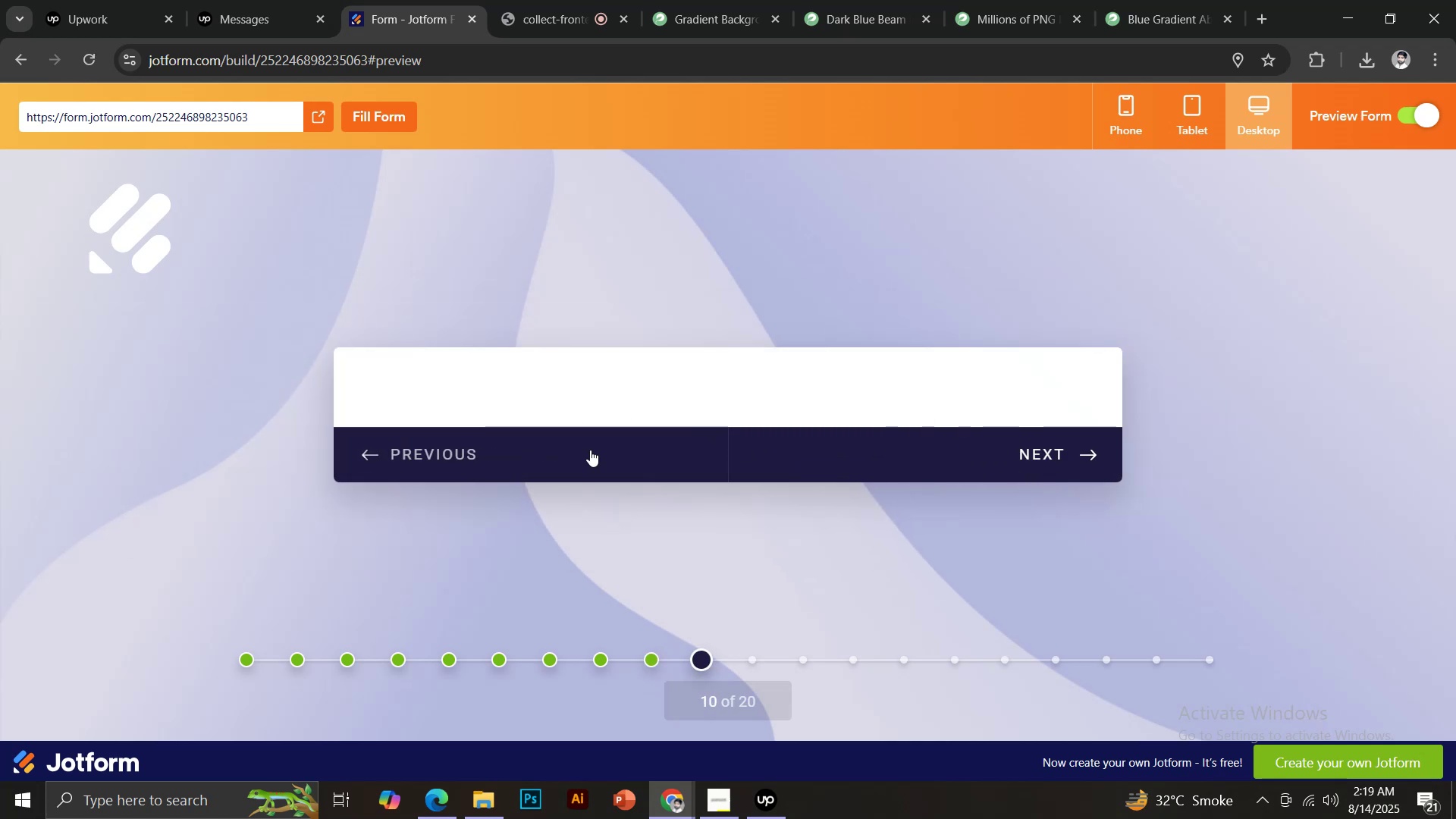 
left_click([441, 442])
 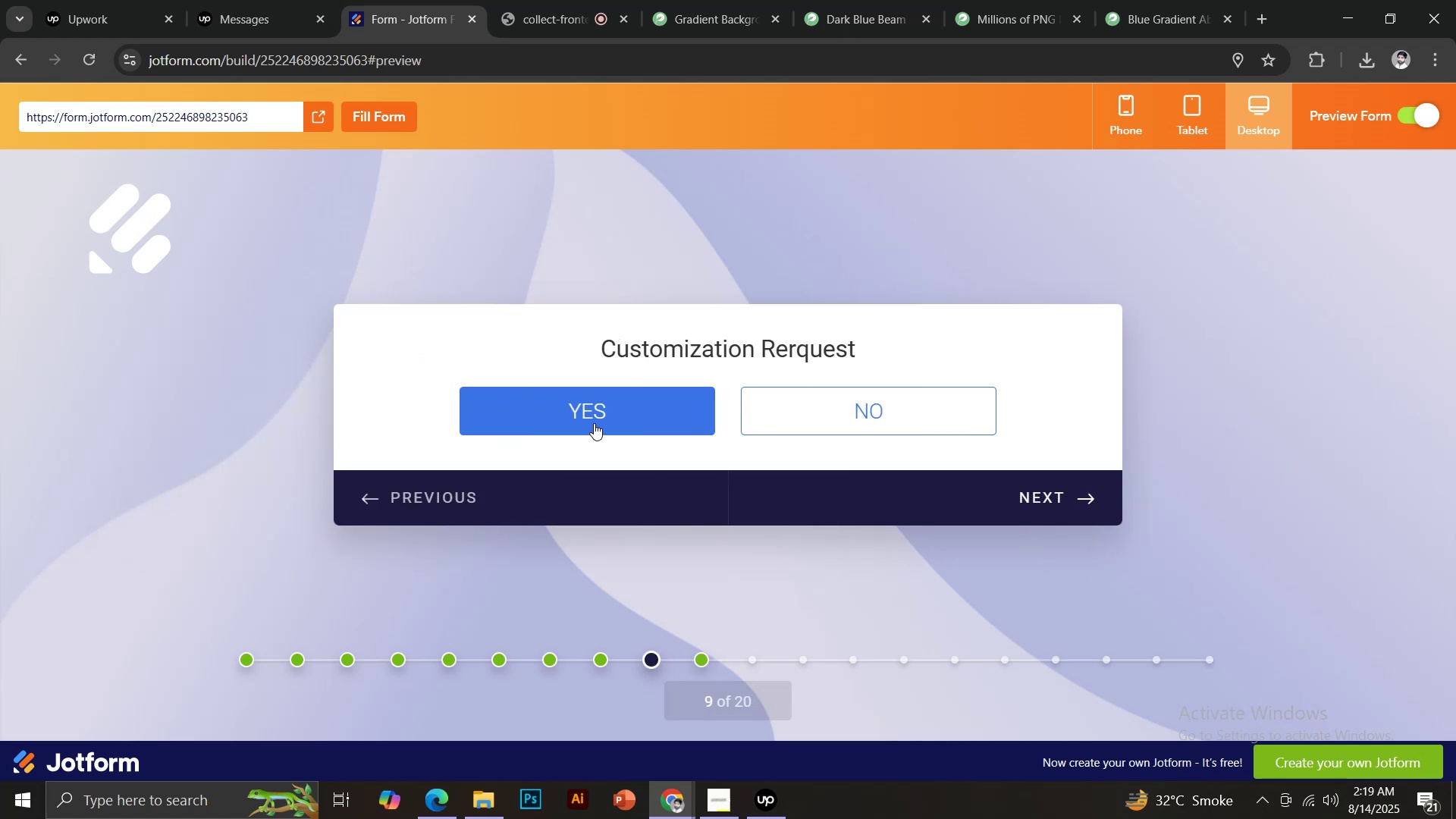 
left_click([594, 411])
 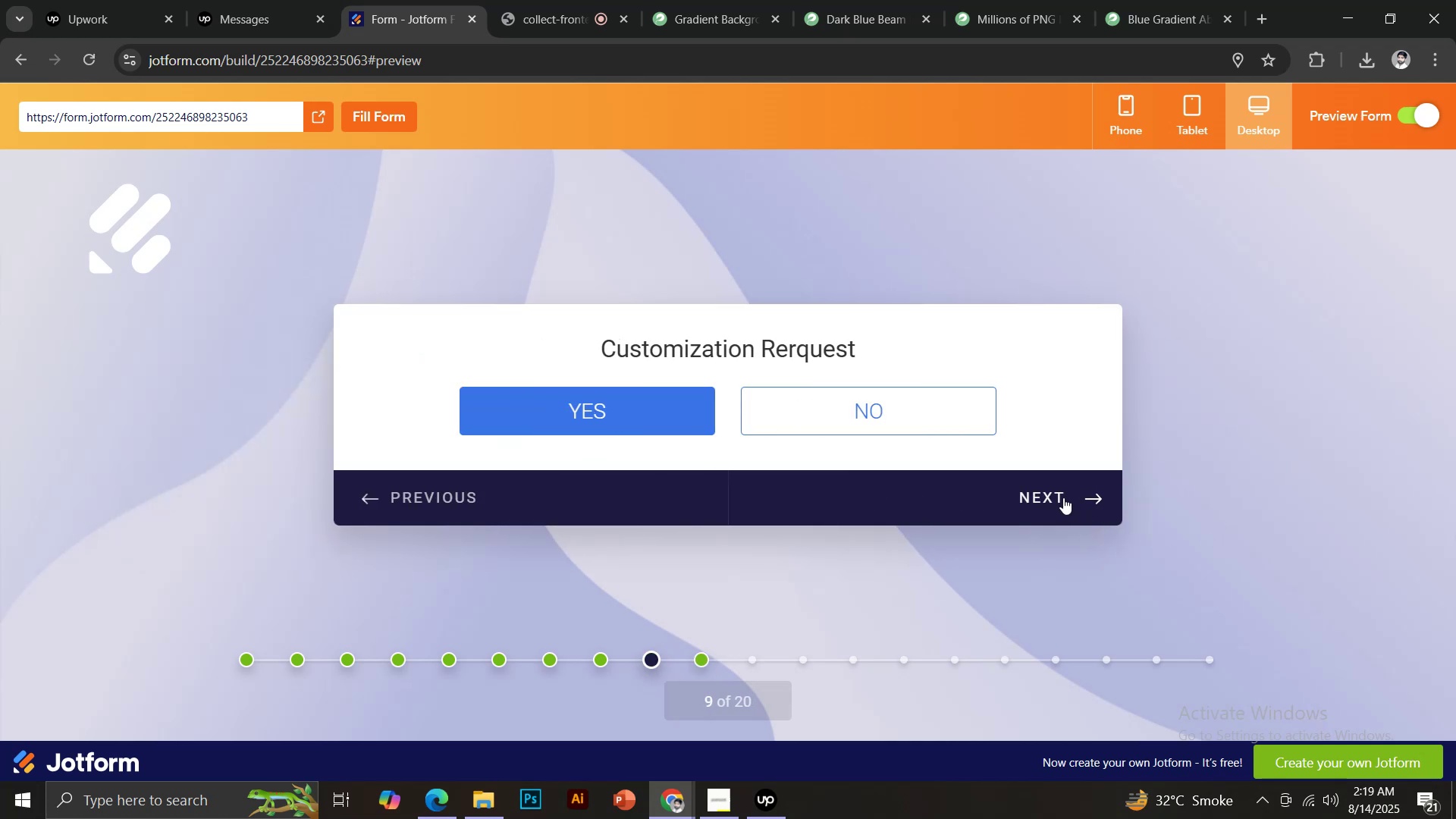 
left_click([1054, 497])
 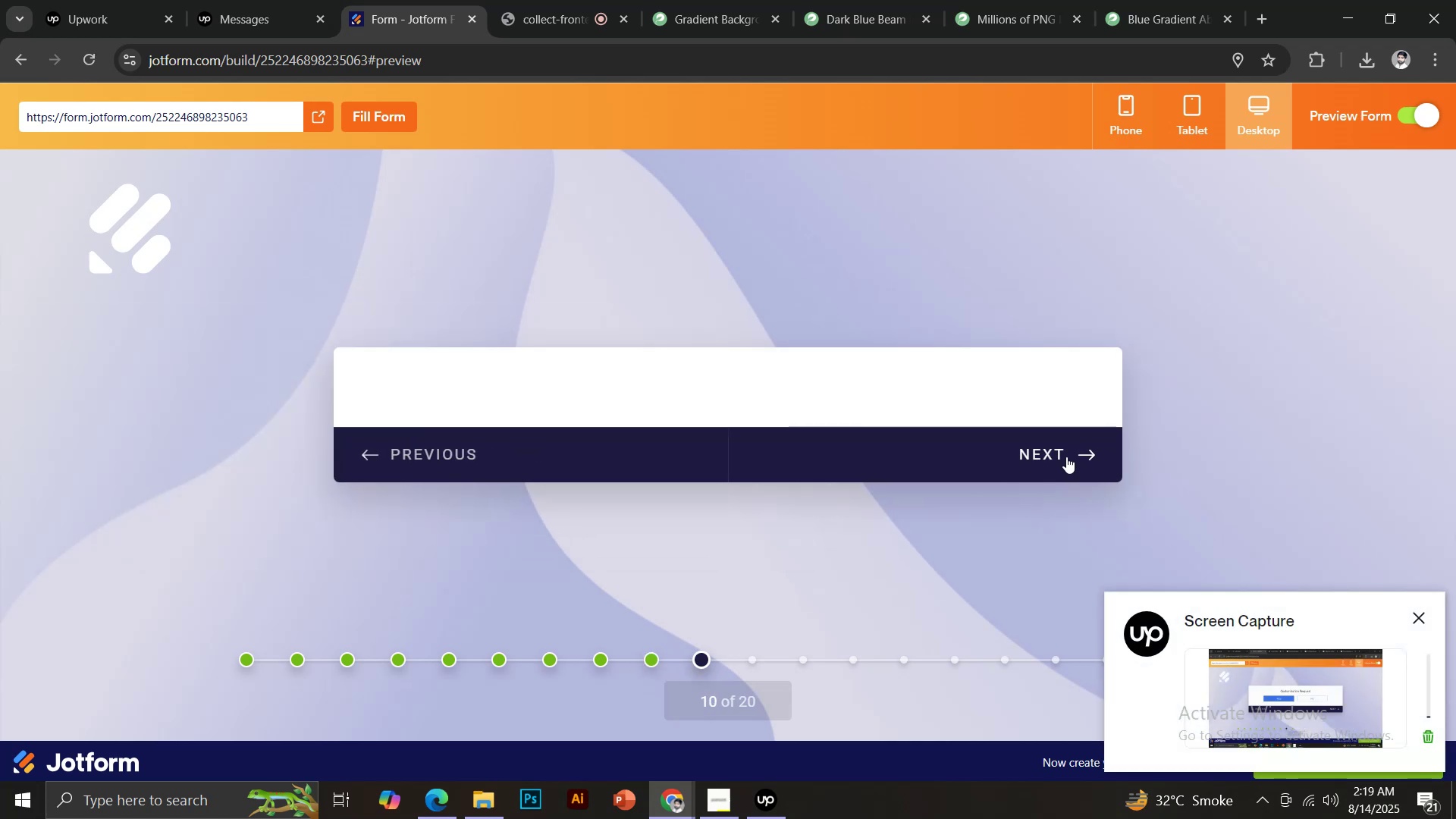 
left_click([1066, 457])
 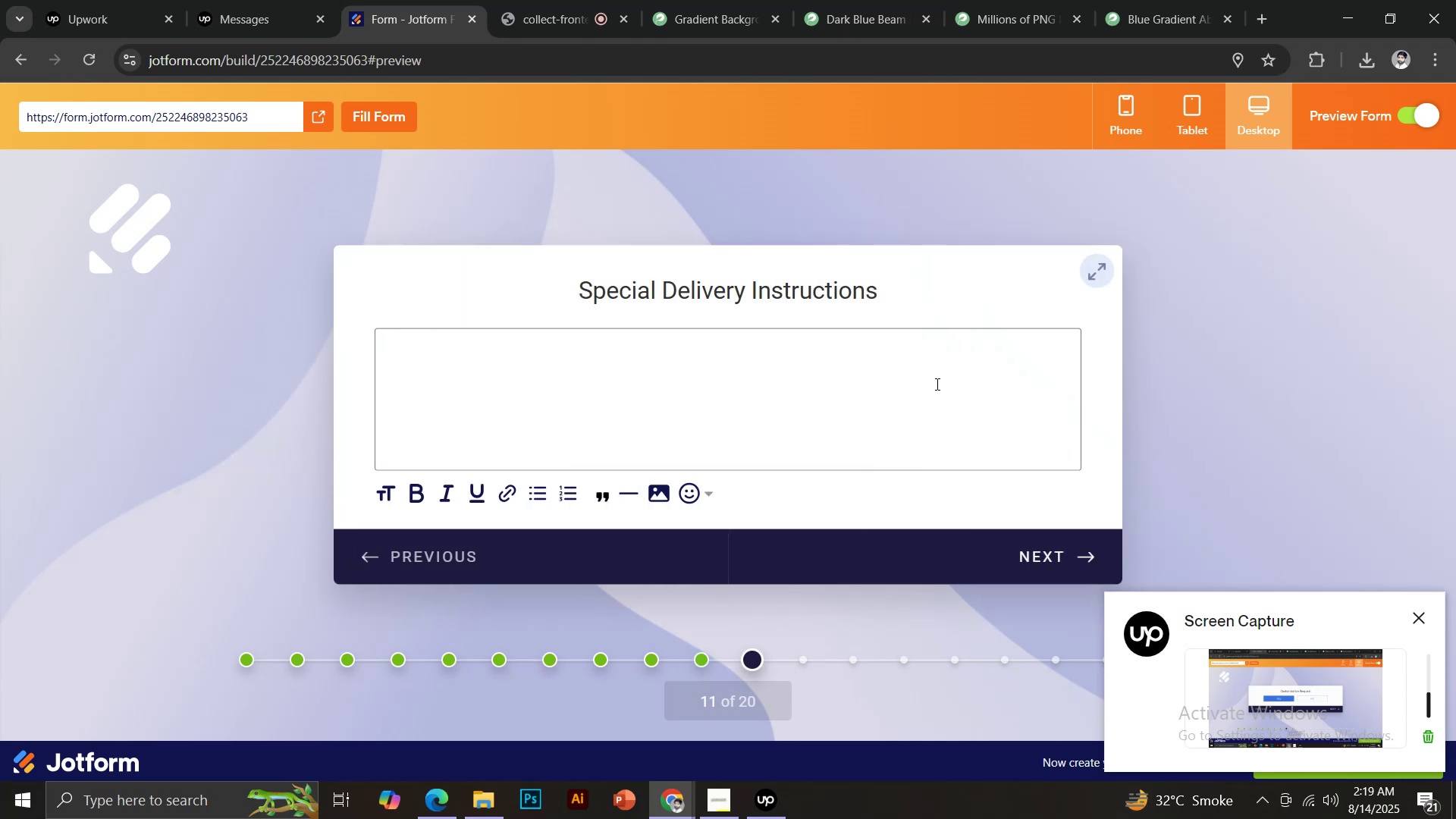 
left_click([382, 556])
 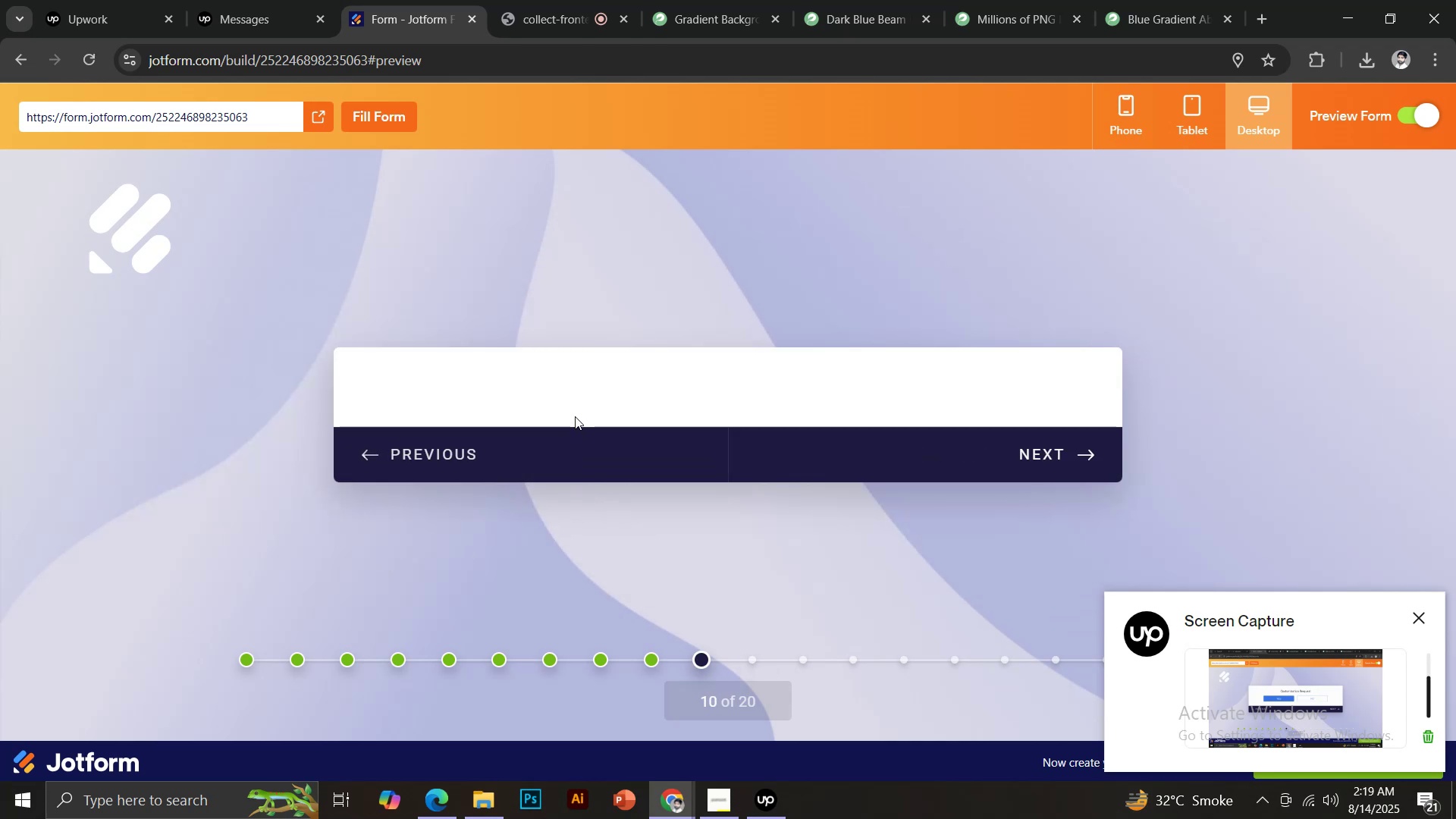 
double_click([578, 403])
 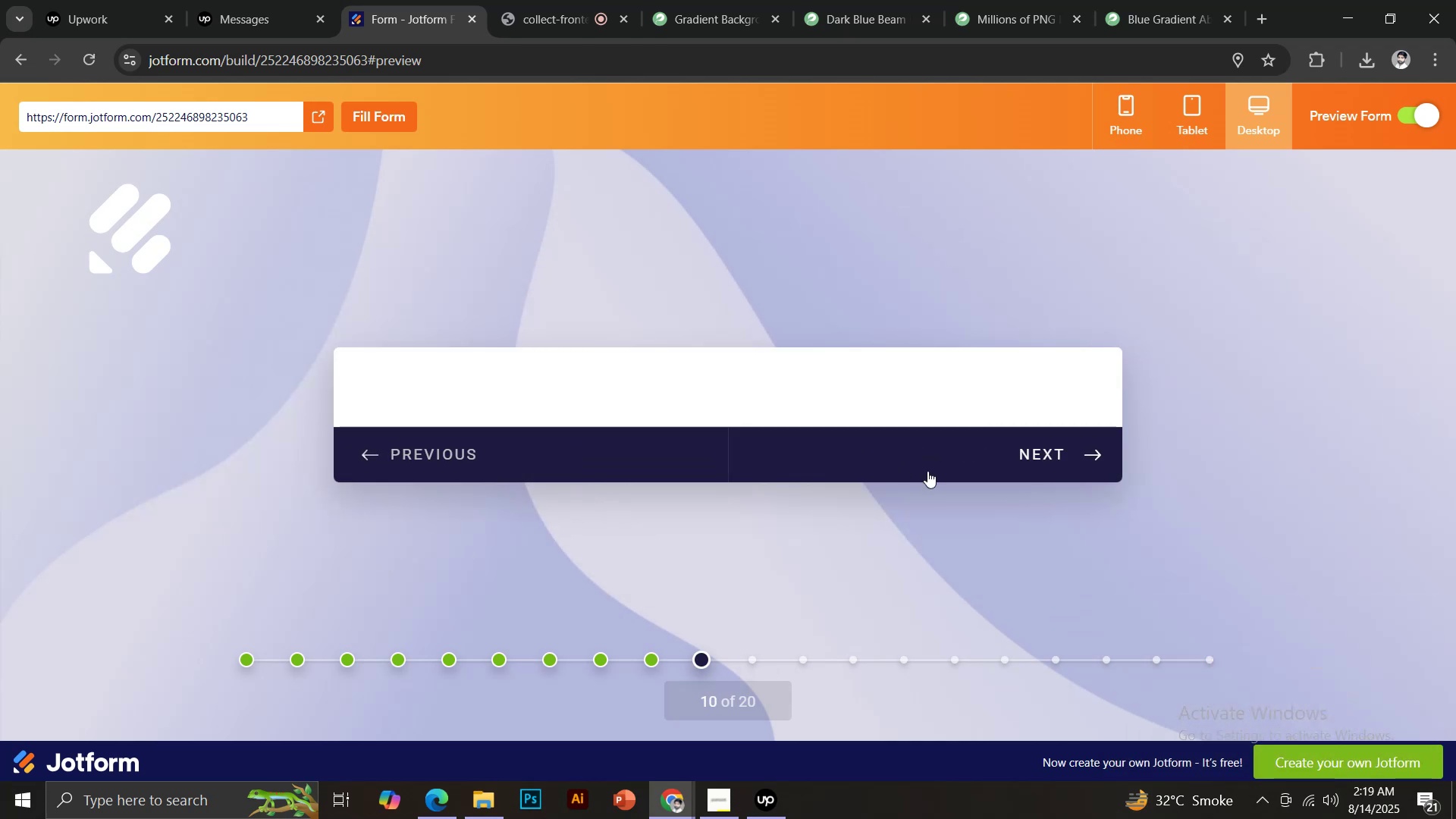 
left_click([1059, 456])
 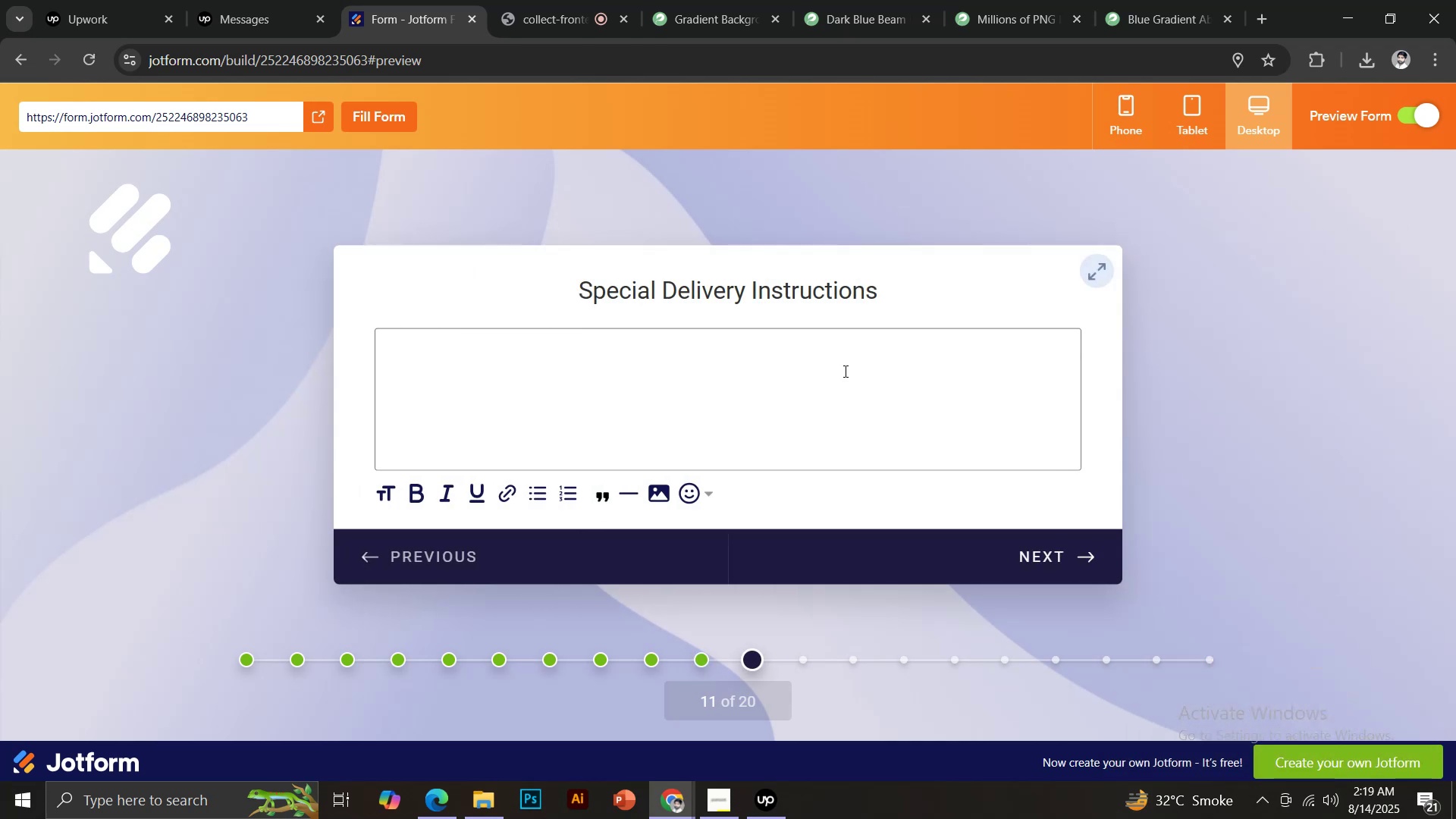 
left_click([843, 369])
 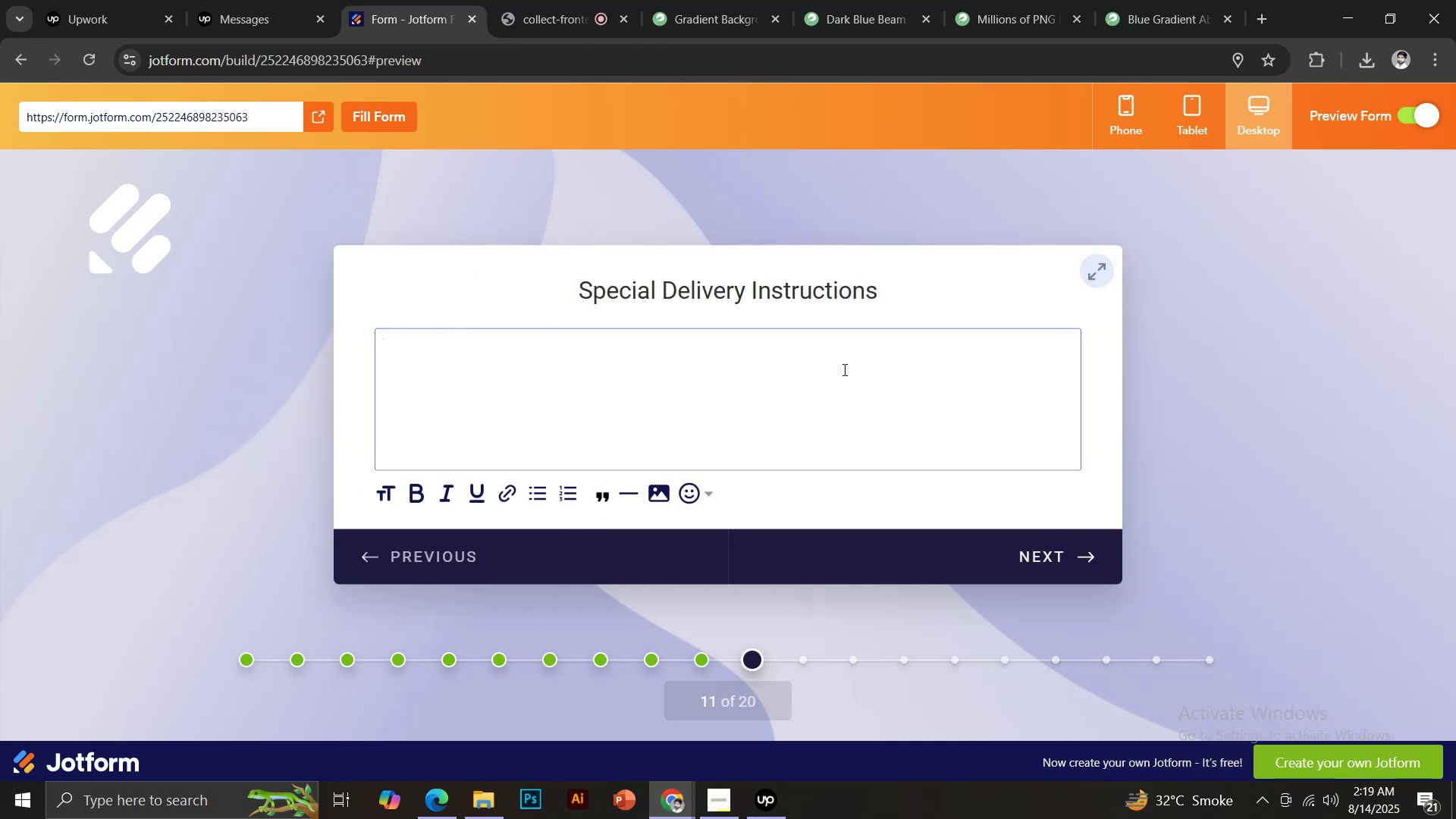 
type(Testing Form Creation)
 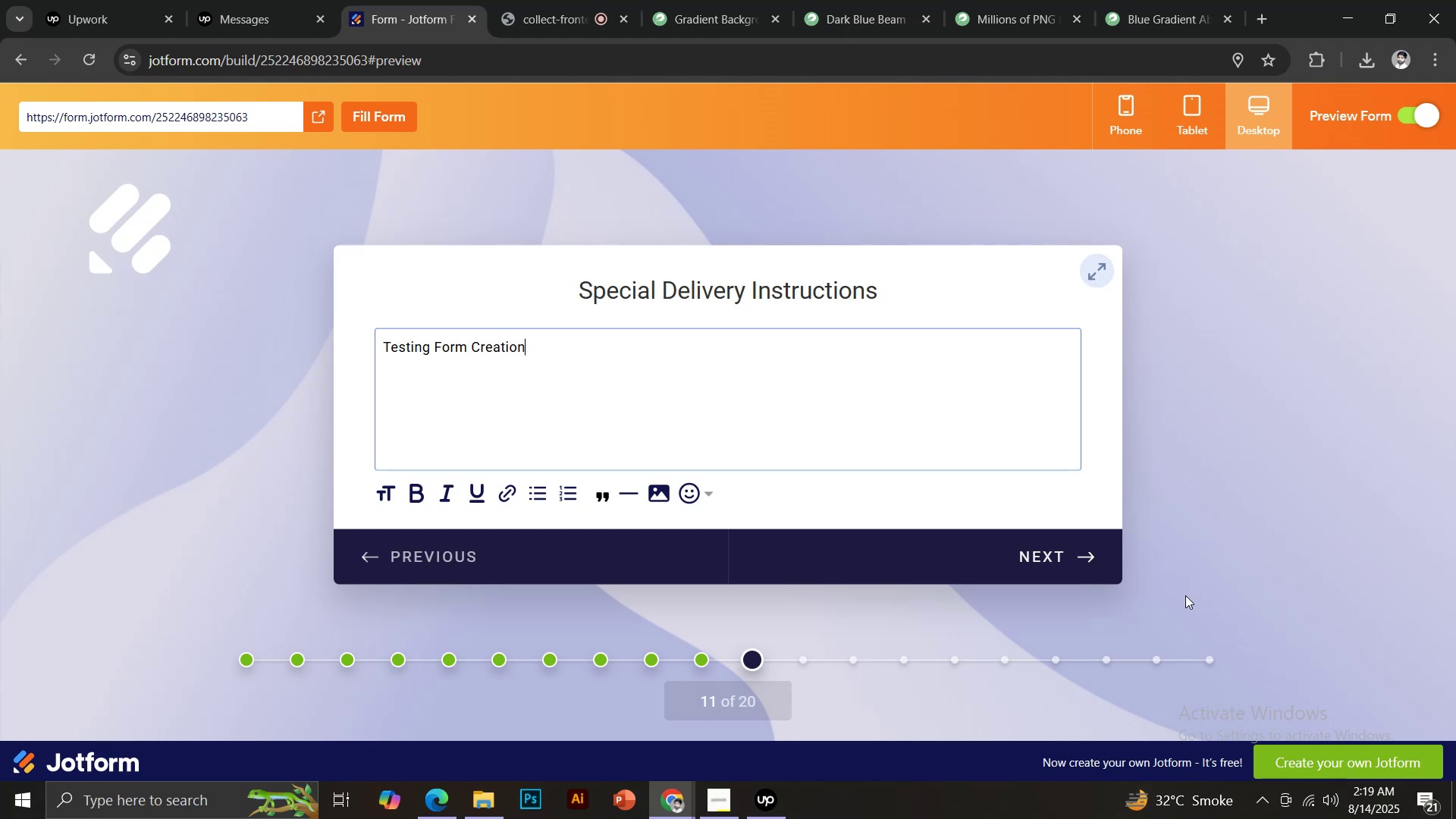 
left_click([1051, 563])
 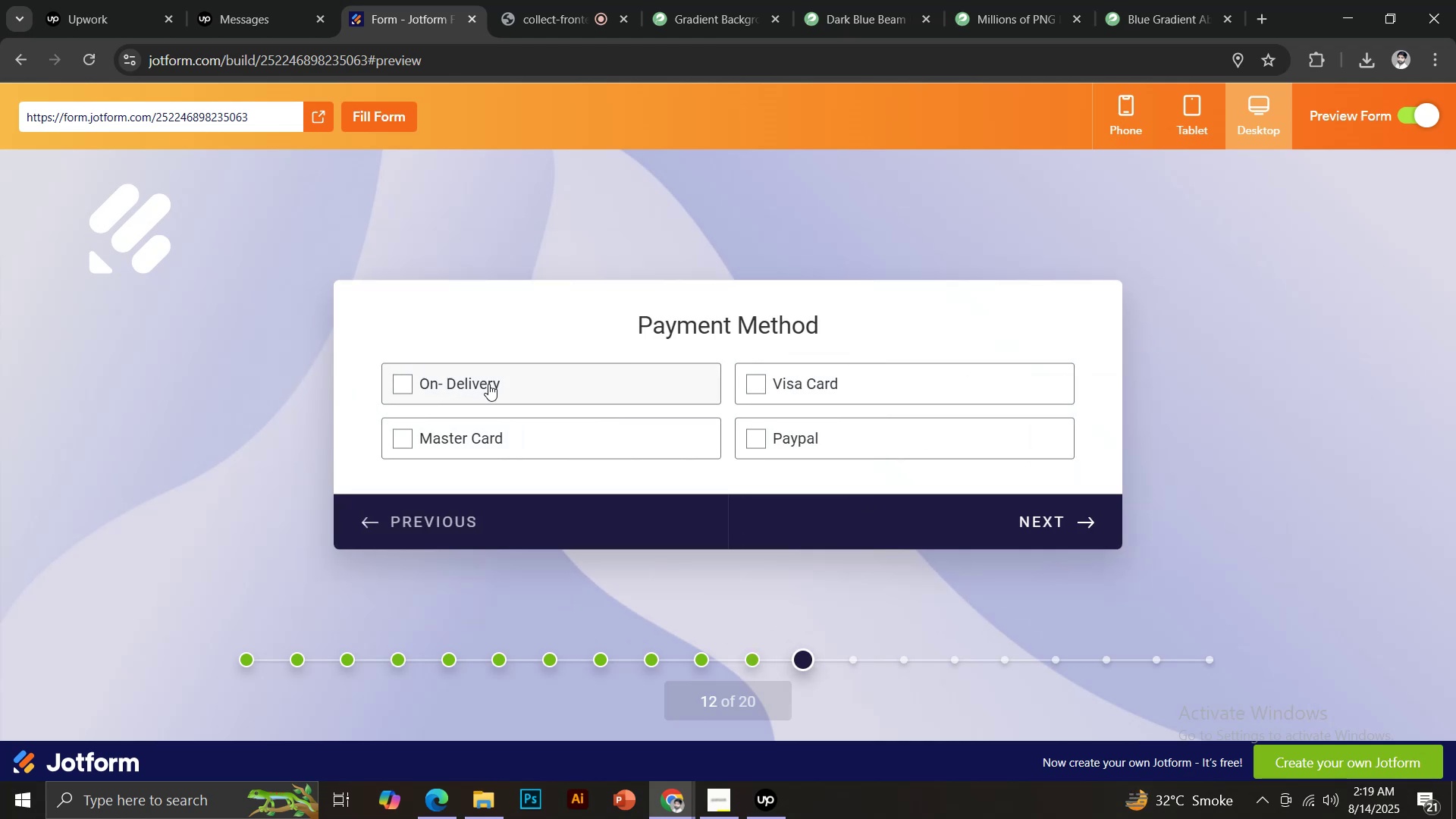 
left_click([510, 393])
 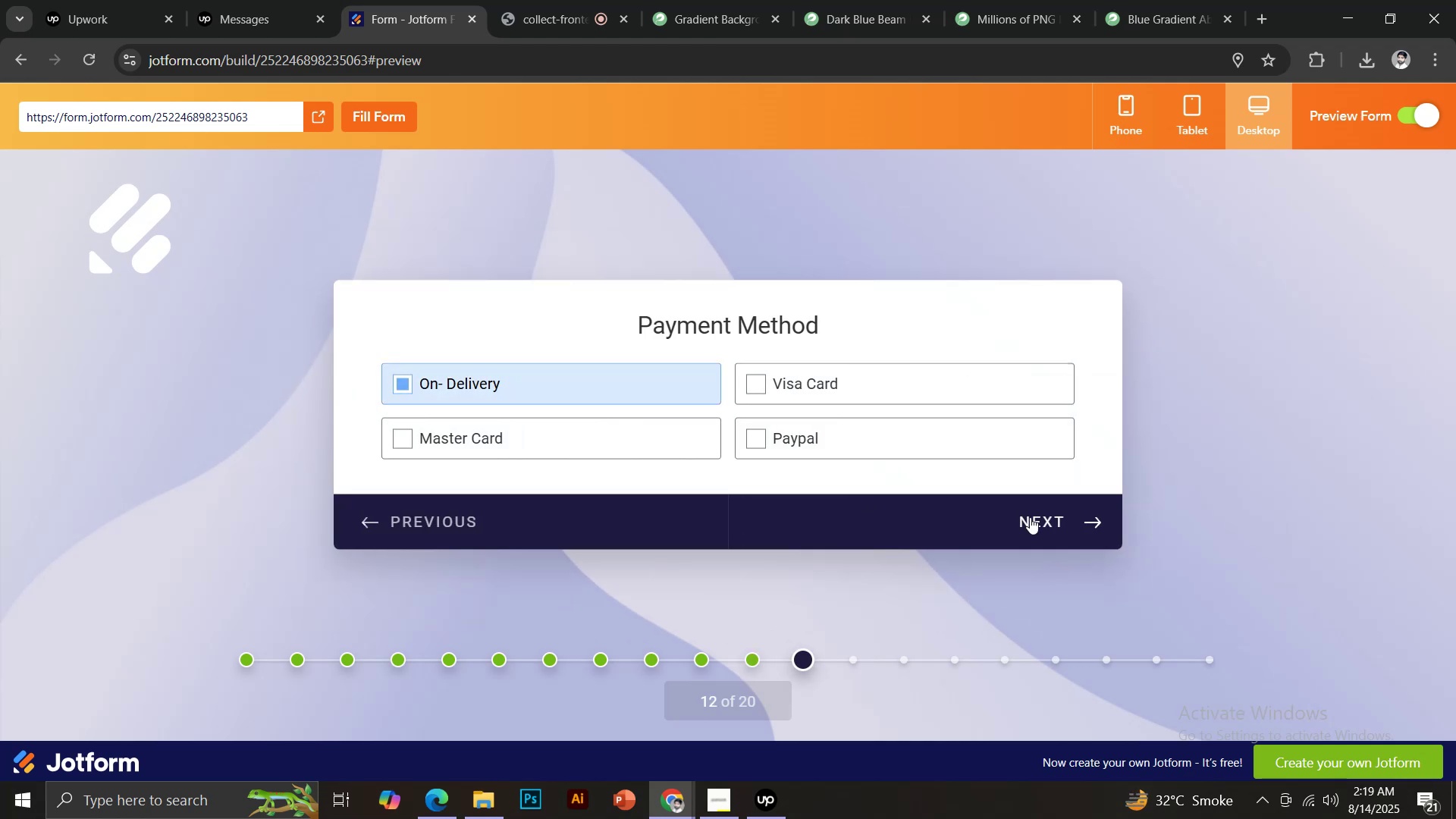 
left_click([1053, 520])
 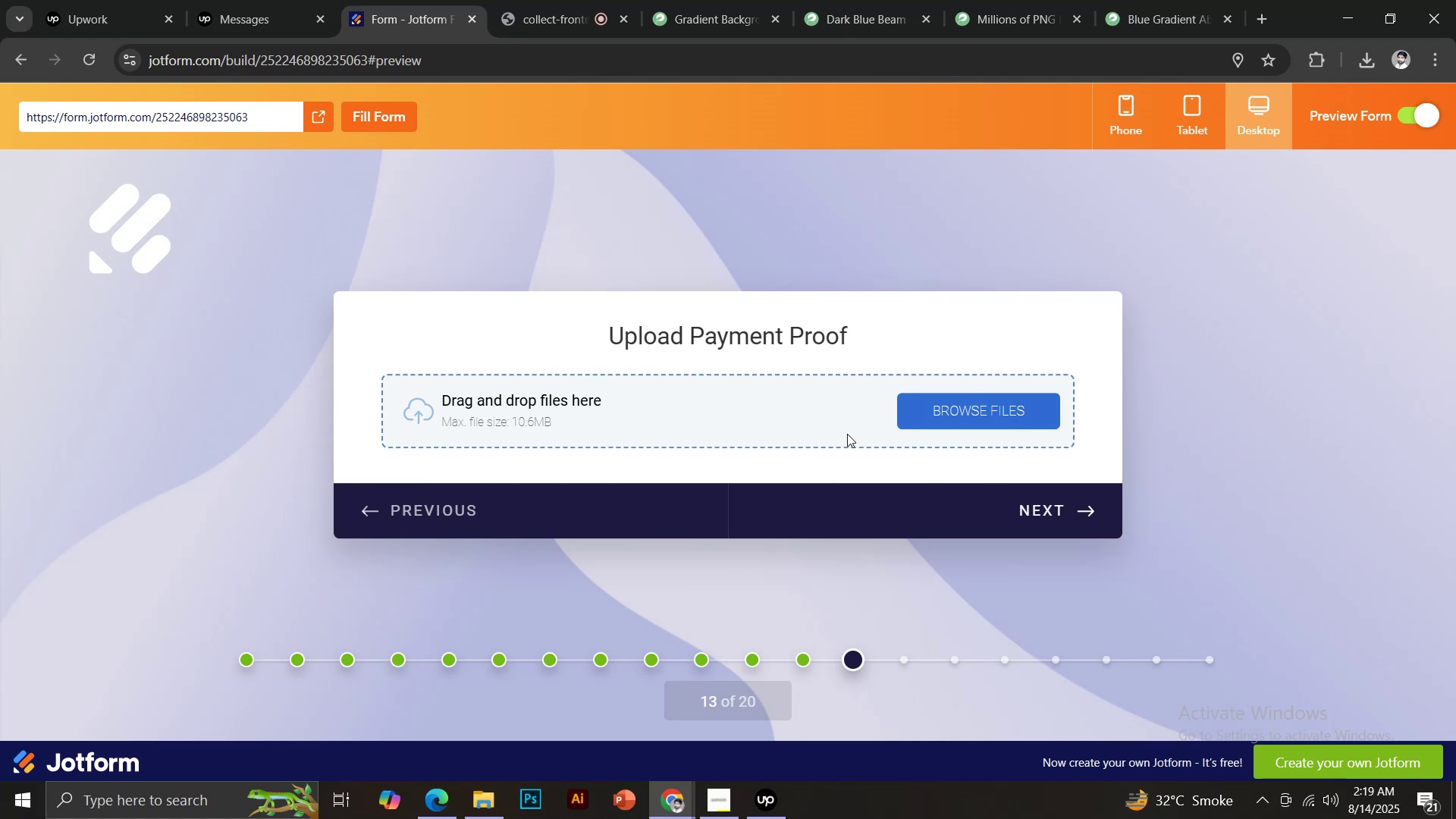 
left_click([1036, 507])
 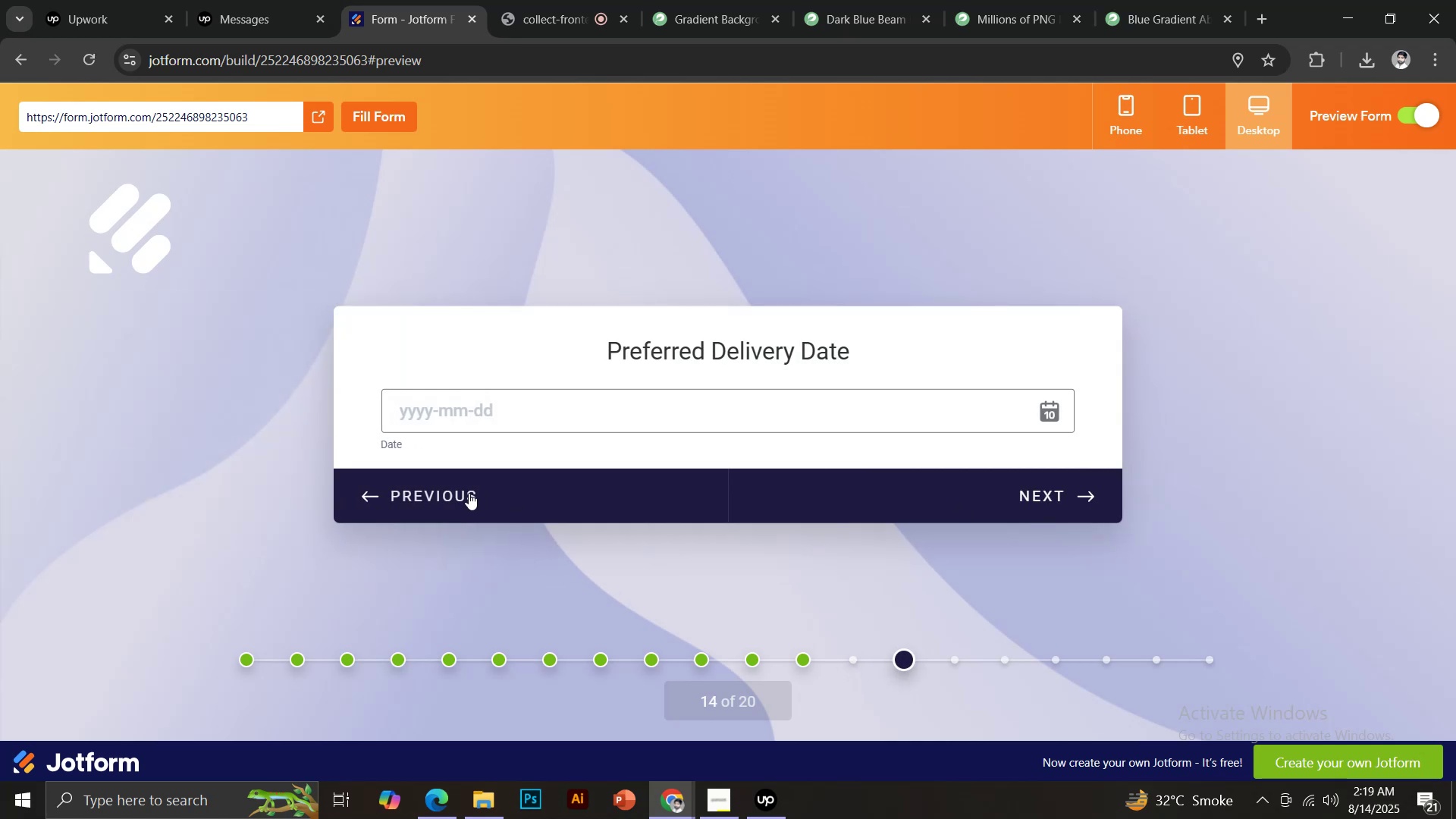 
left_click([392, 493])
 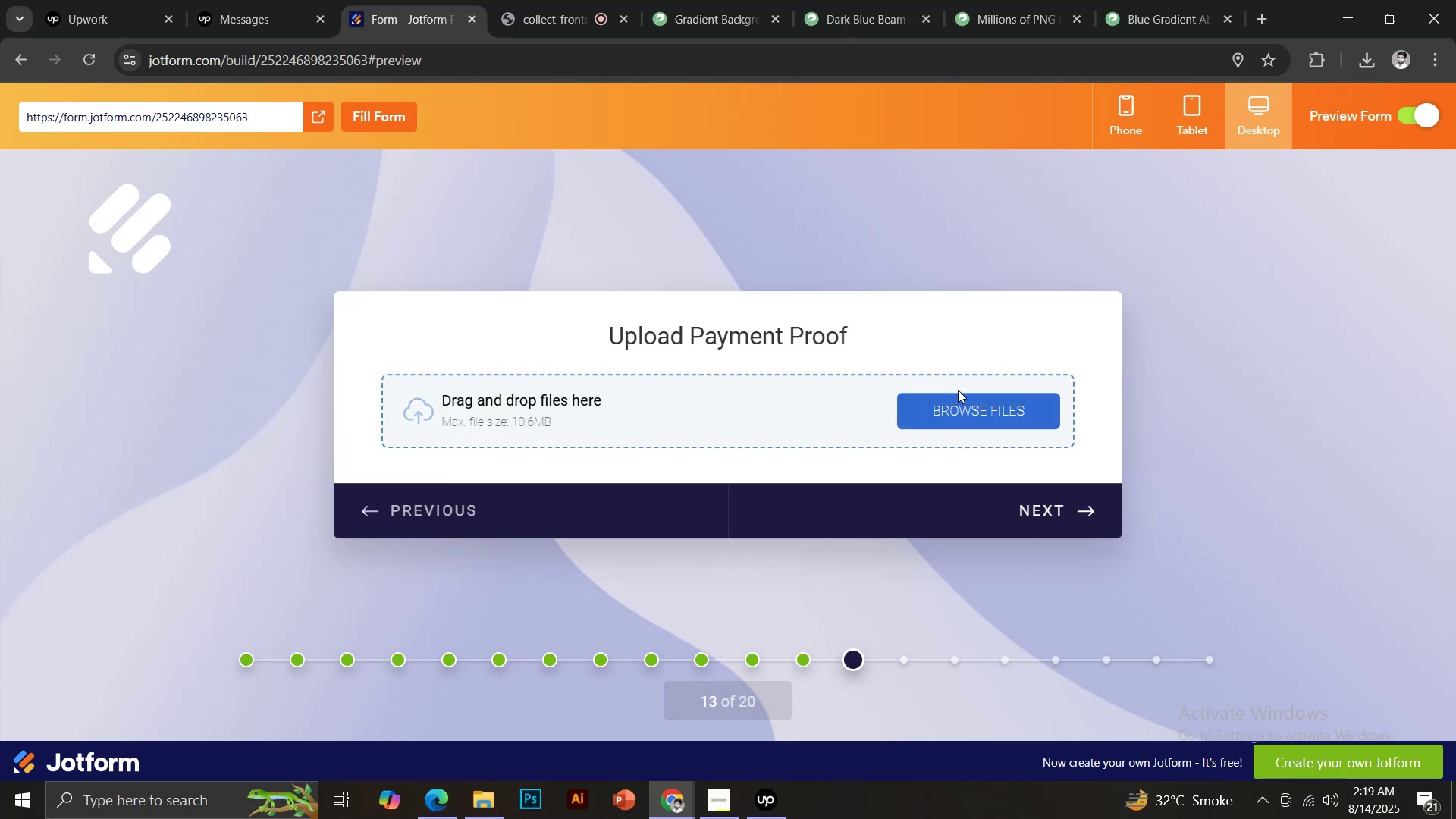 
left_click([964, 399])
 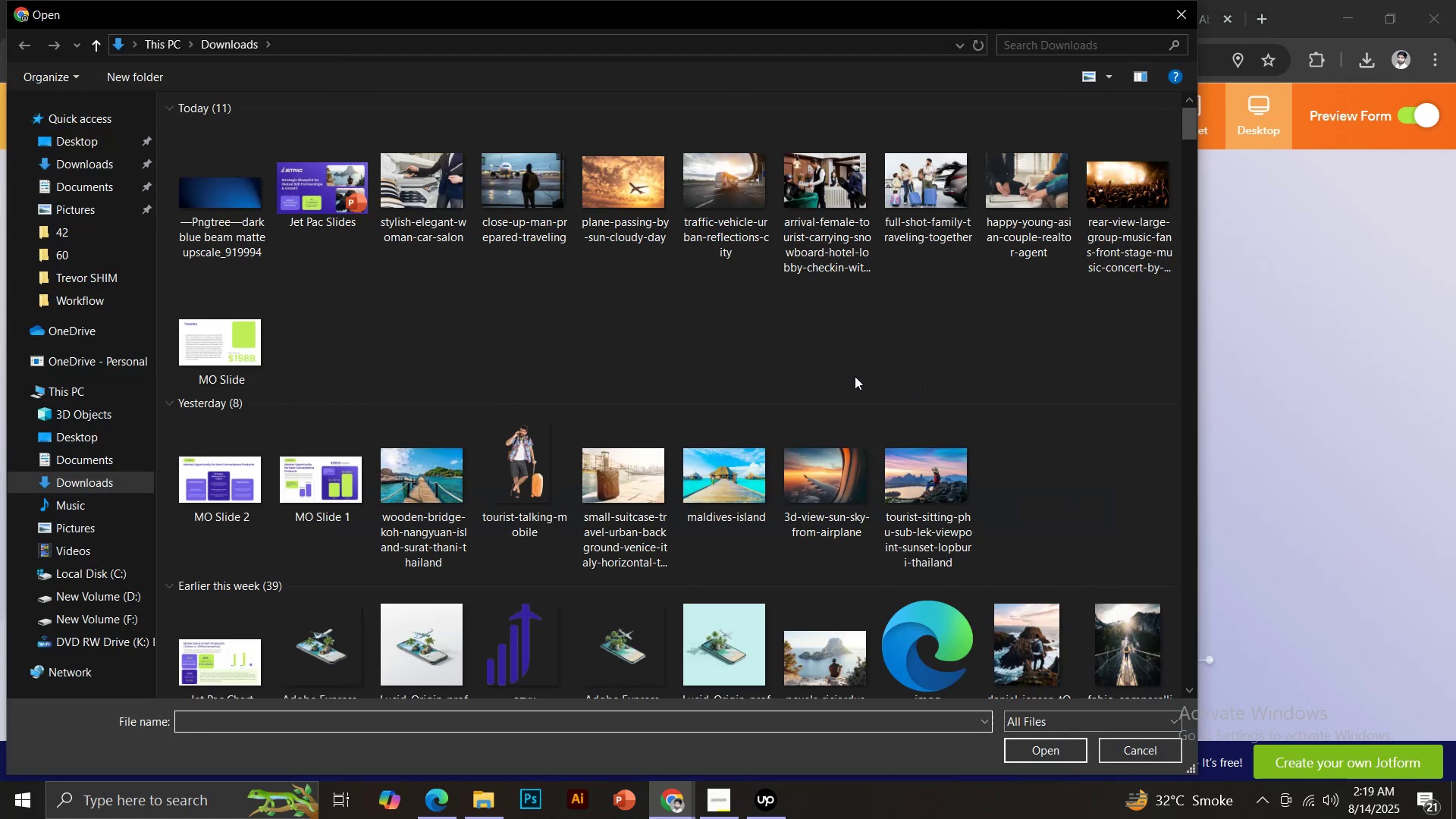 
scroll: coordinate [599, 463], scroll_direction: down, amount: 1.0
 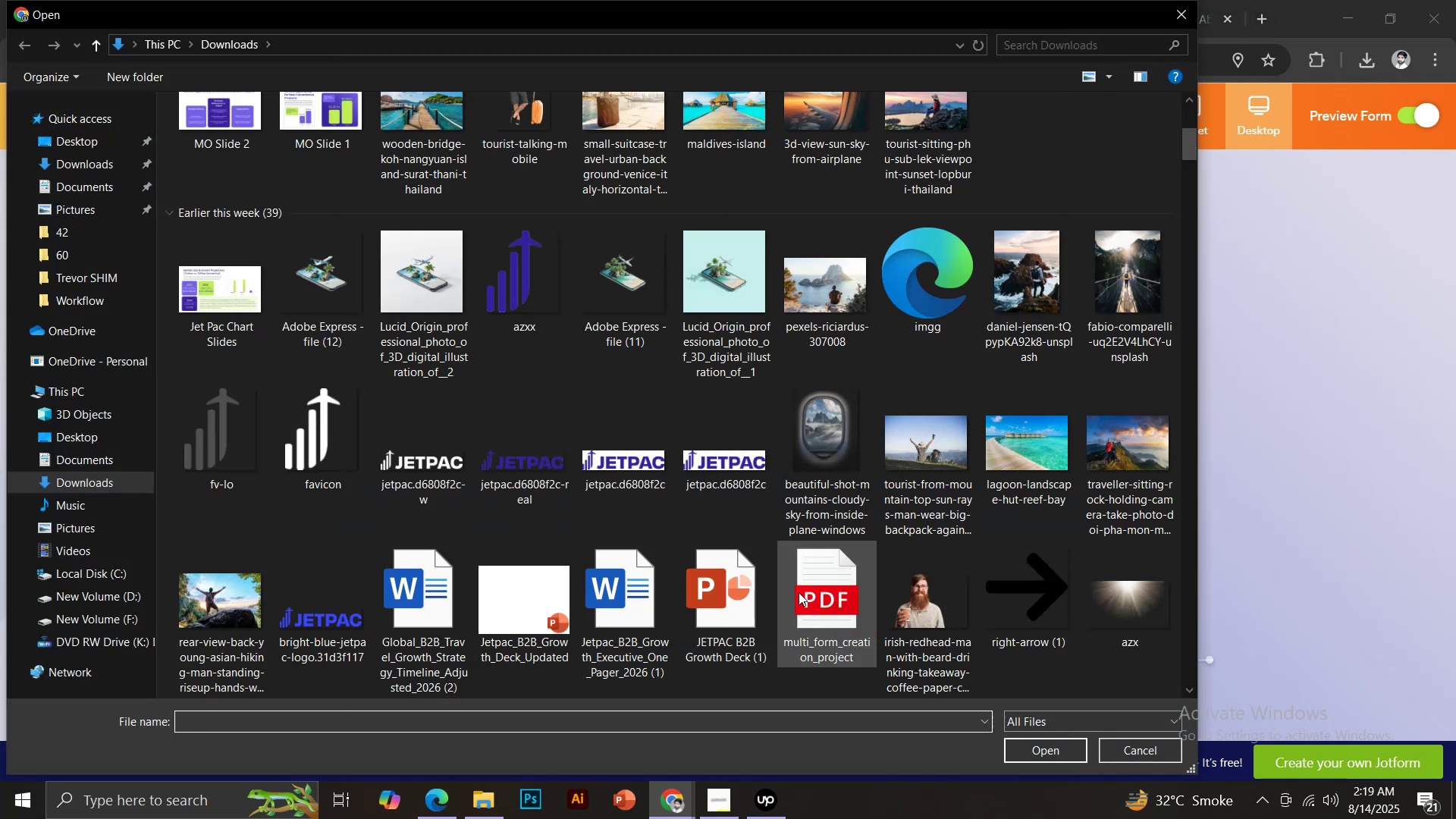 
double_click([814, 596])
 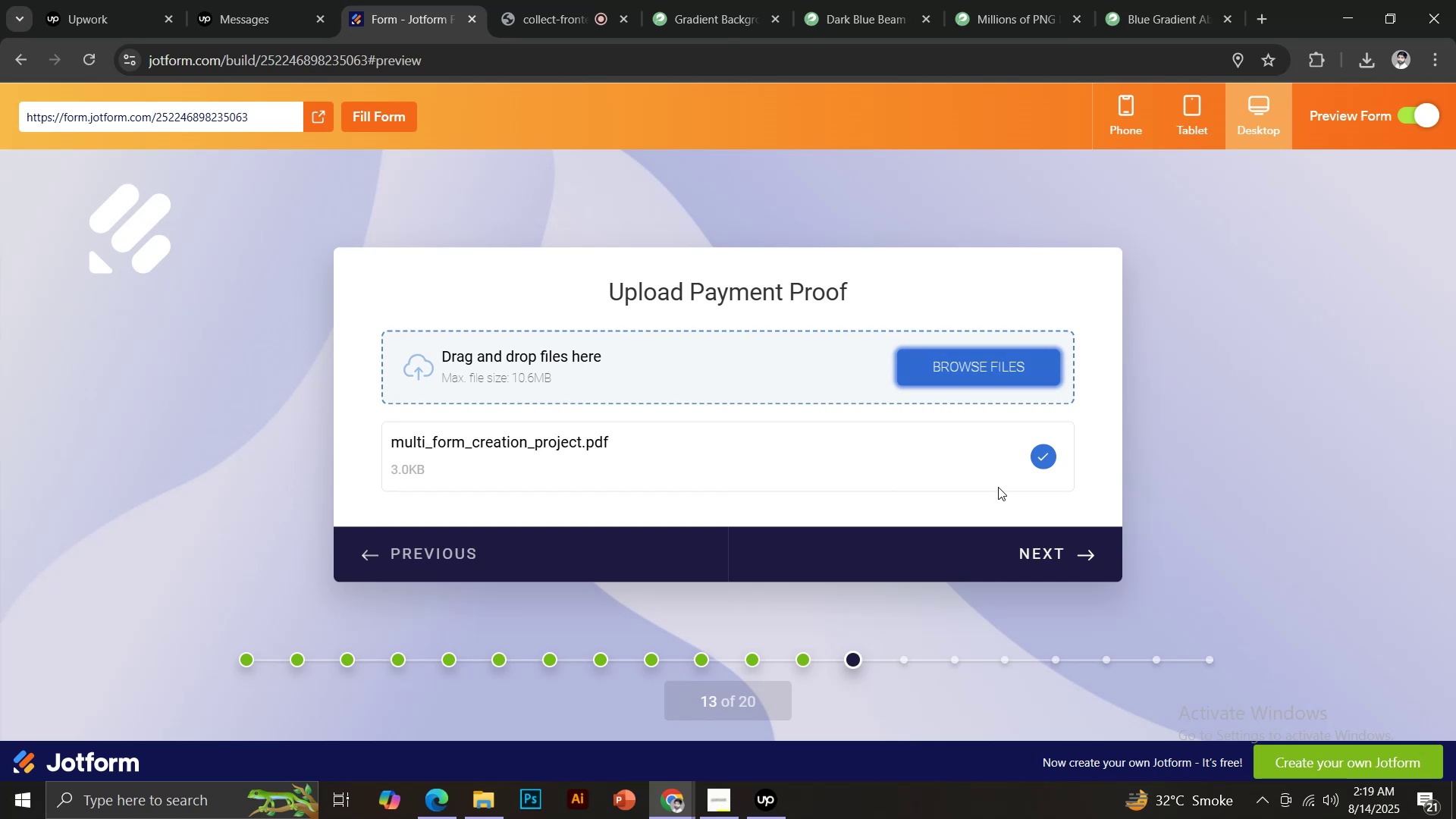 
left_click([1084, 553])
 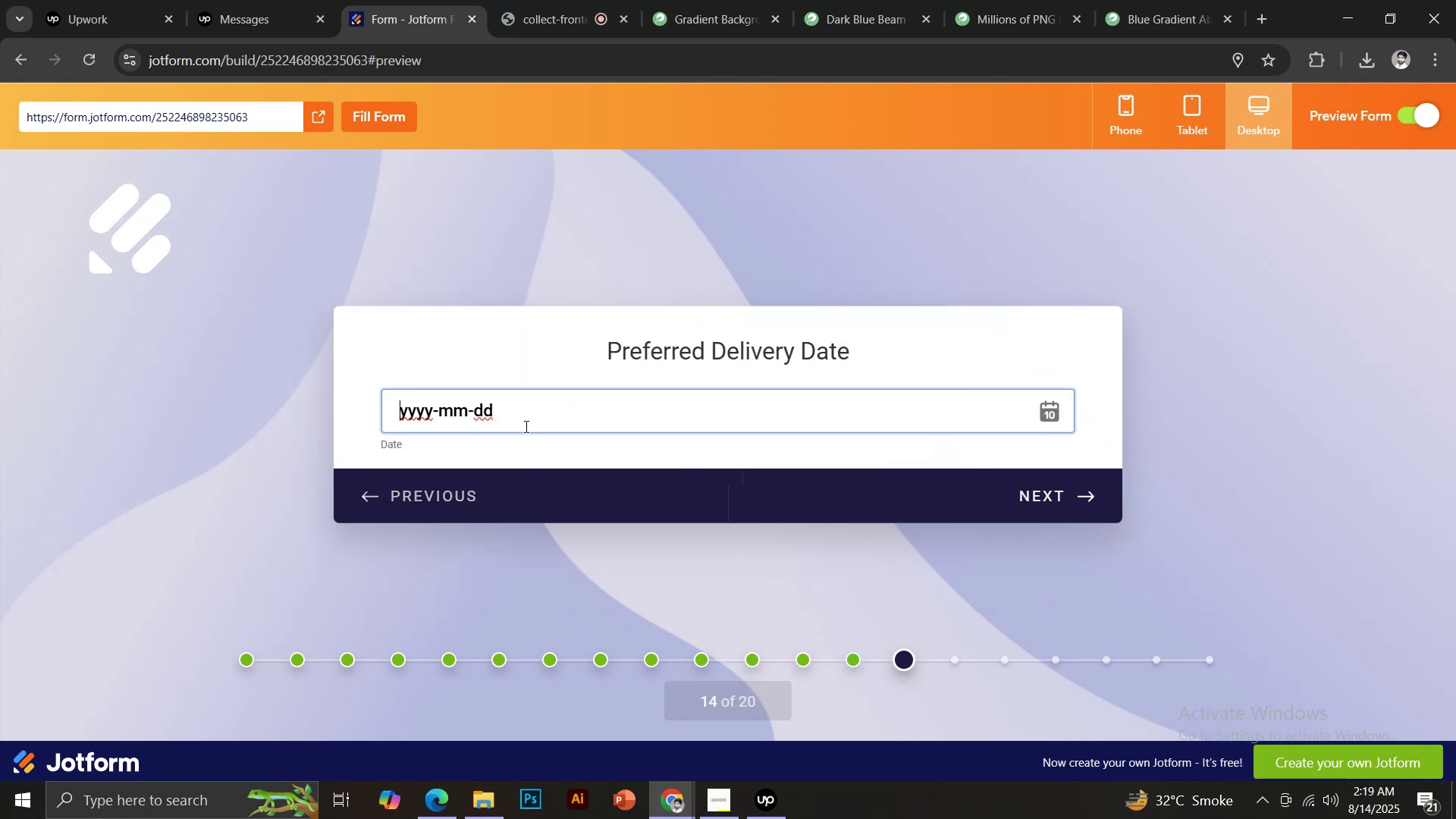 
left_click([1049, 412])
 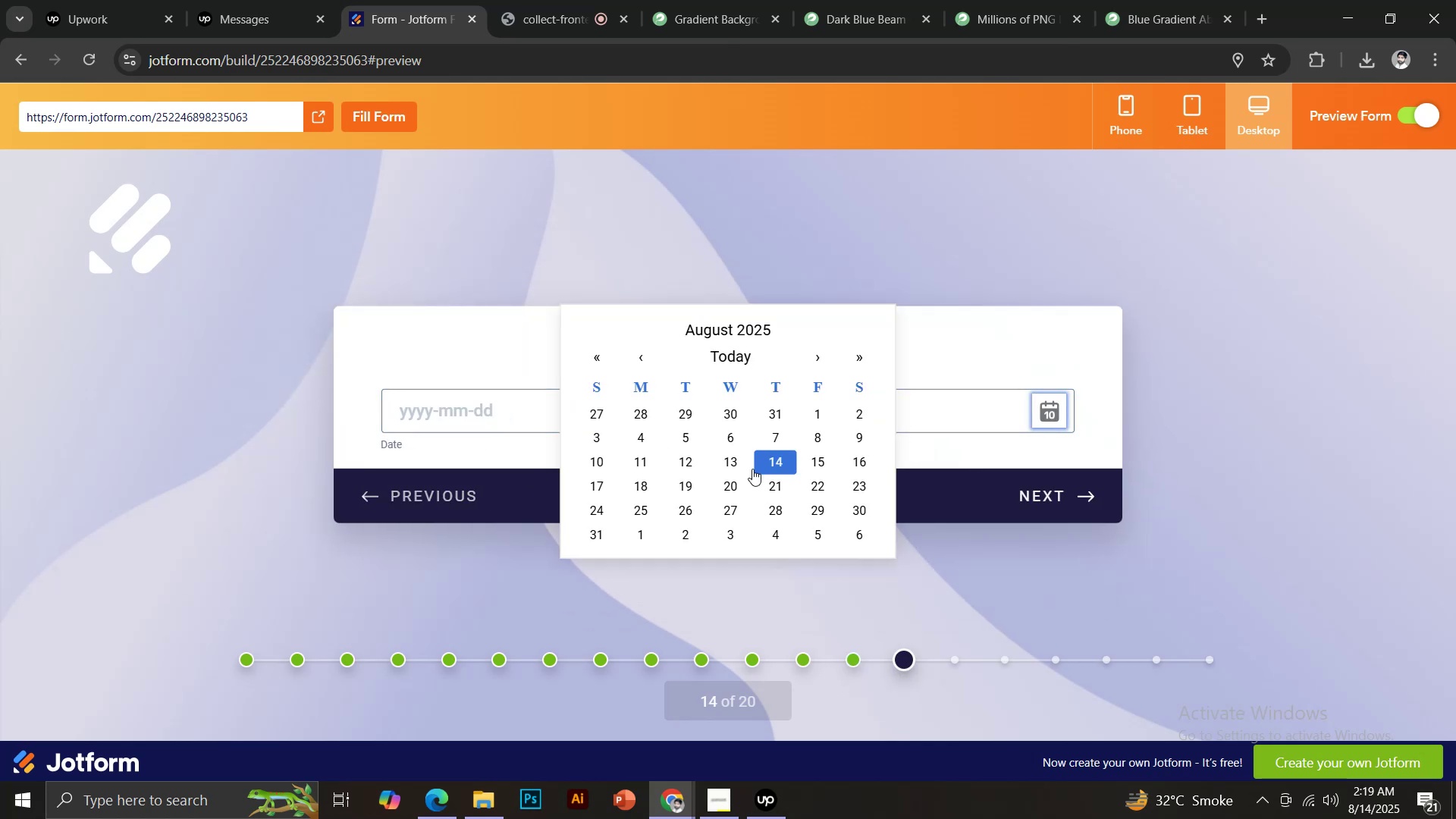 
left_click([733, 479])
 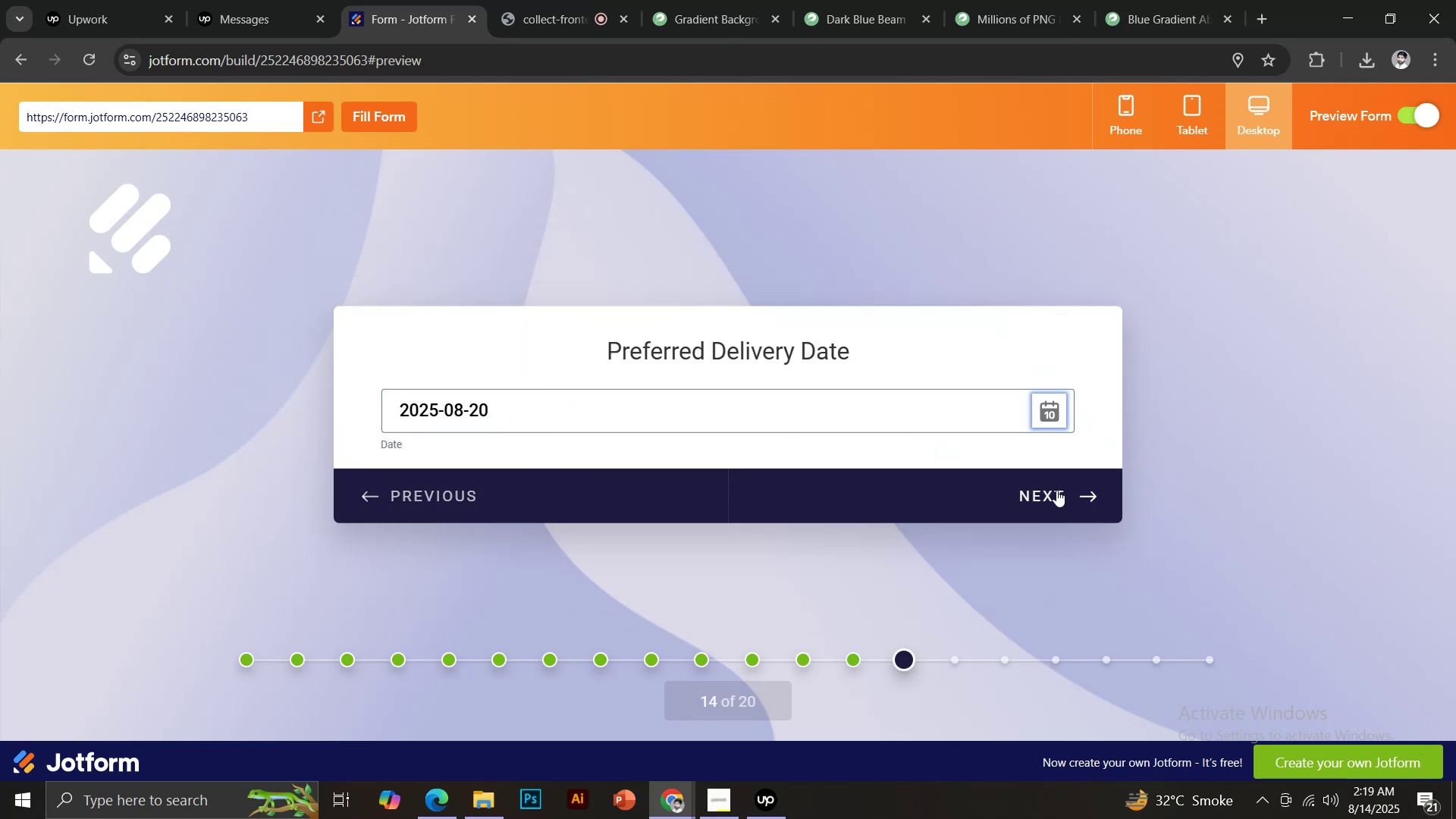 
left_click([1056, 490])
 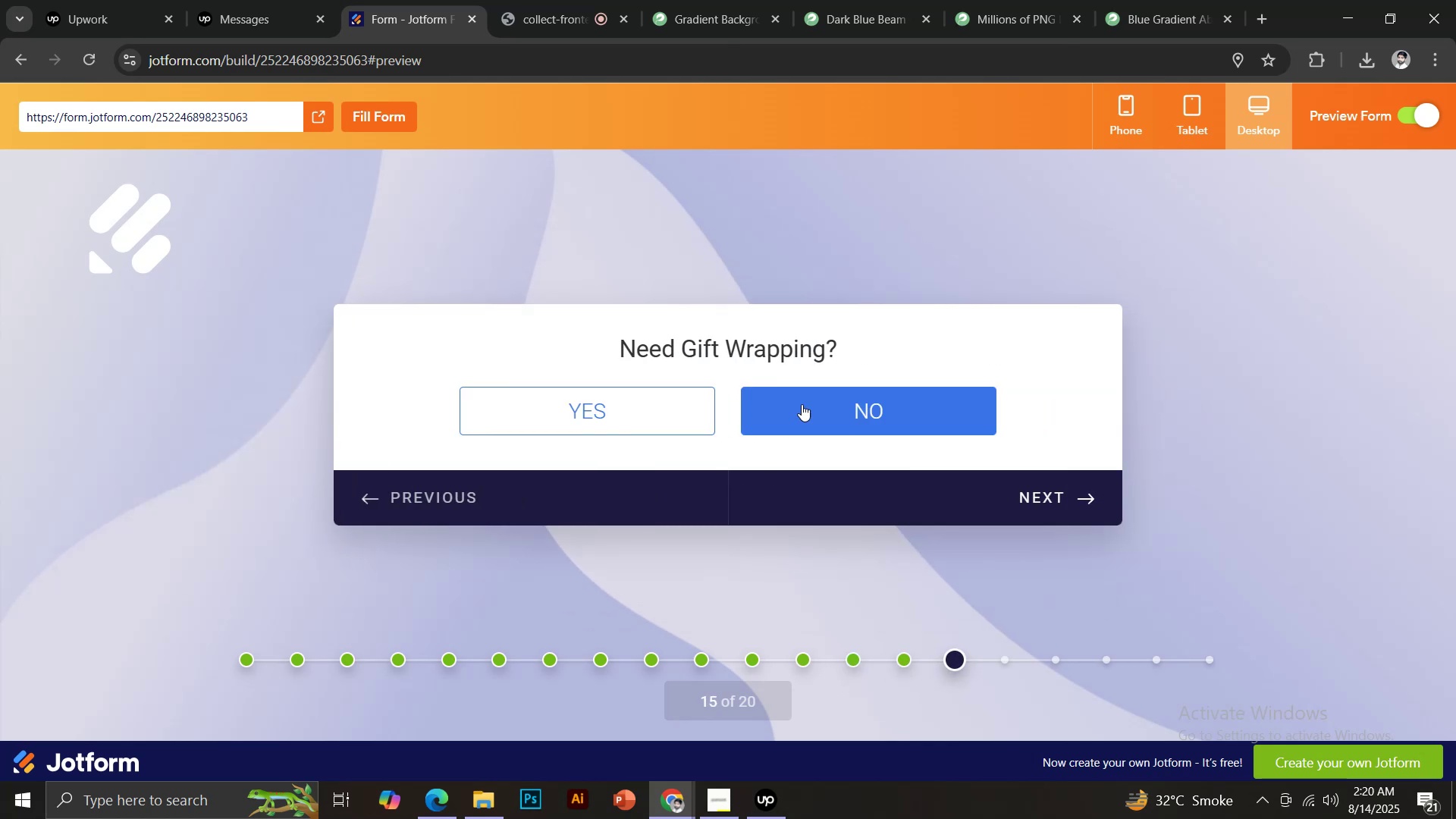 
left_click([658, 404])
 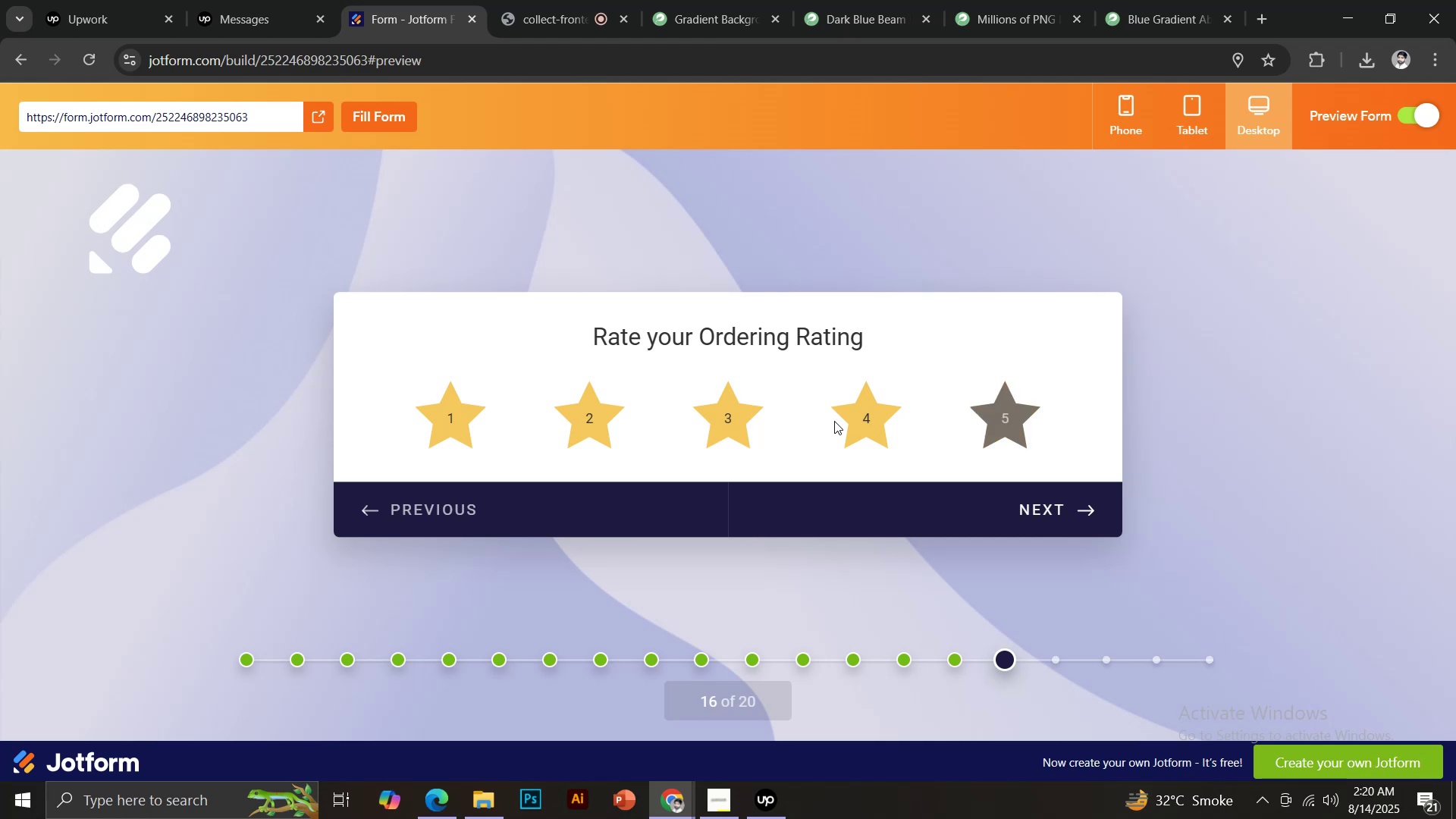 
left_click([871, 419])
 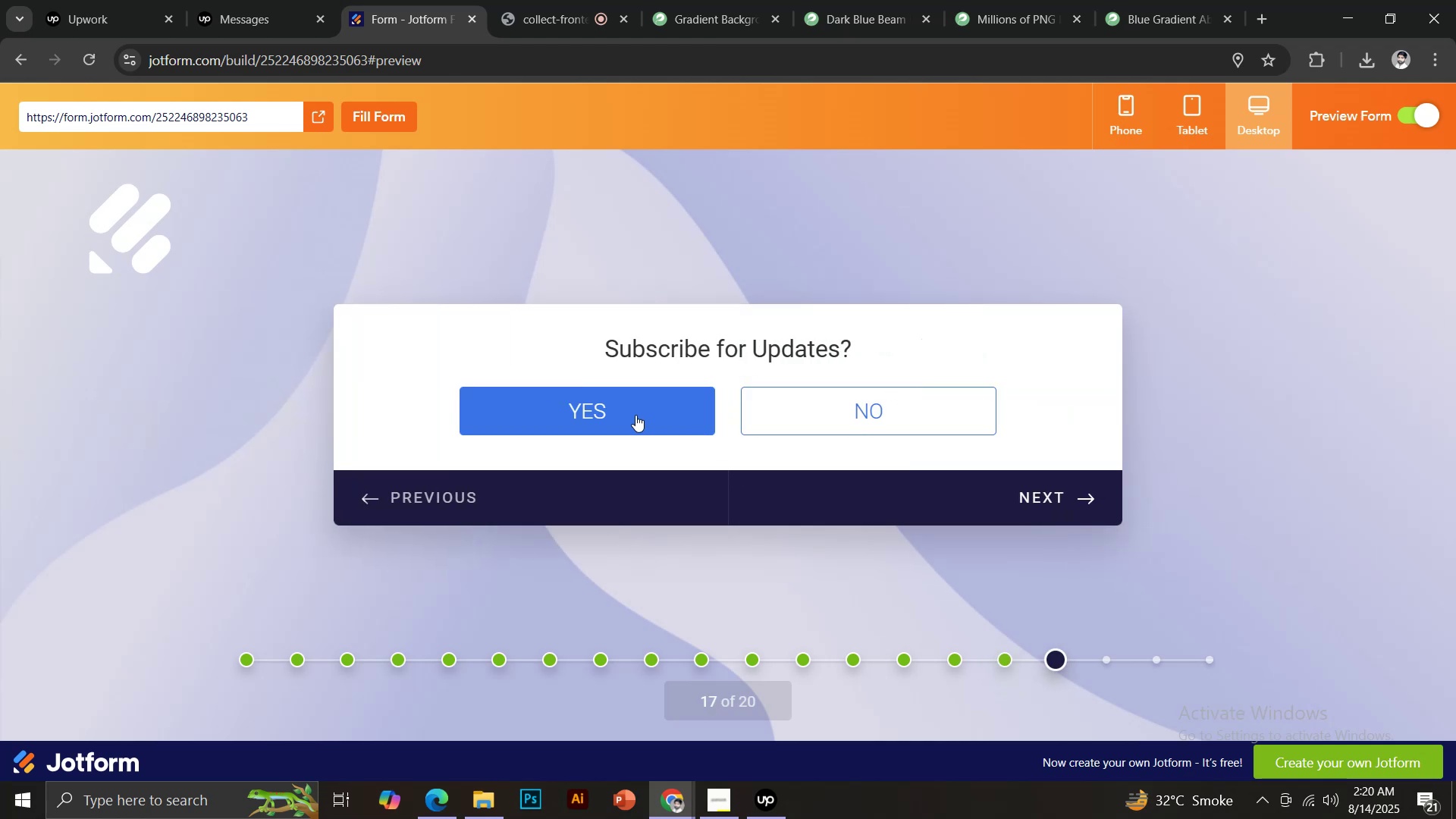 
left_click([798, 410])
 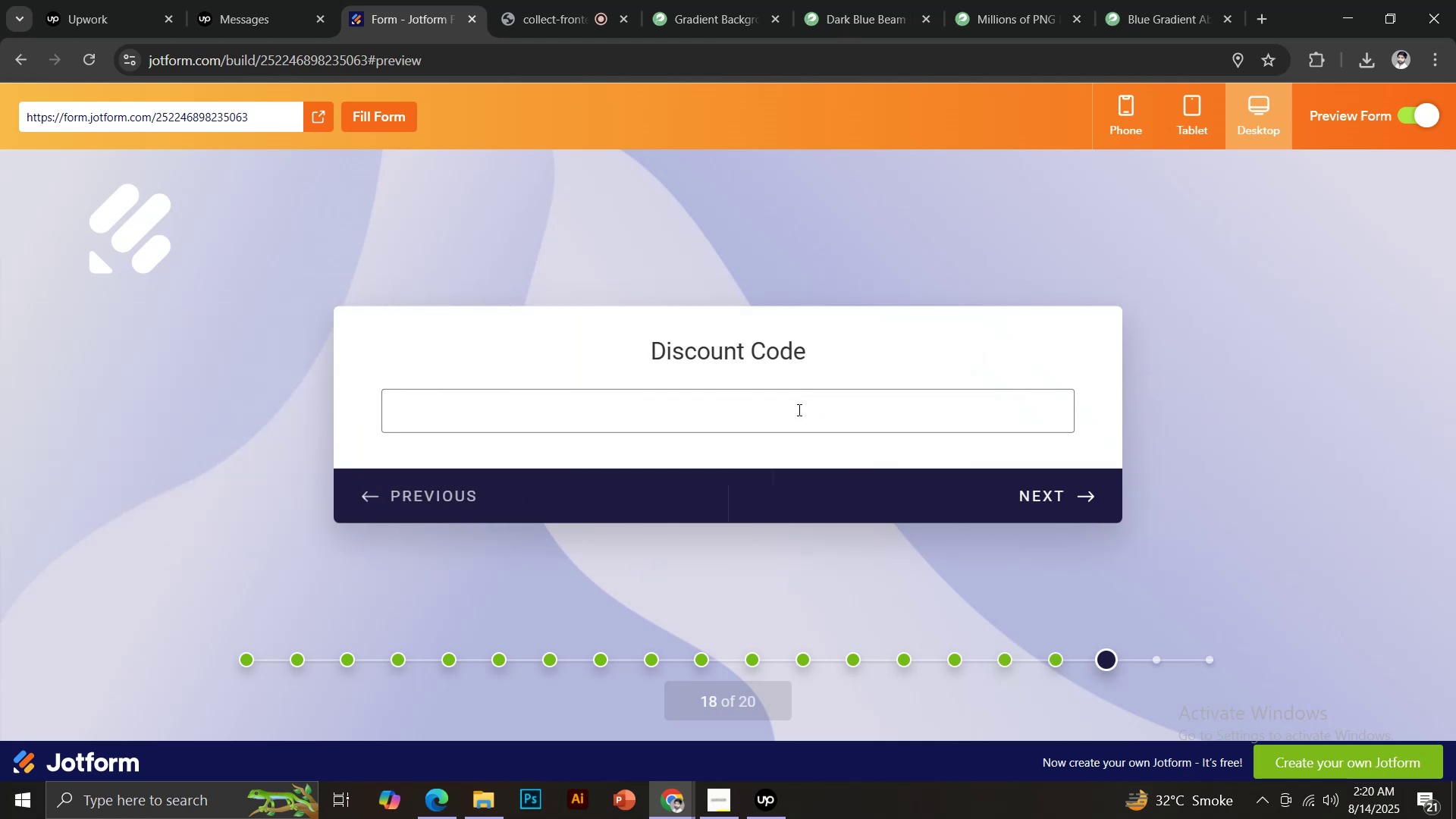 
left_click([798, 410])
 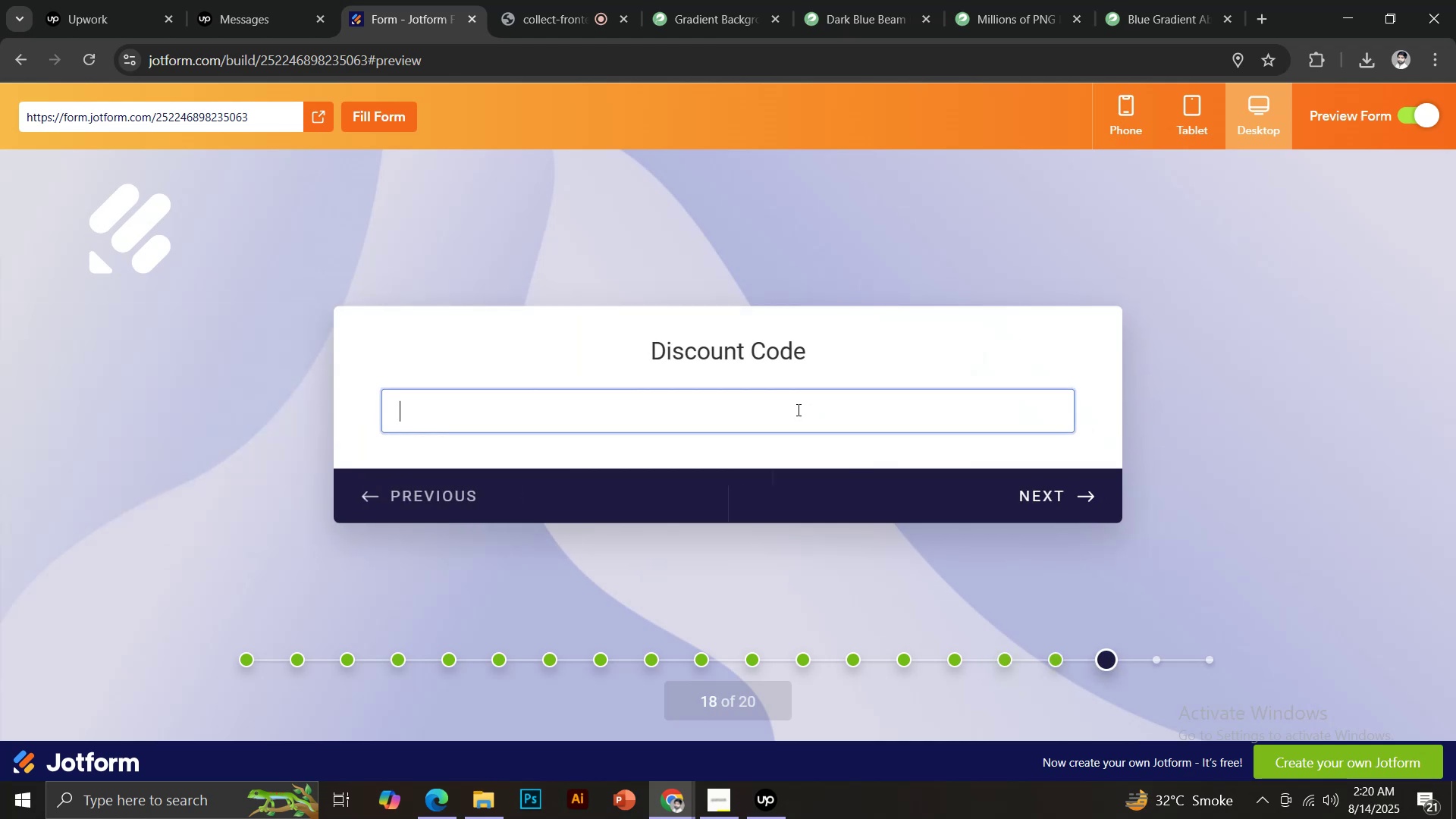 
type(testavc)
key(Backspace)
key(Backspace)
type(bc)
 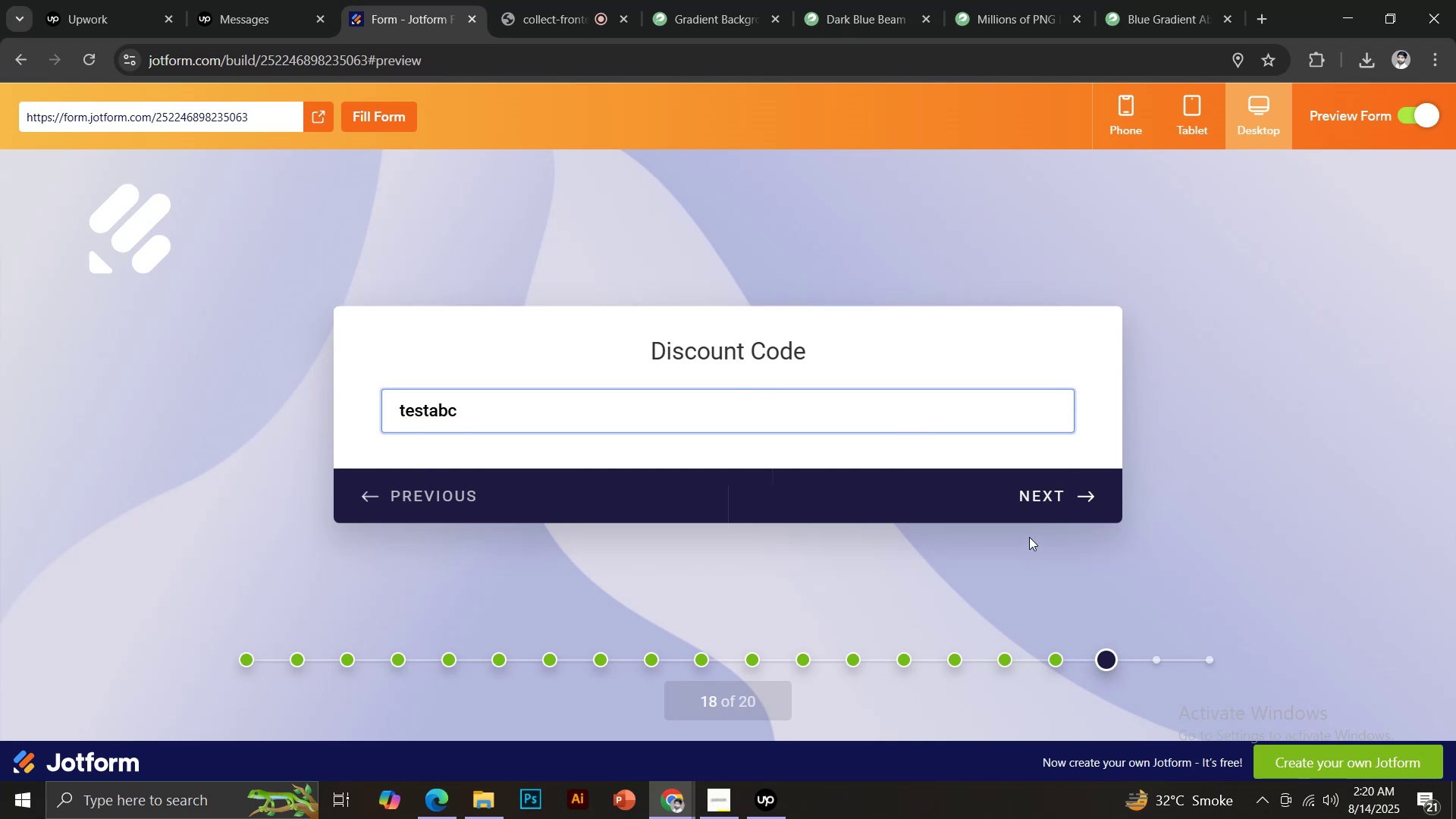 
left_click([1043, 494])
 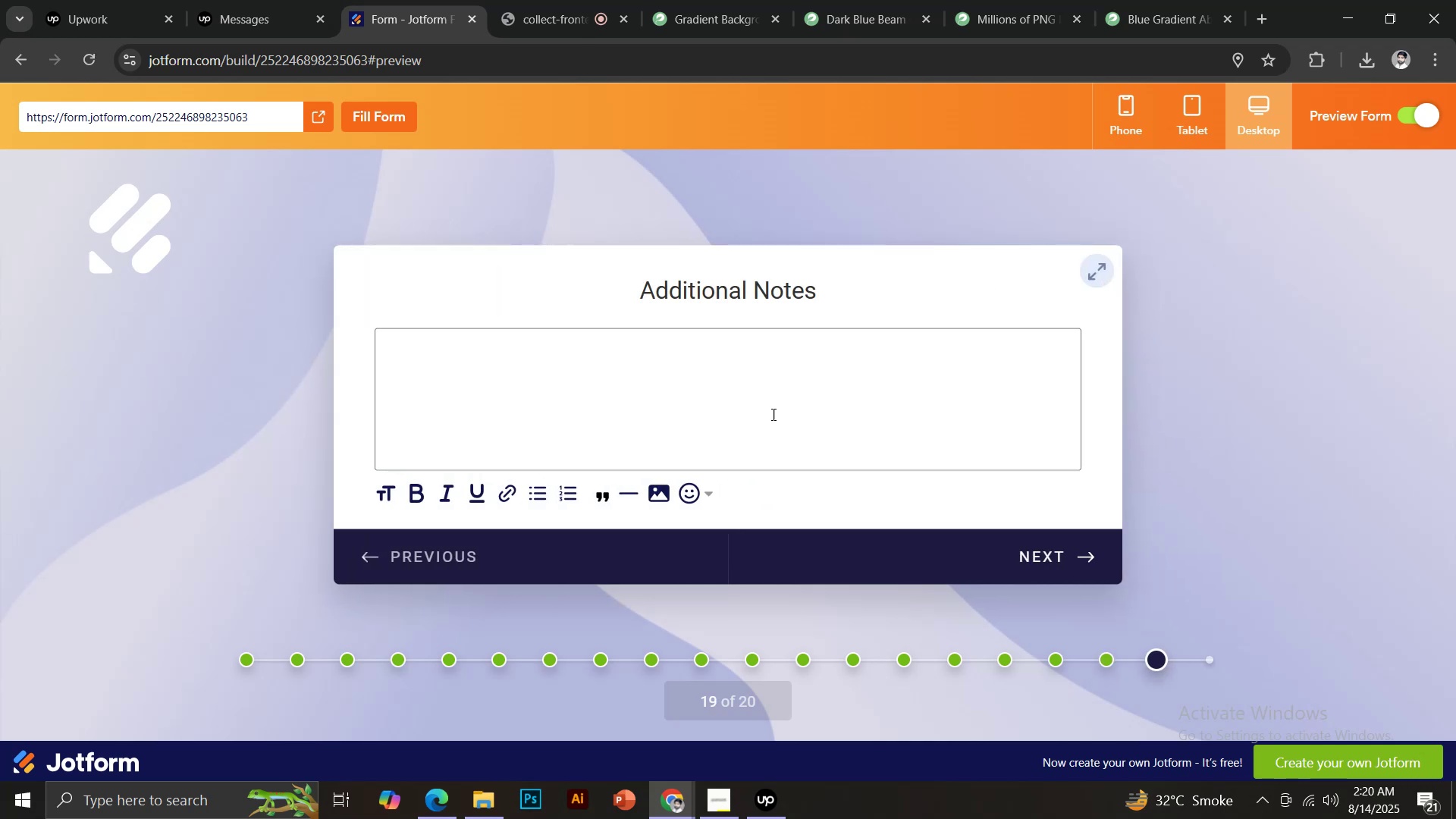 
left_click([752, 403])
 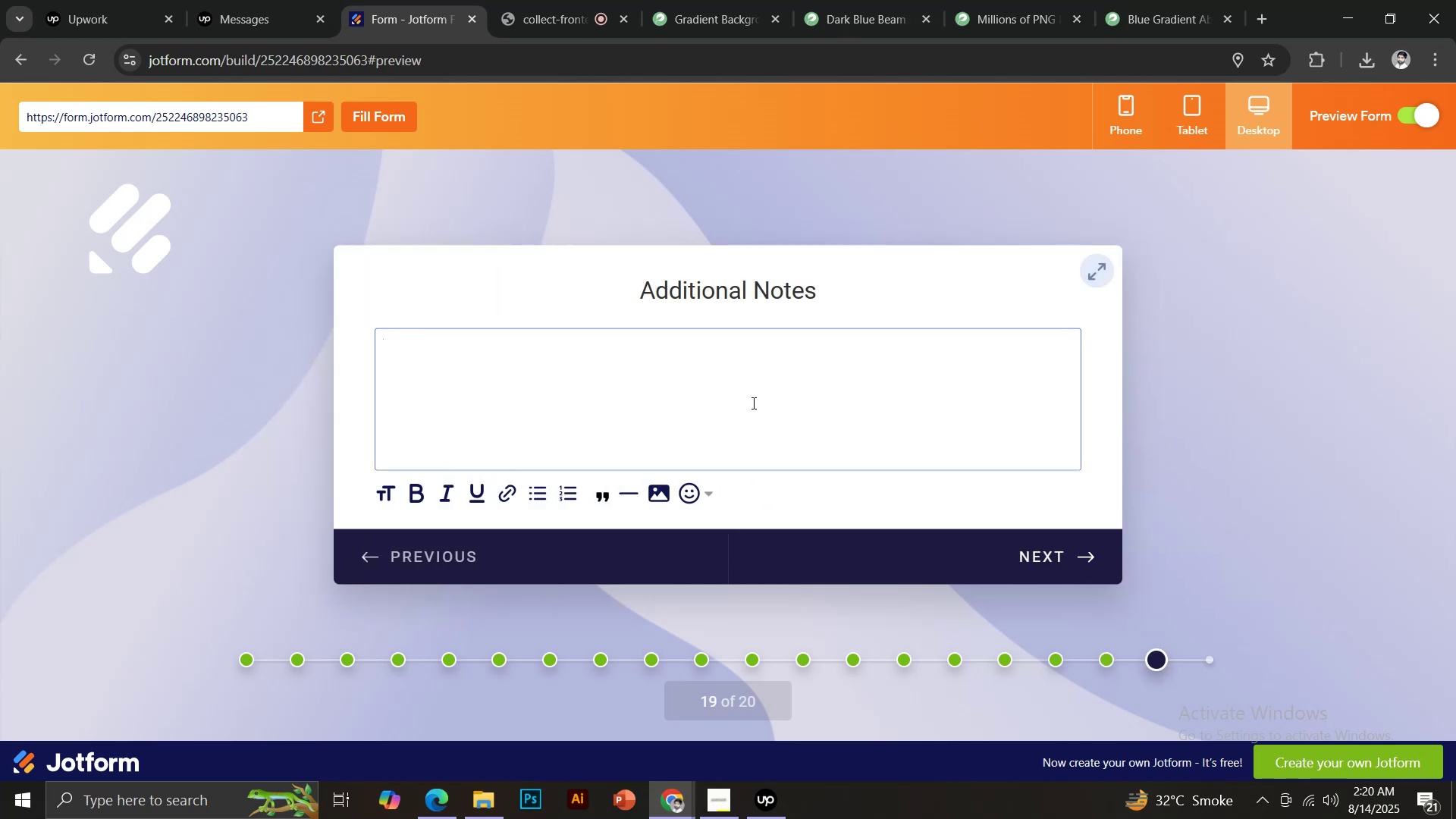 
type(This is a testing p)
key(Backspace)
key(Backspace)
type( form creation)
 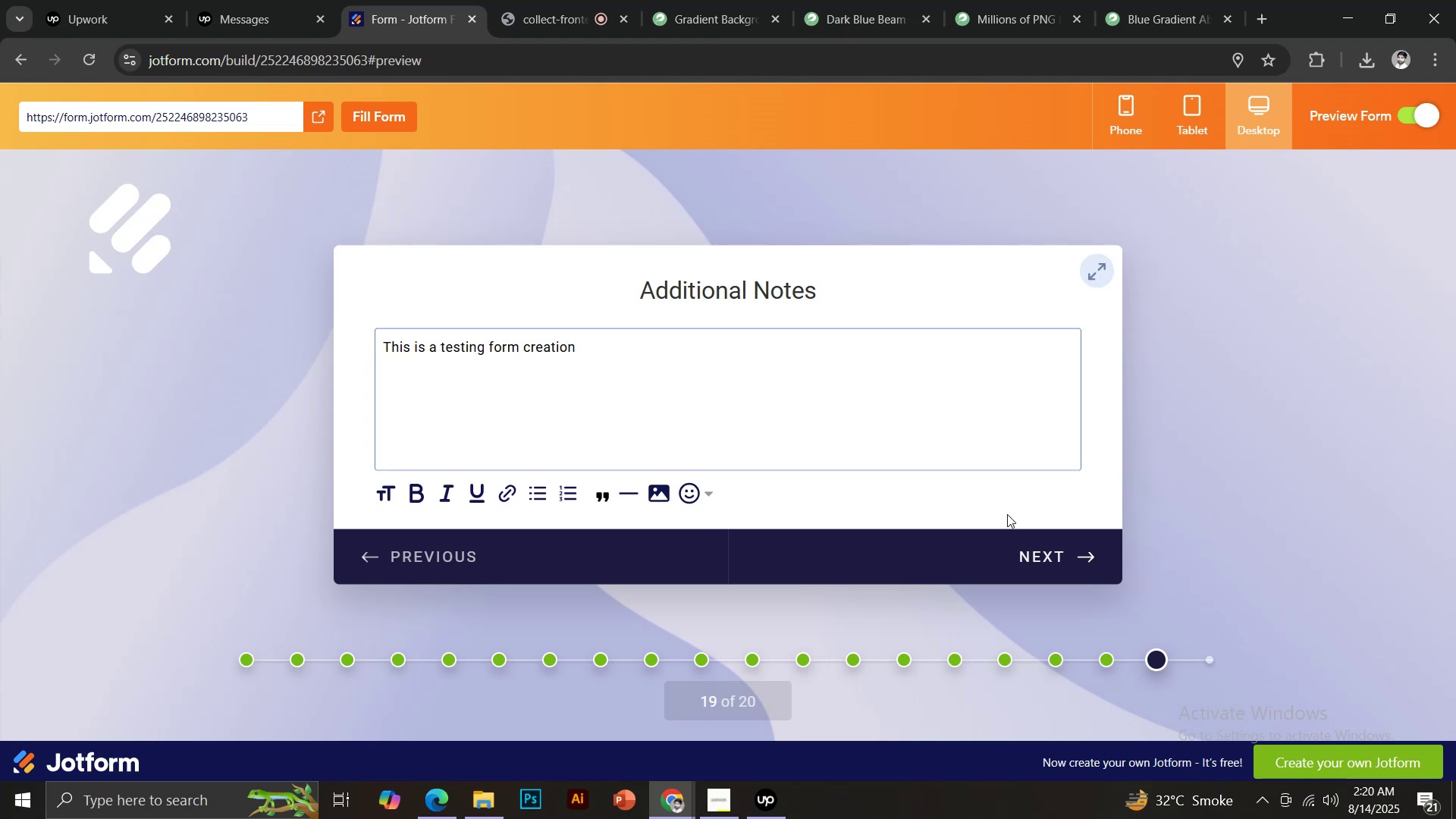 
left_click([1049, 560])
 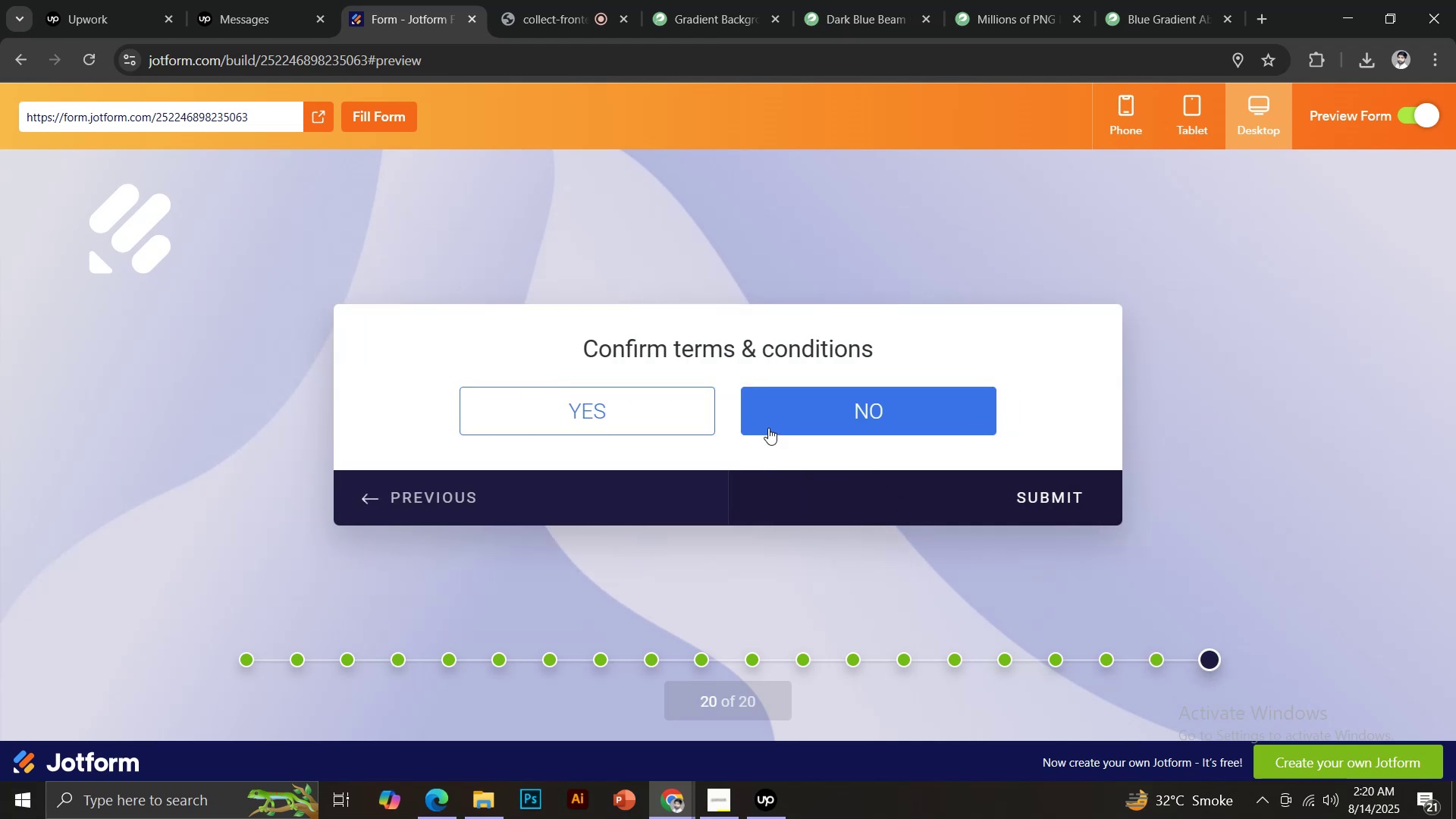 
left_click([632, 427])
 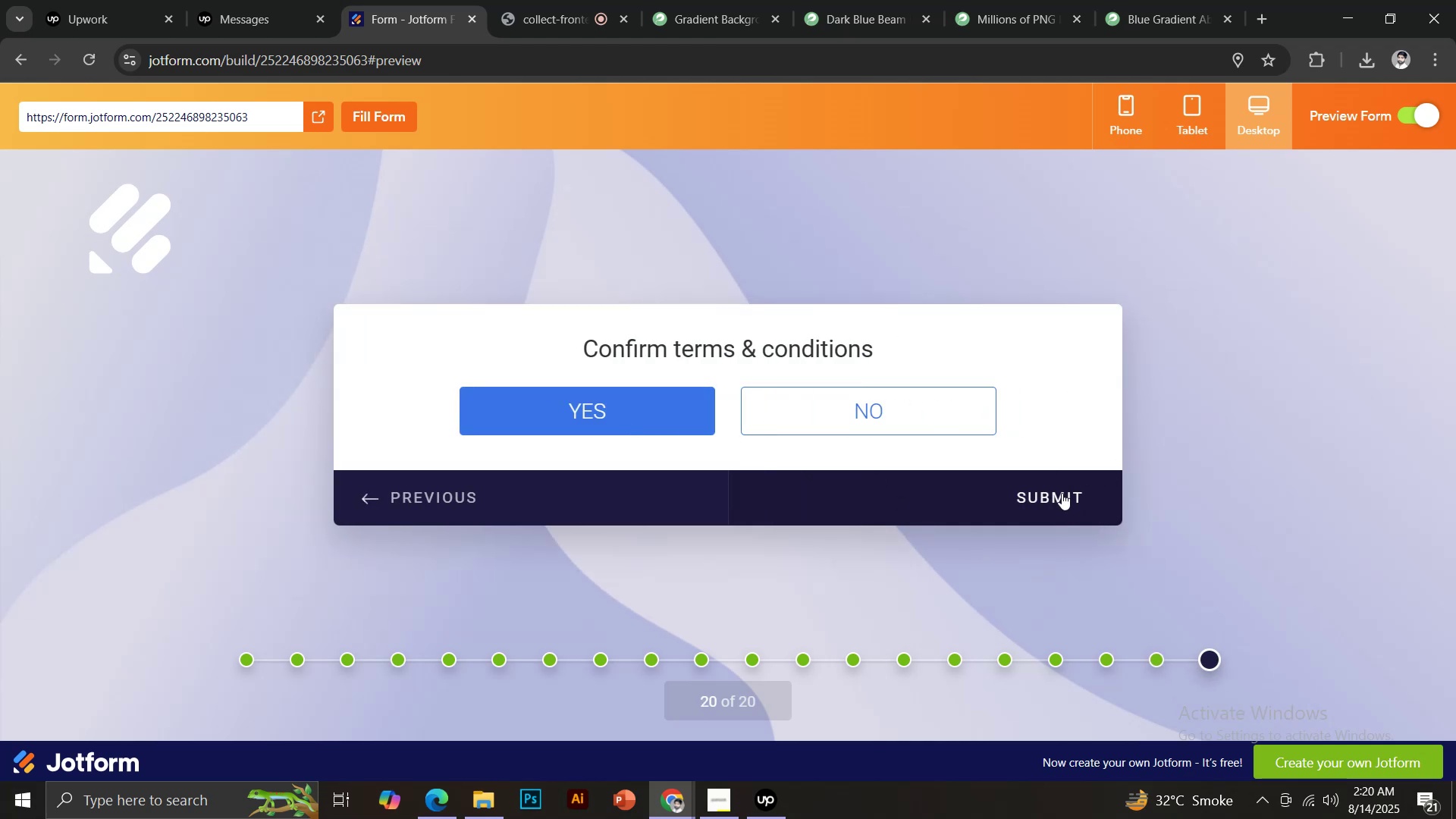 
left_click([1062, 493])
 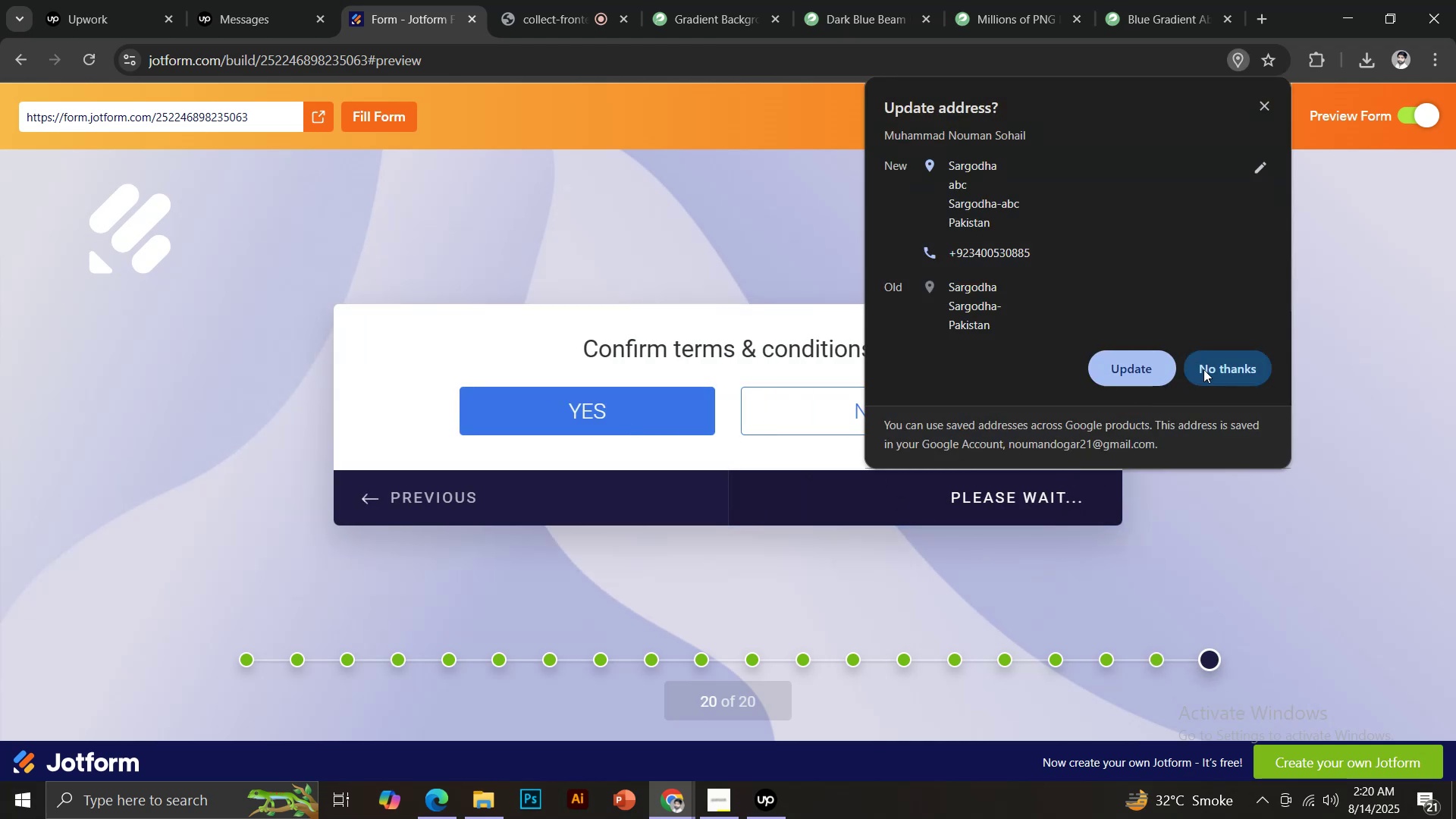 
left_click([1206, 369])
 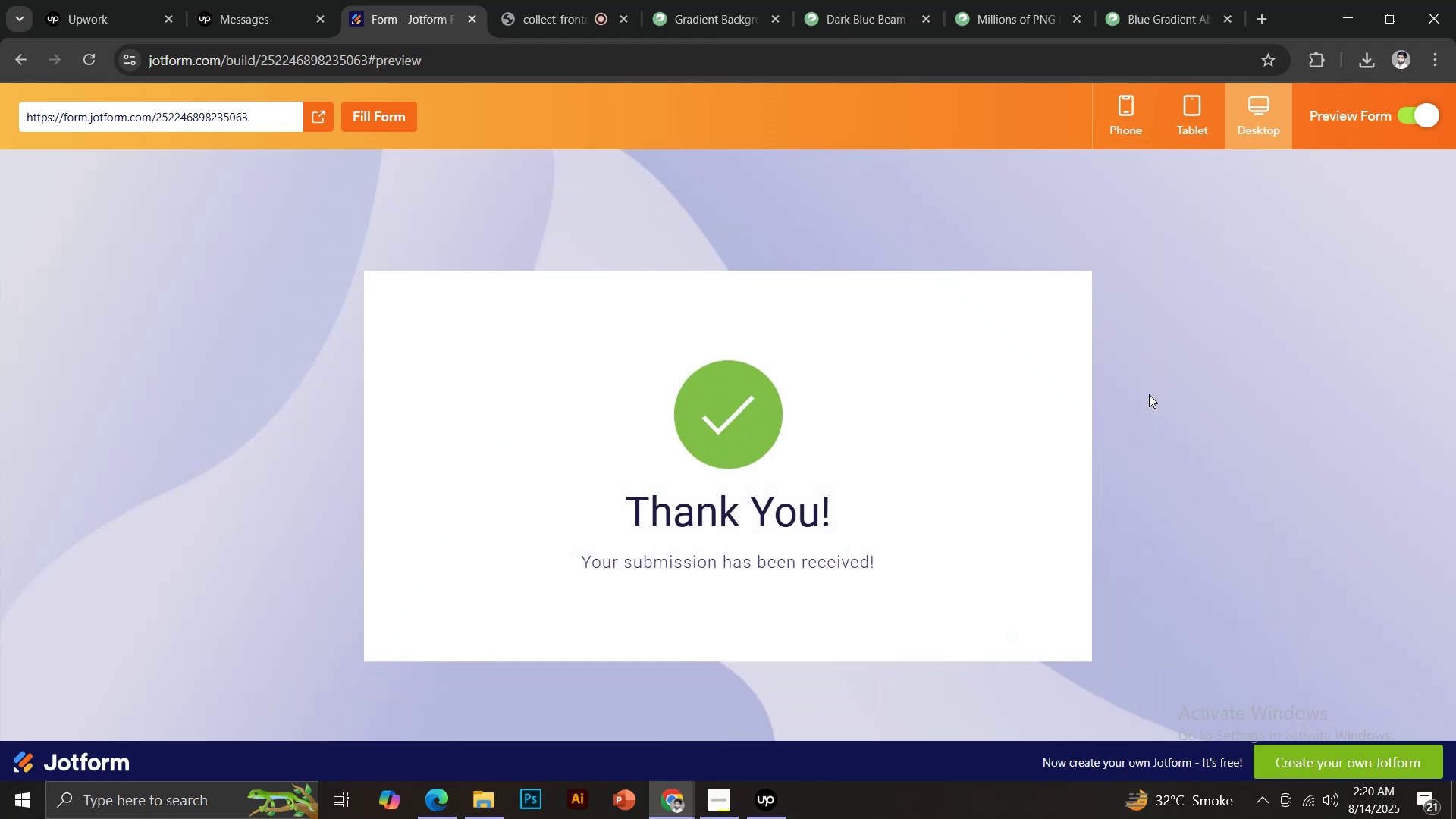 
wait(6.63)
 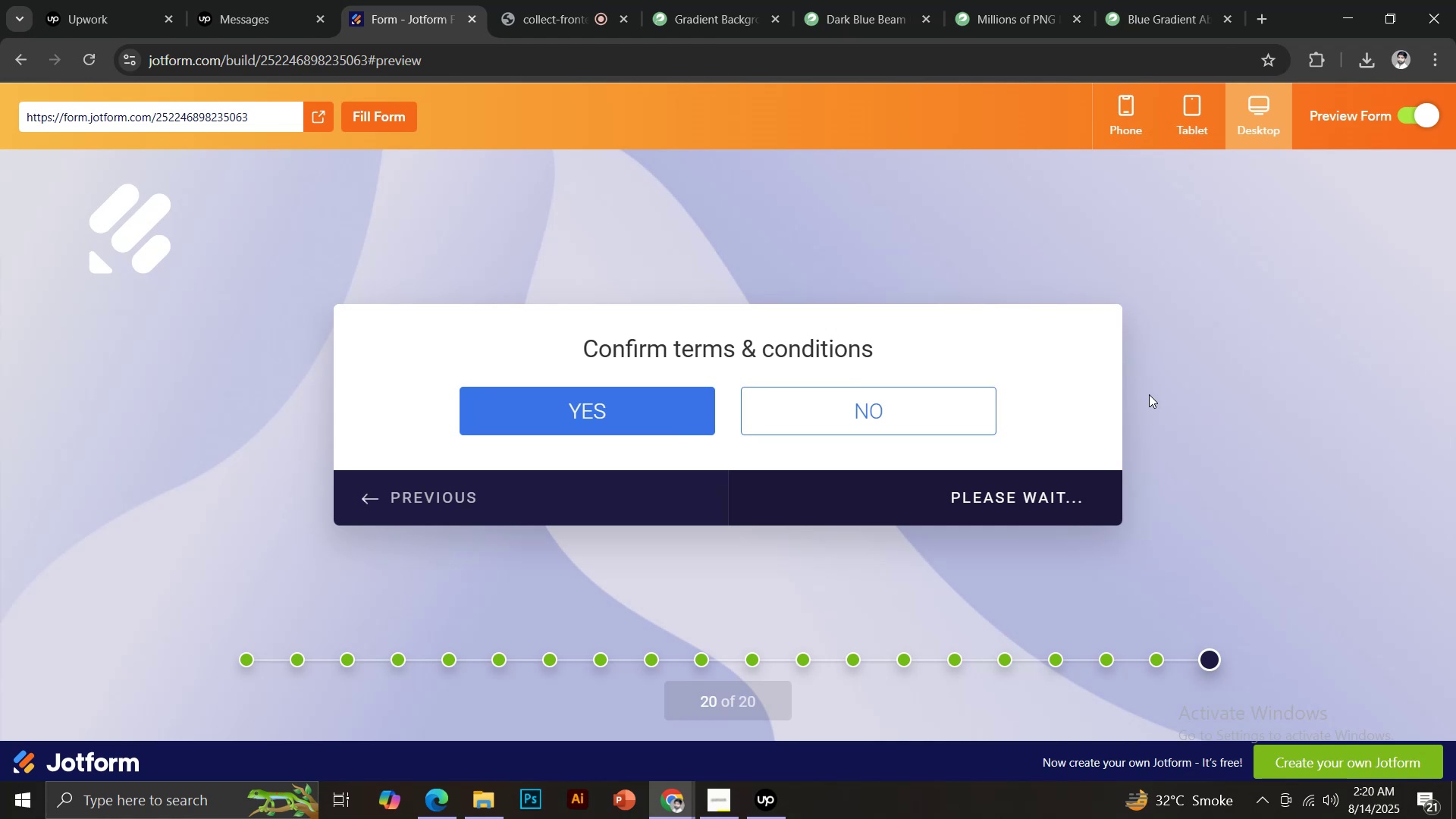 
left_click([27, 64])
 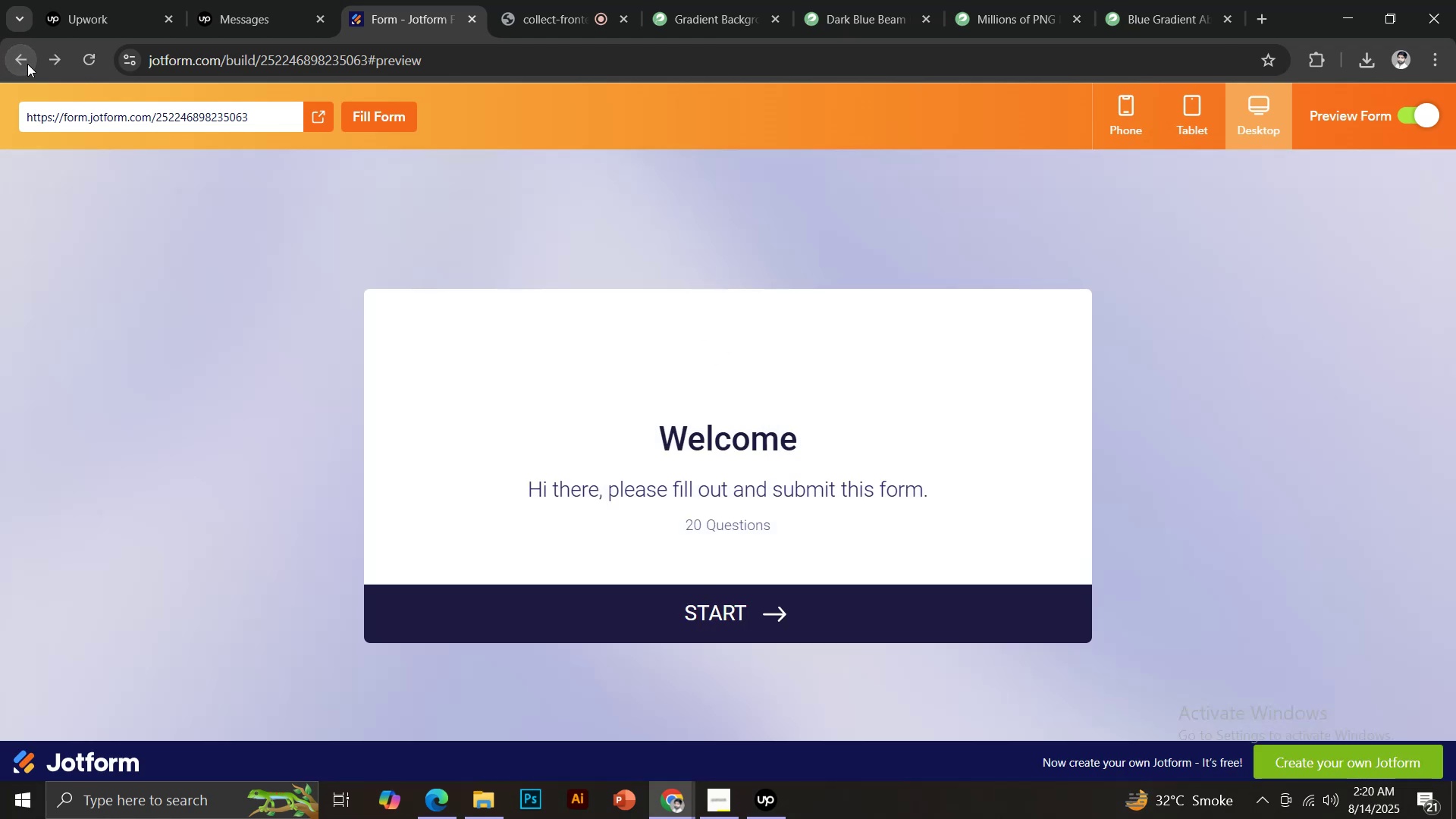 
left_click([27, 64])
 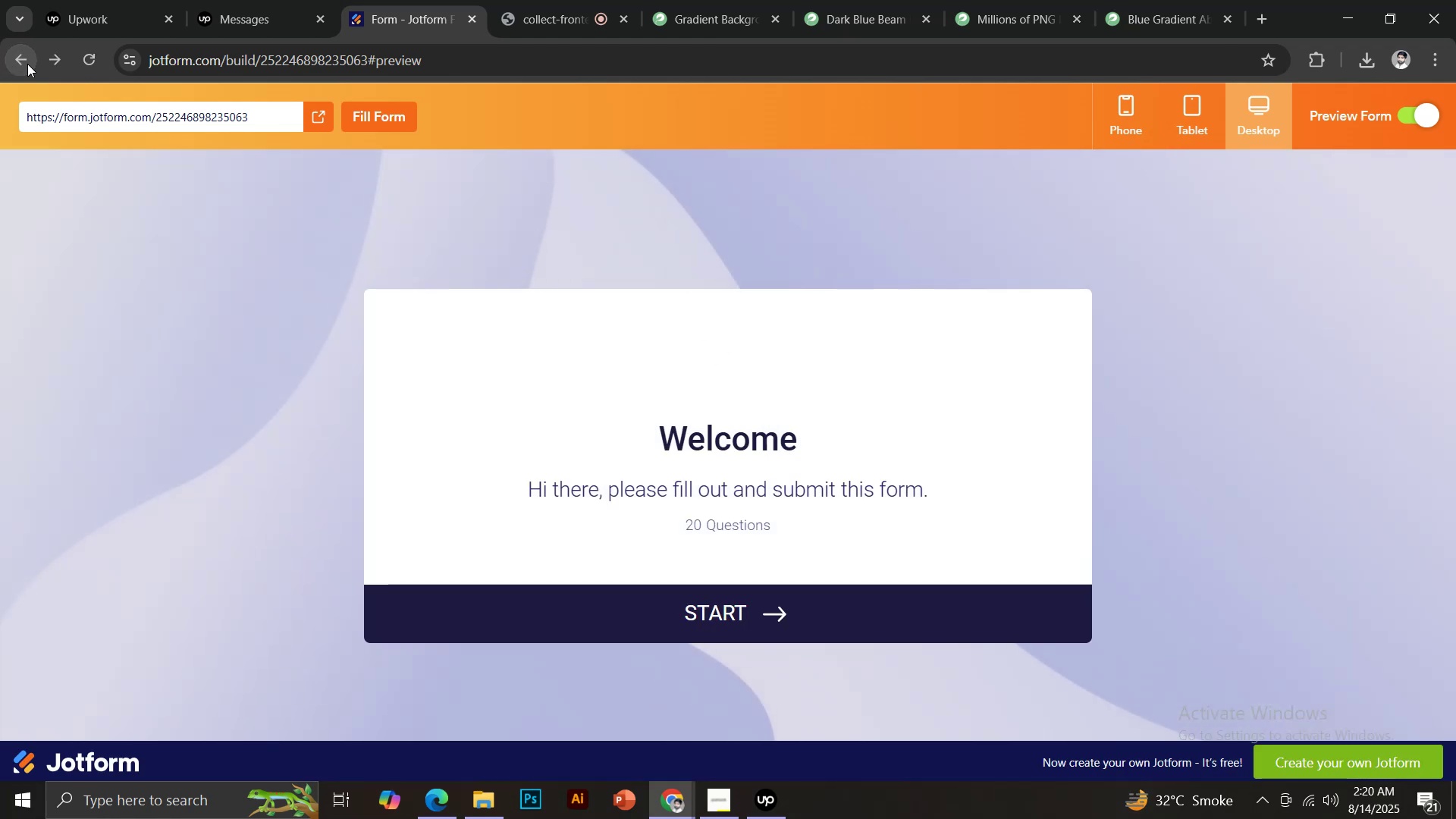 
left_click([27, 64])
 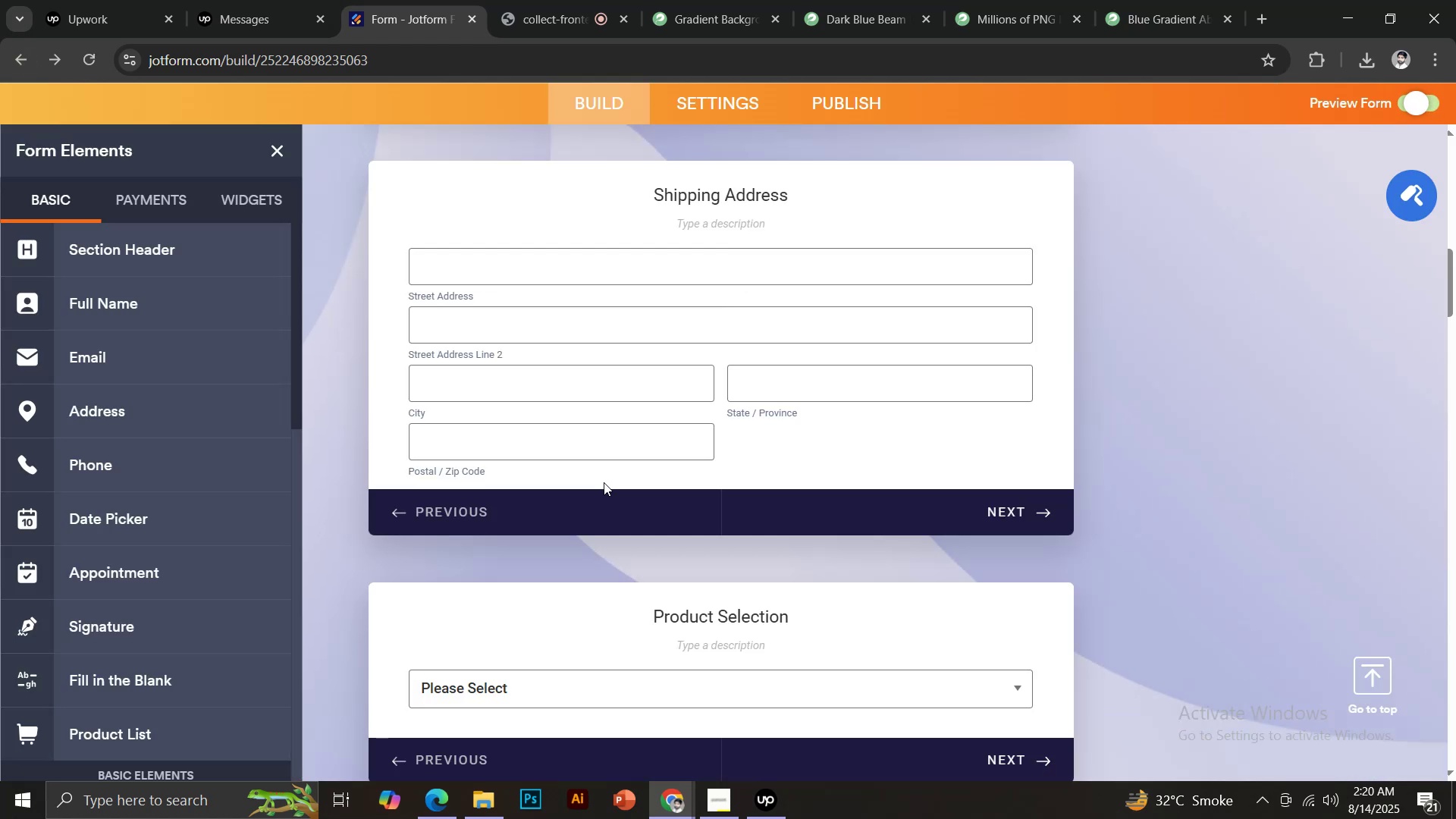 
scroll: coordinate [610, 472], scroll_direction: down, amount: 5.0
 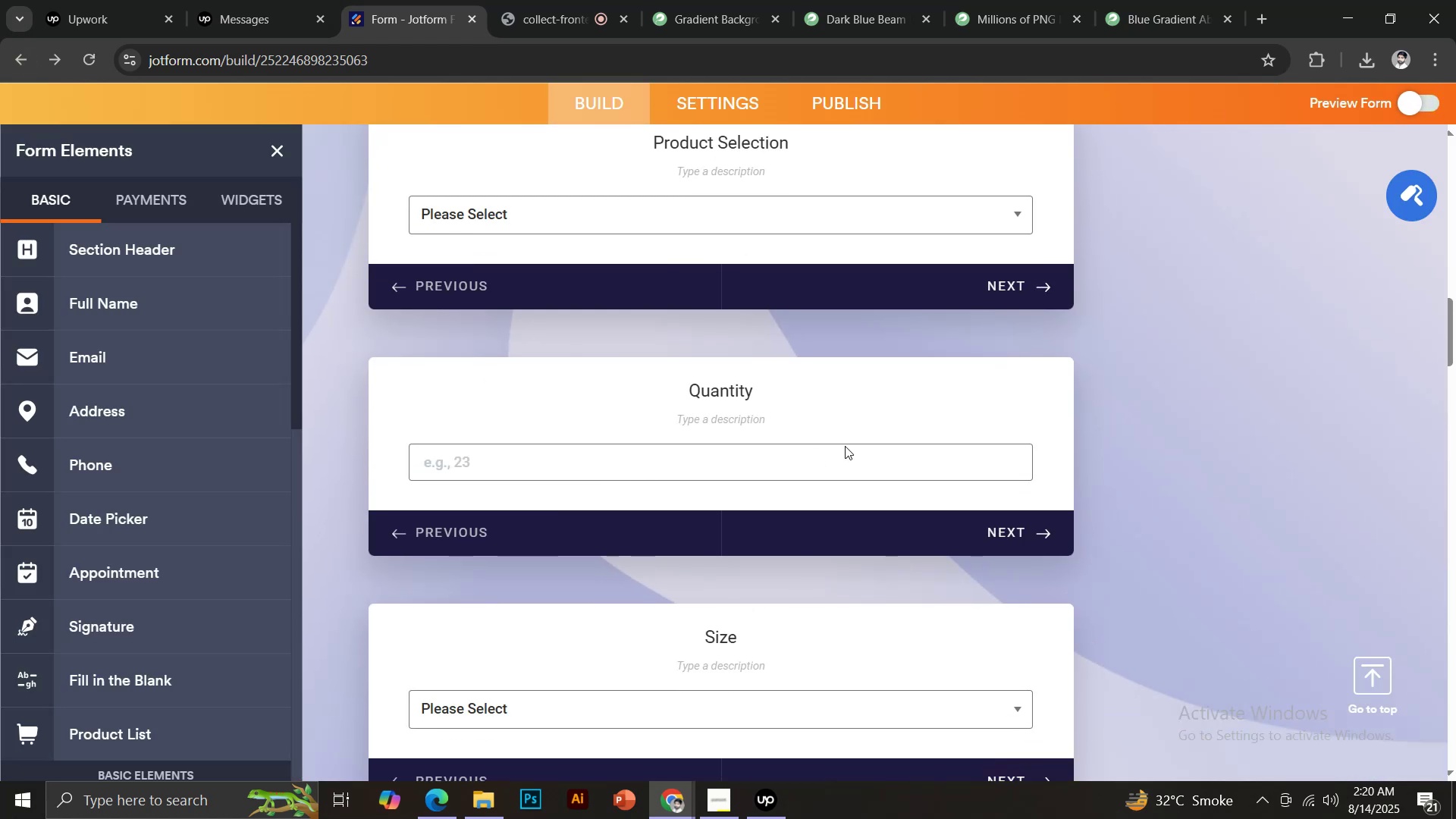 
scroll: coordinate [732, 497], scroll_direction: up, amount: 12.0
 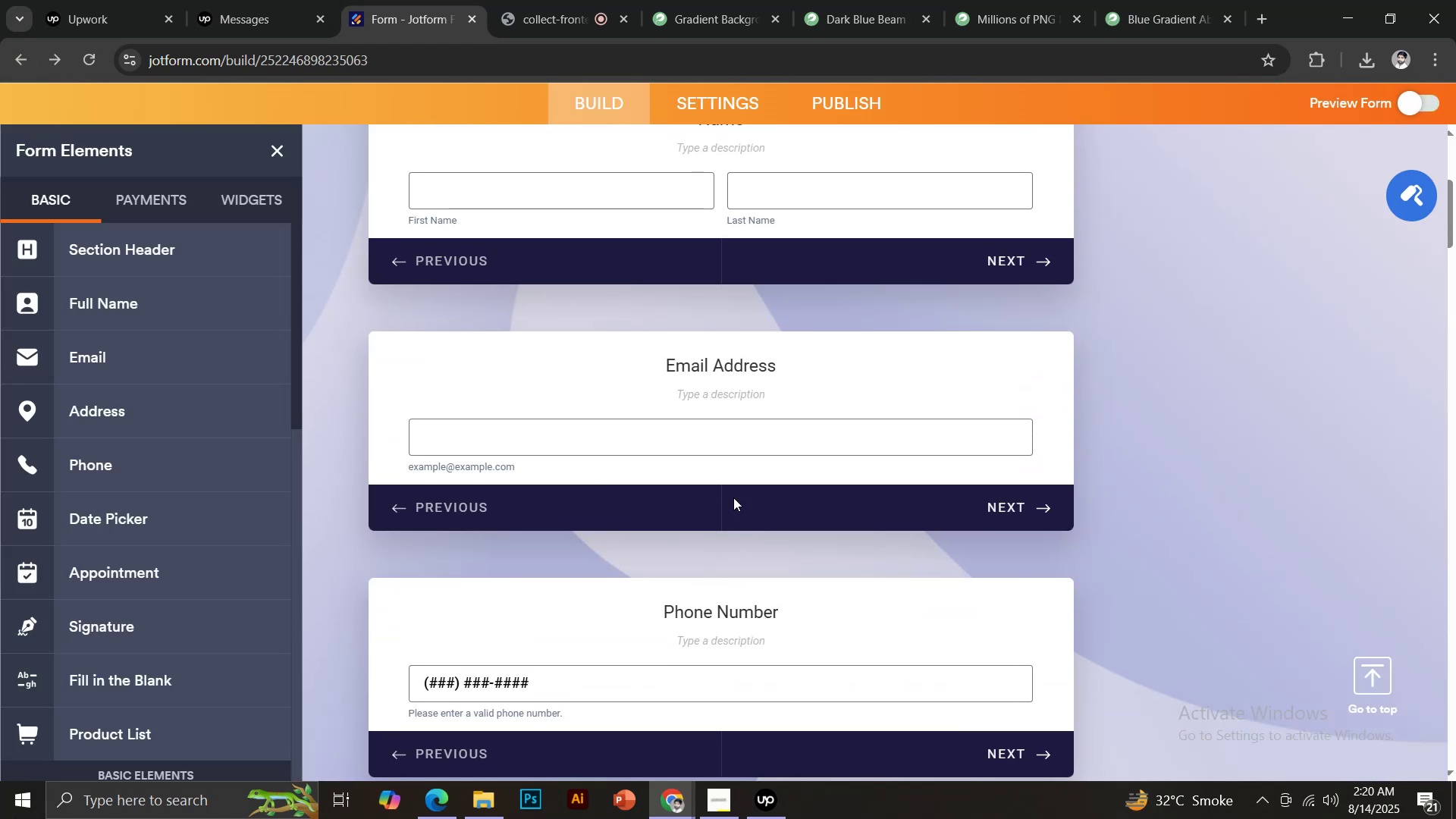 
scroll: coordinate [736, 487], scroll_direction: down, amount: 11.0
 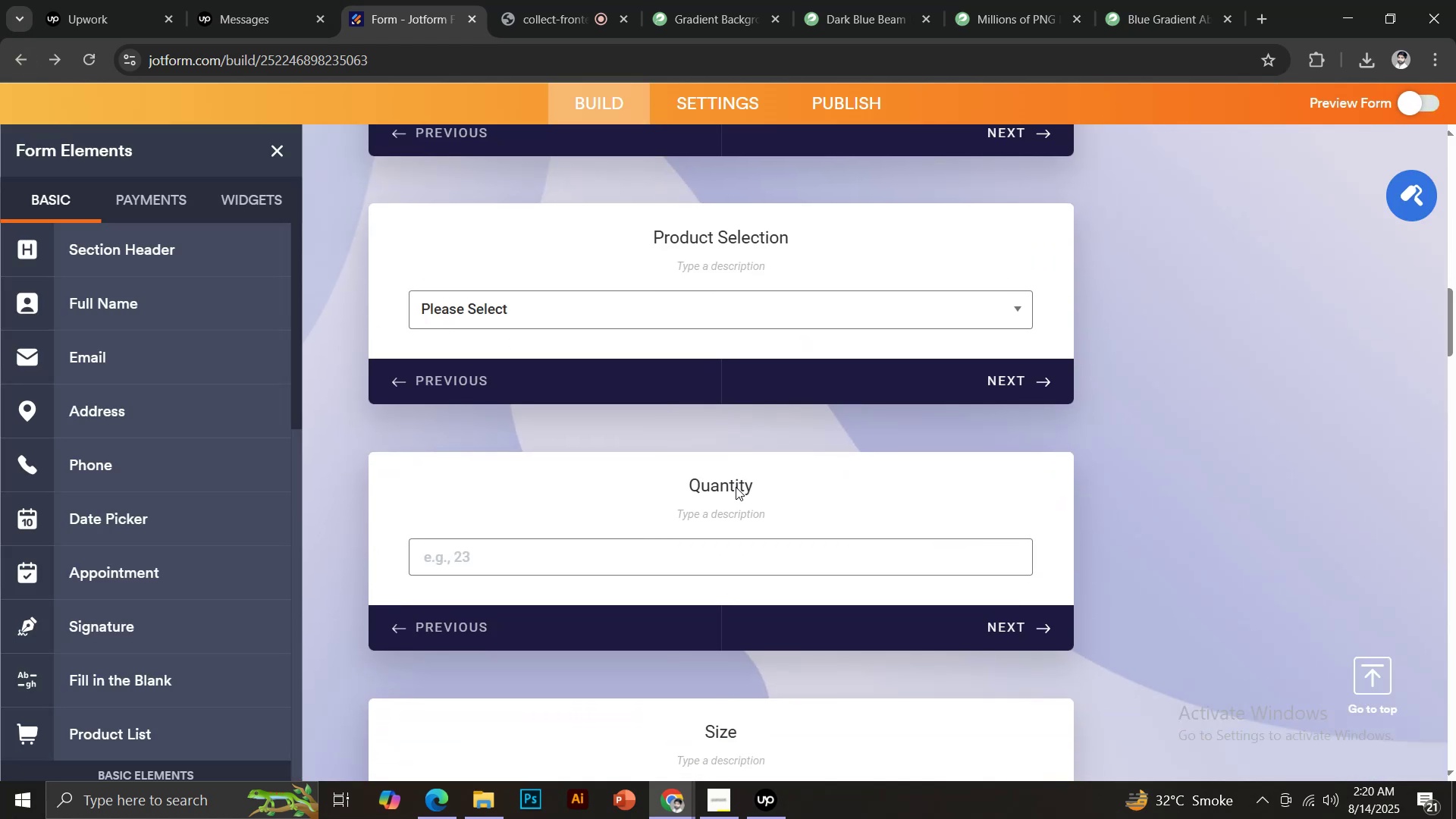 
scroll: coordinate [718, 472], scroll_direction: up, amount: 19.0
 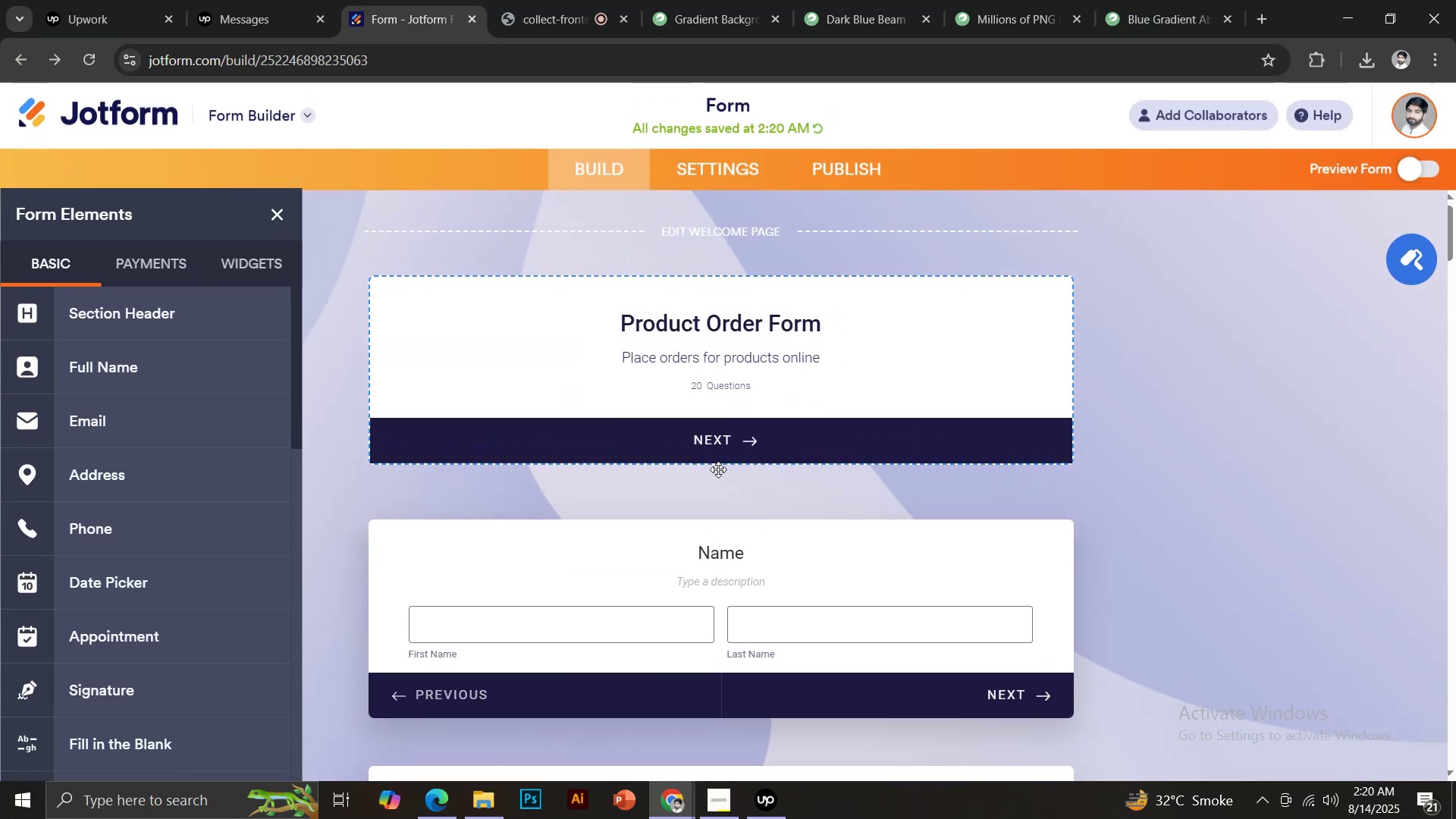 
scroll: coordinate [720, 481], scroll_direction: down, amount: 26.0
 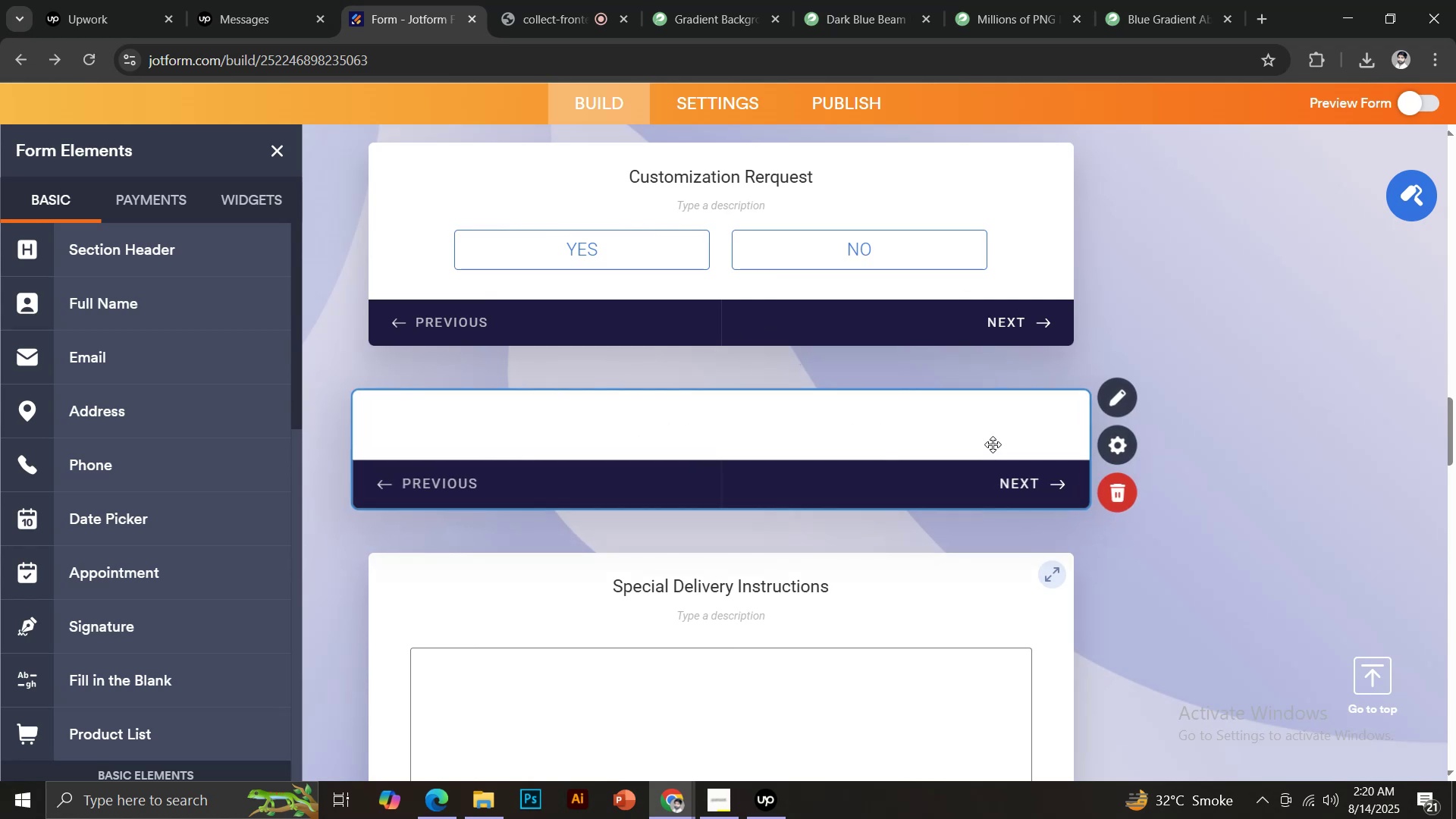 
left_click([1117, 394])
 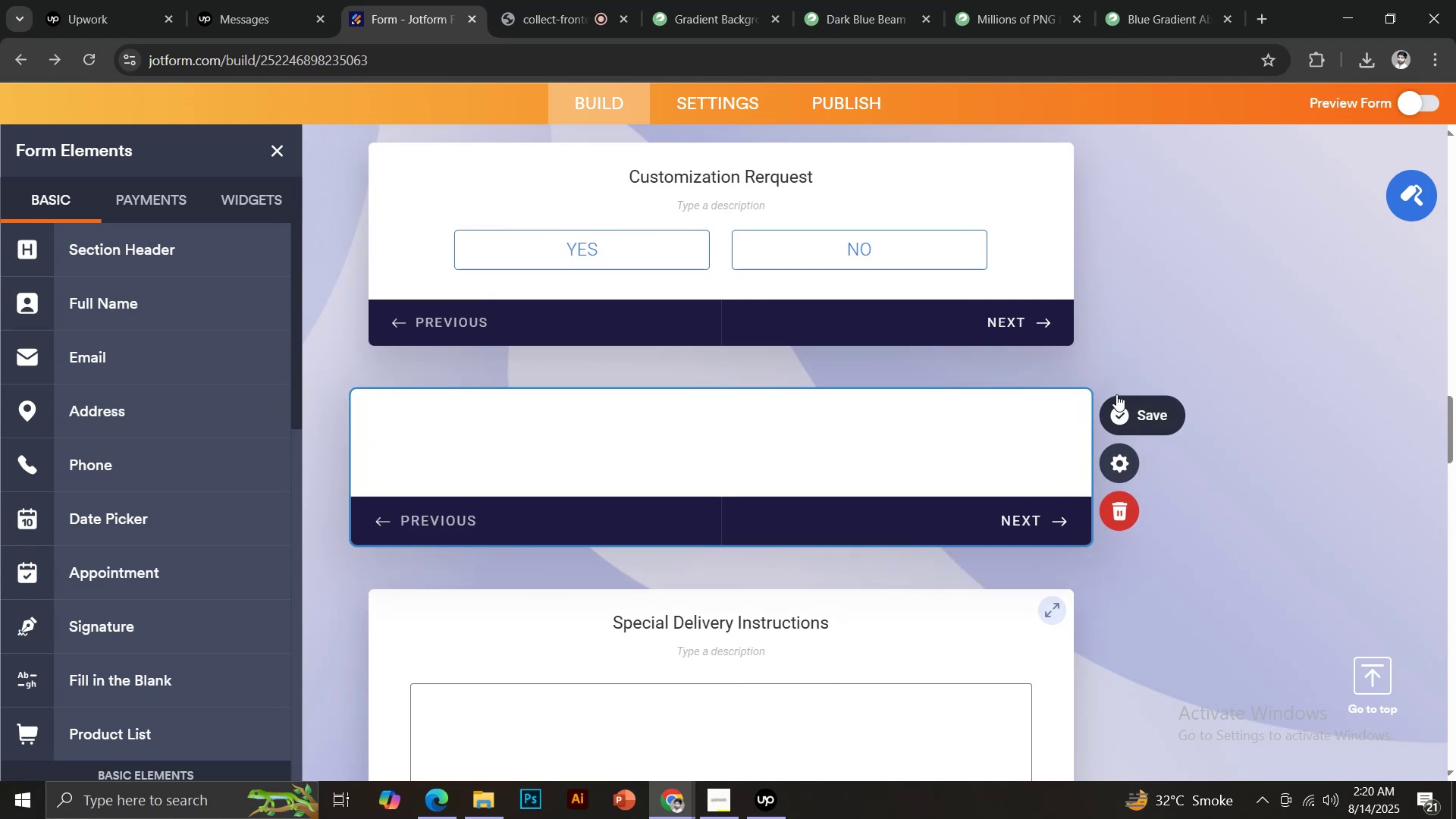 
left_click([1112, 515])
 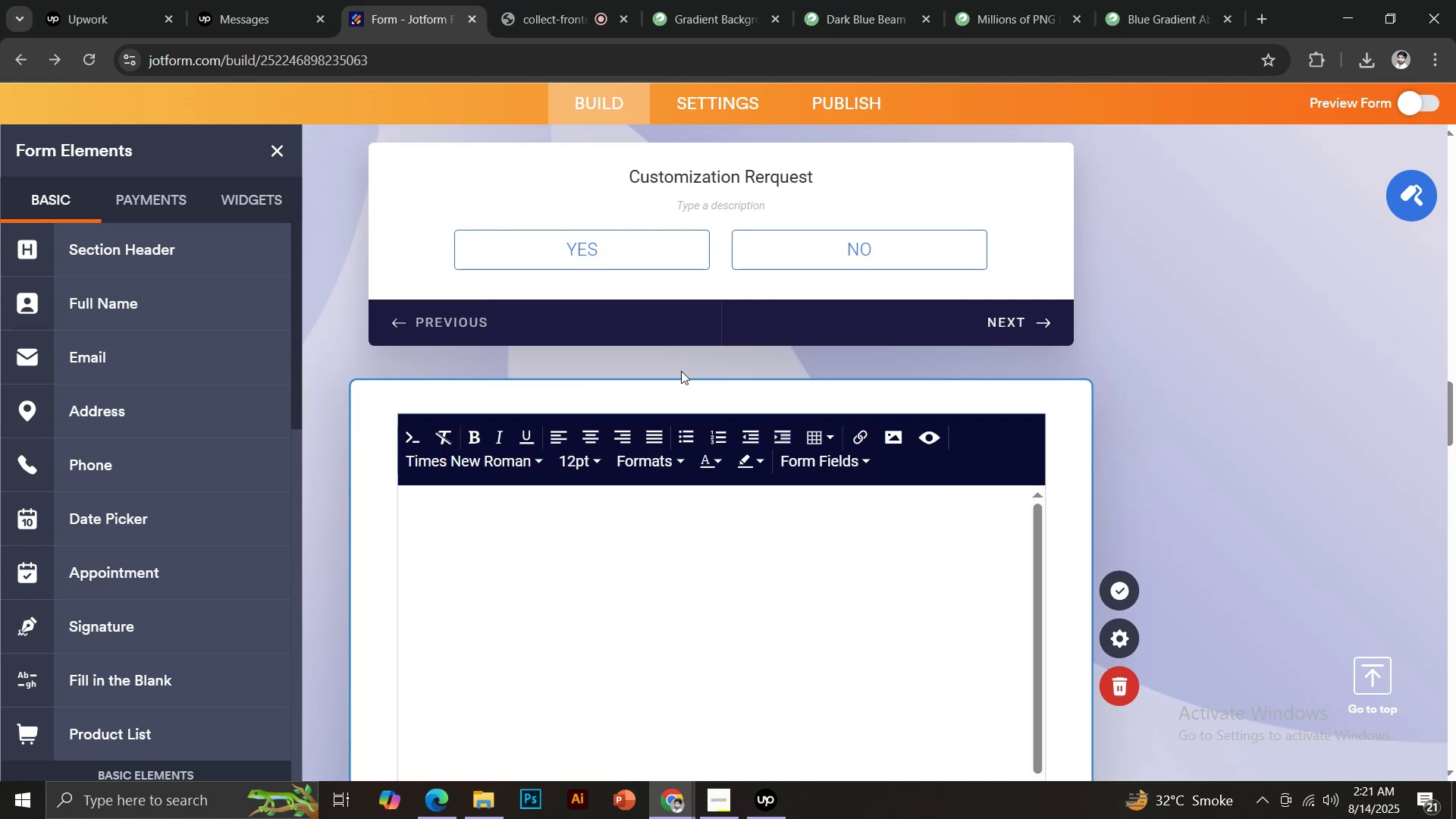 
scroll: coordinate [1128, 566], scroll_direction: down, amount: 3.0
 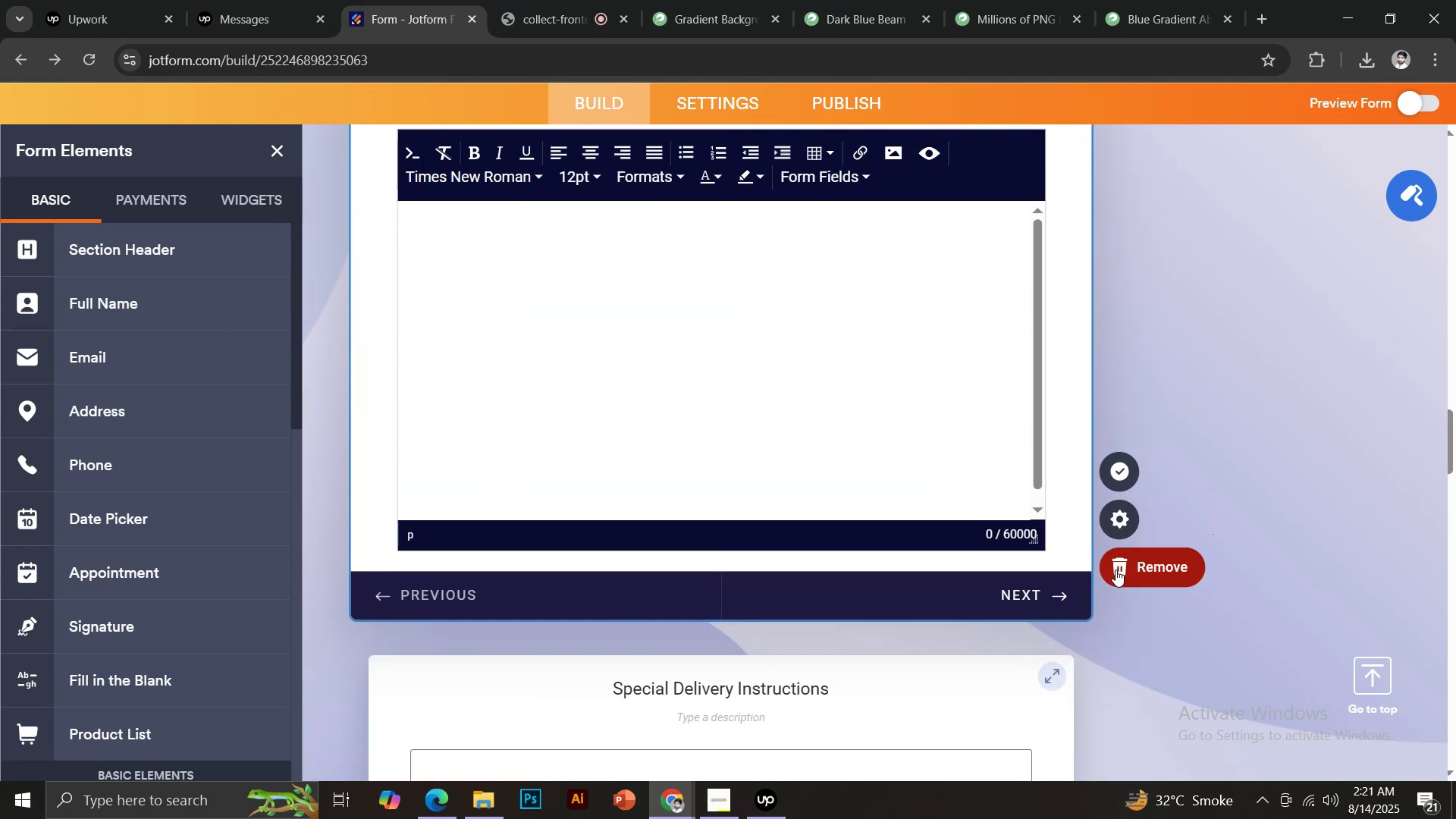 
left_click([1116, 570])
 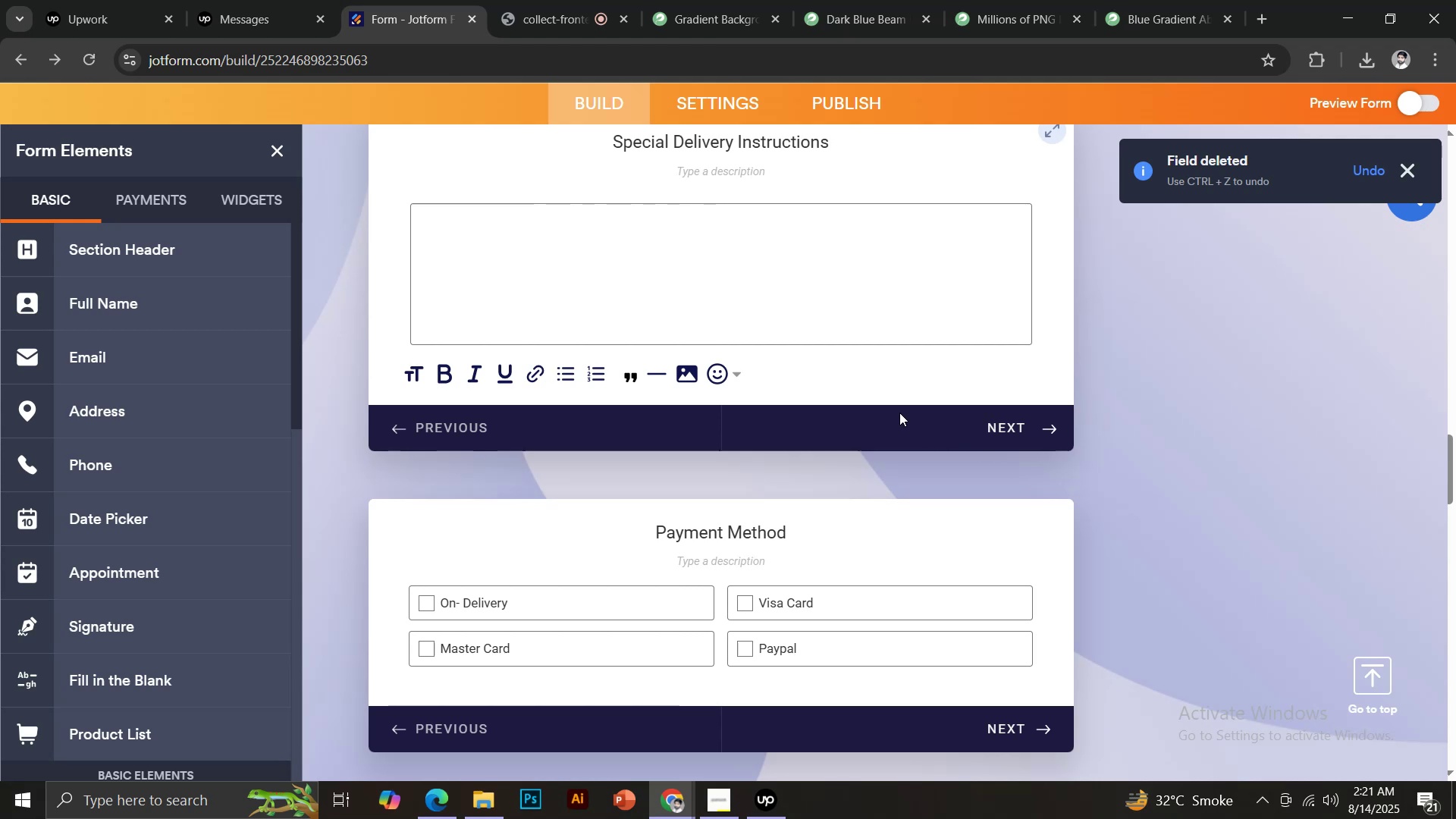 
scroll: coordinate [877, 419], scroll_direction: up, amount: 6.0
 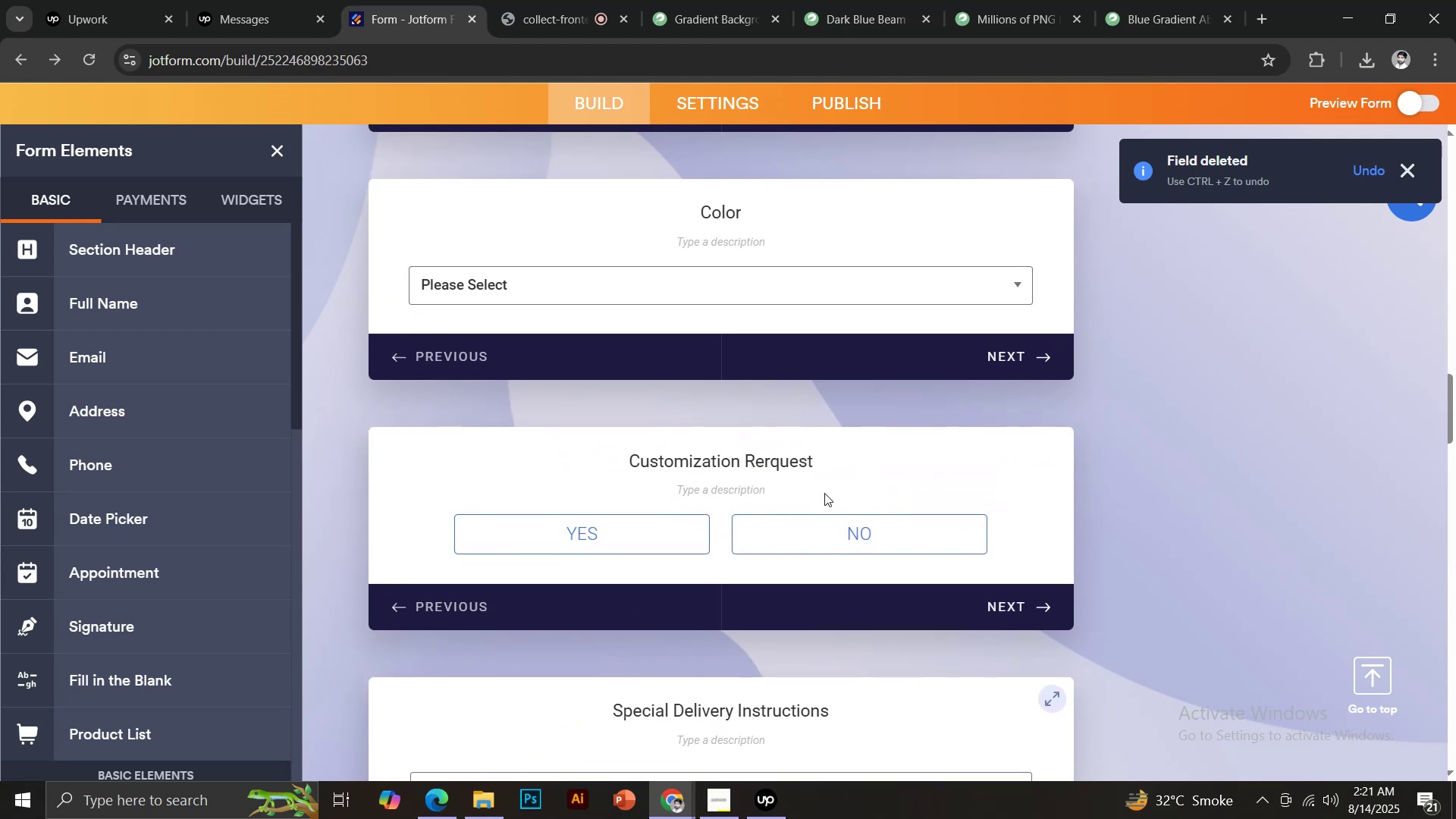 
scroll: coordinate [755, 495], scroll_direction: down, amount: 2.0
 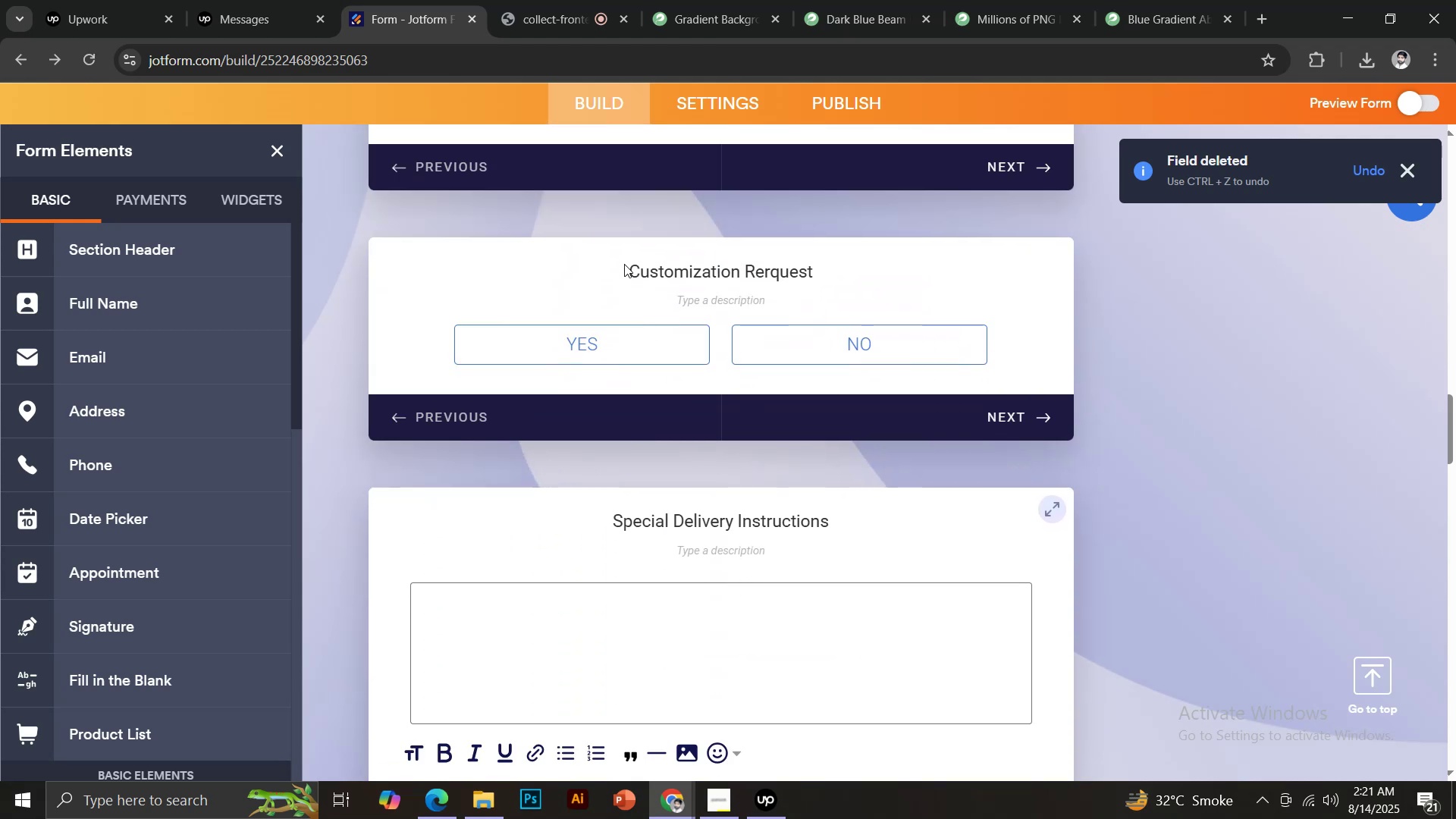 
left_click([617, 261])
 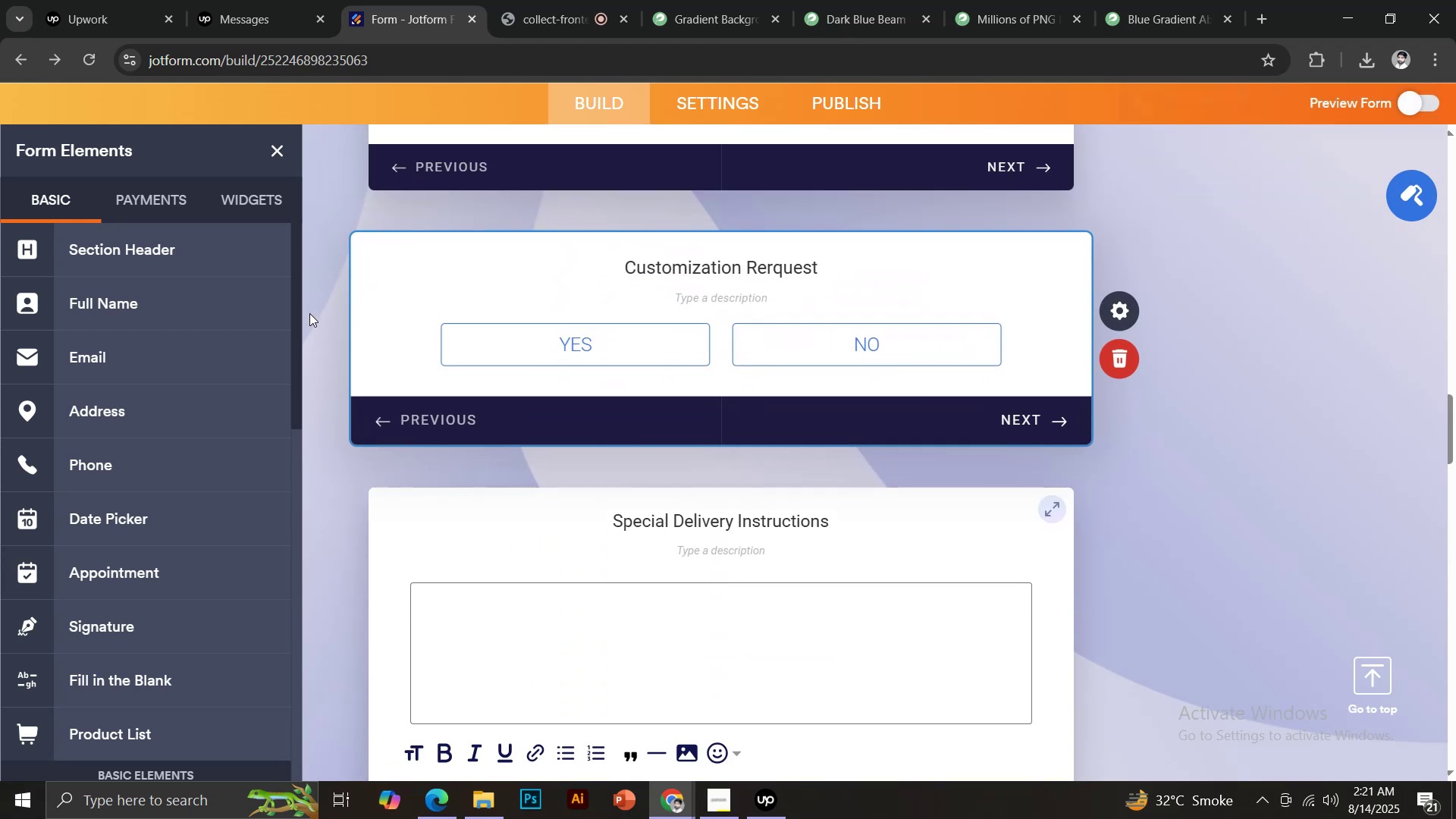 
scroll: coordinate [181, 365], scroll_direction: down, amount: 4.0
 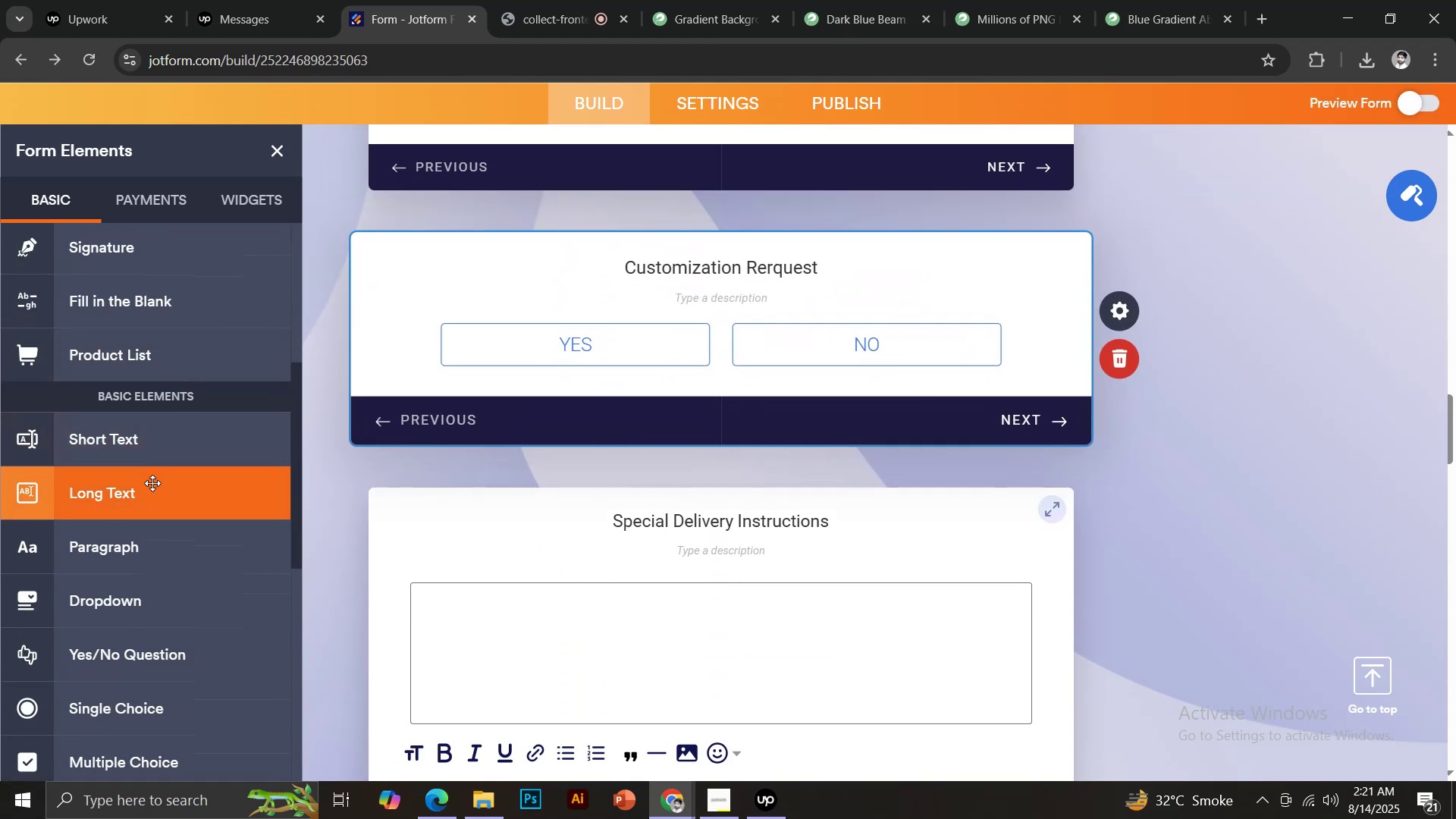 
left_click([145, 495])
 